 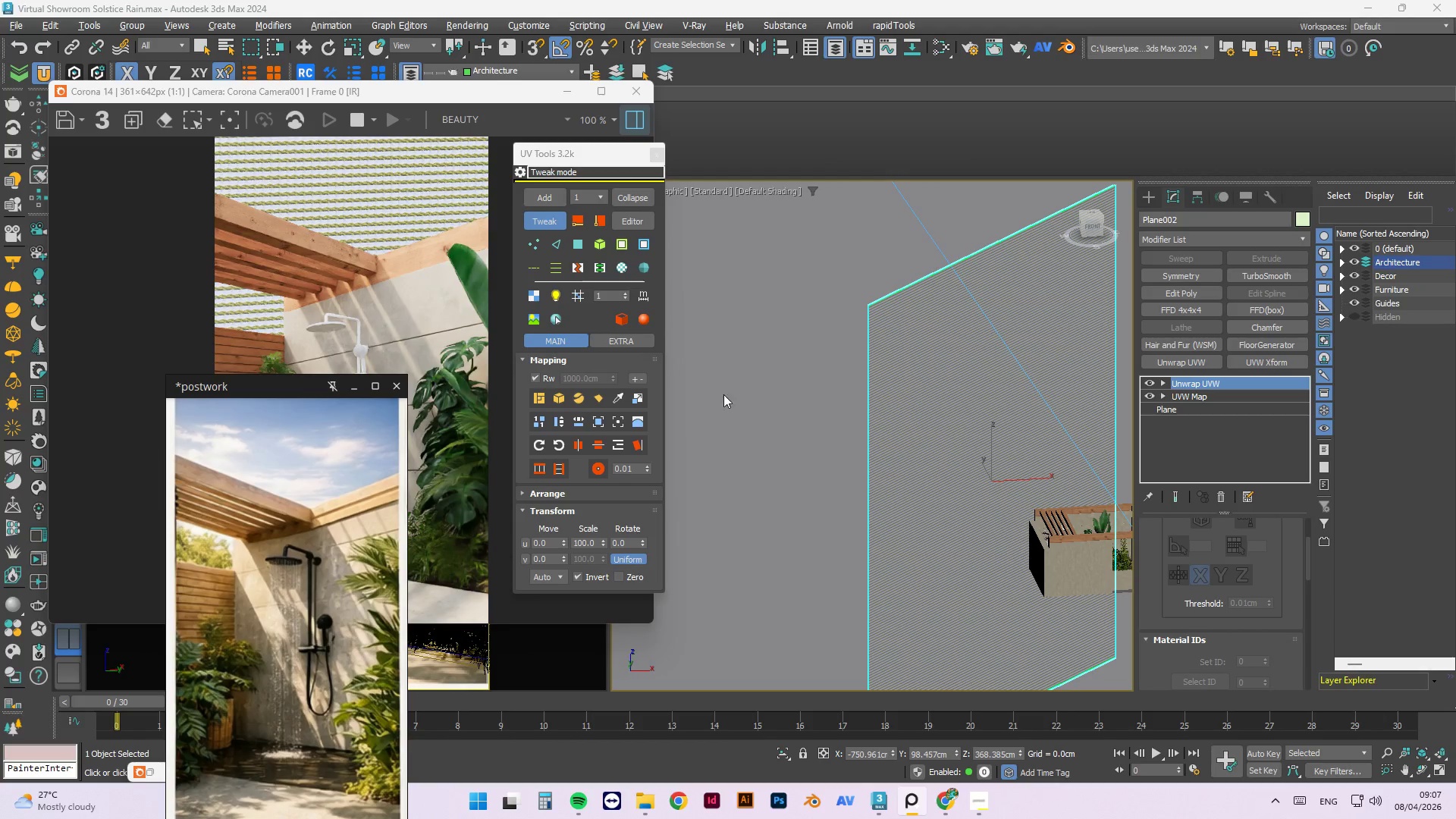 
left_click([582, 246])
 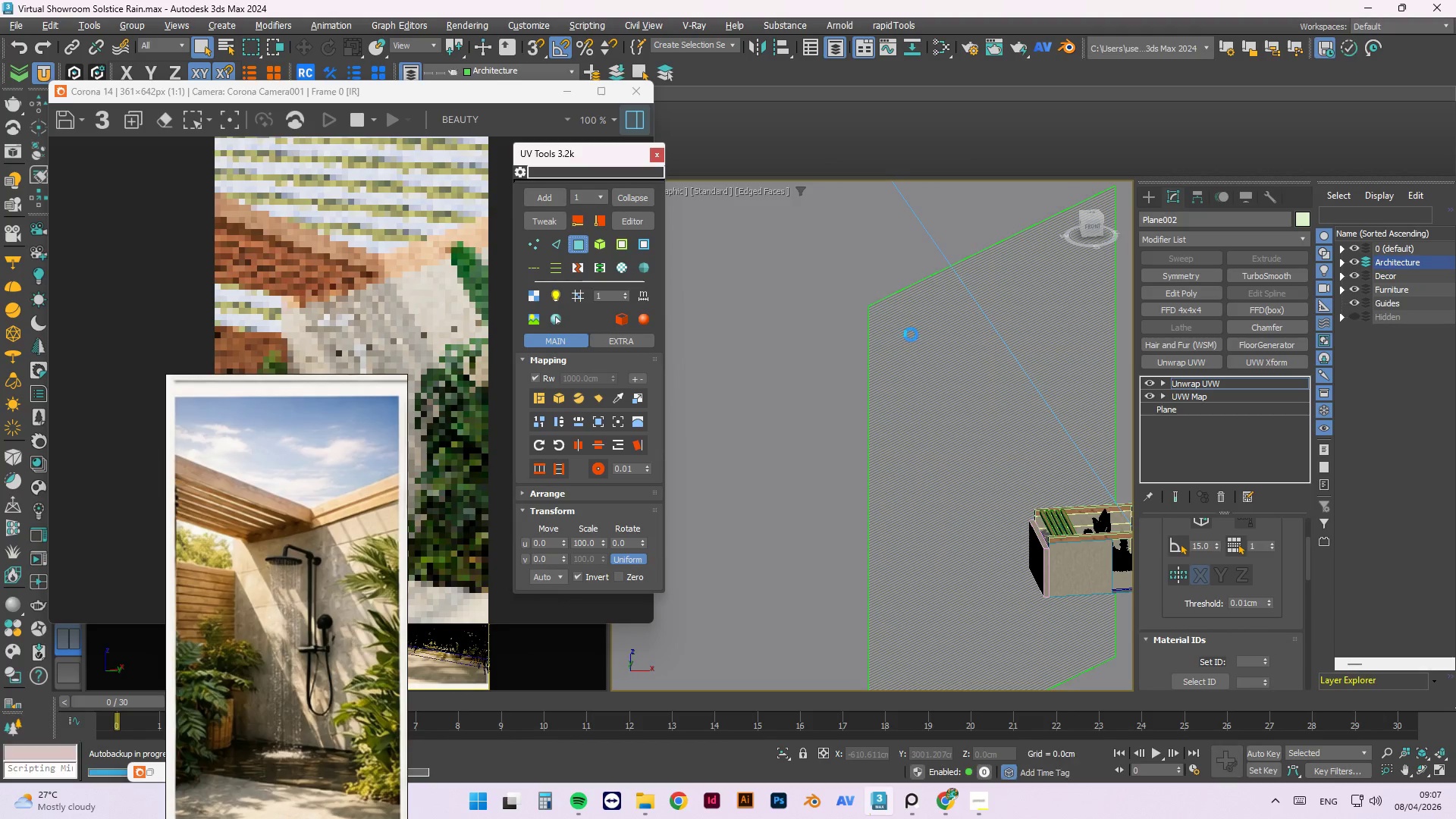 
left_click([911, 334])
 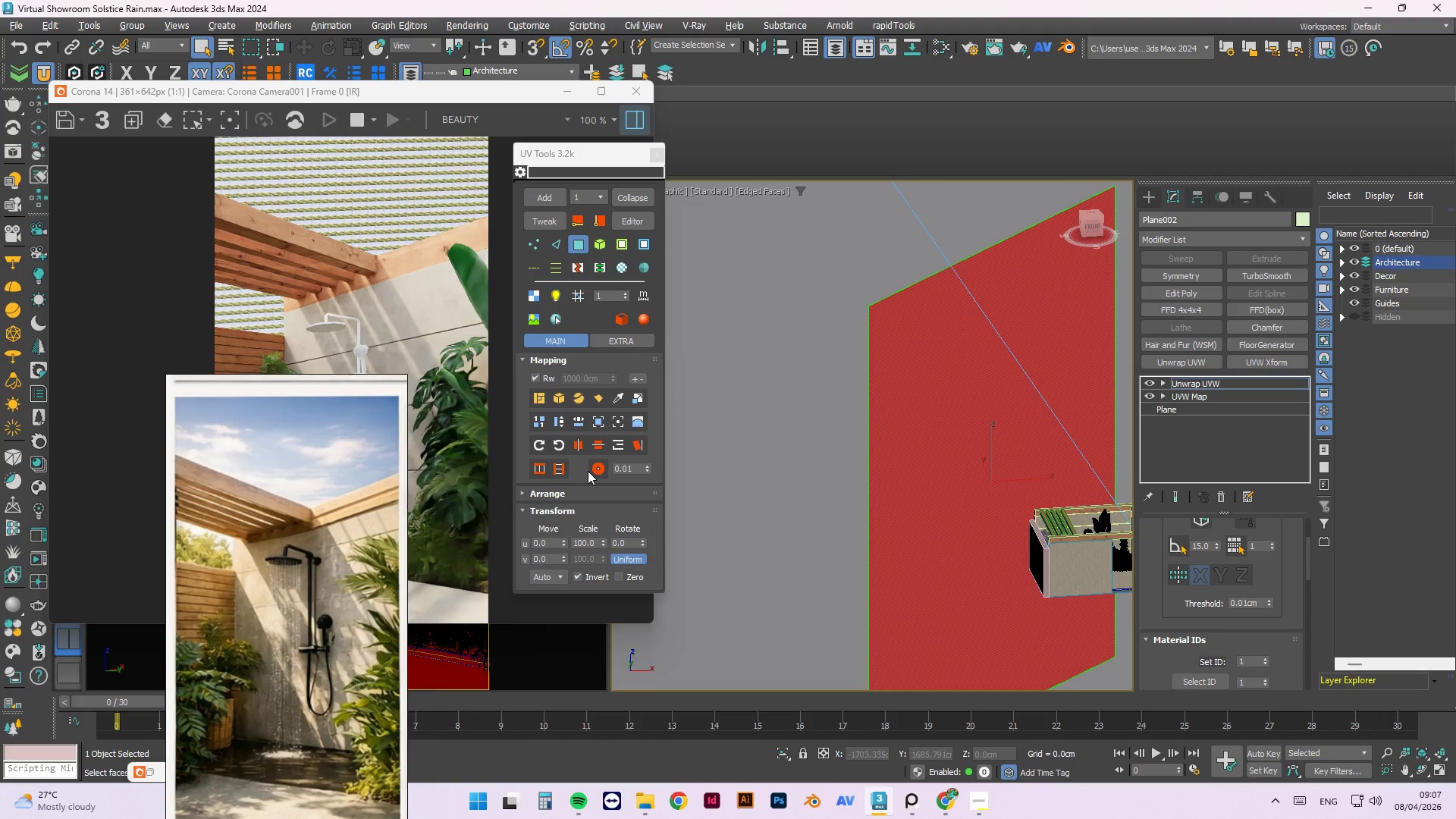 
left_click_drag(start_coordinate=[603, 538], to_coordinate=[662, 259])
 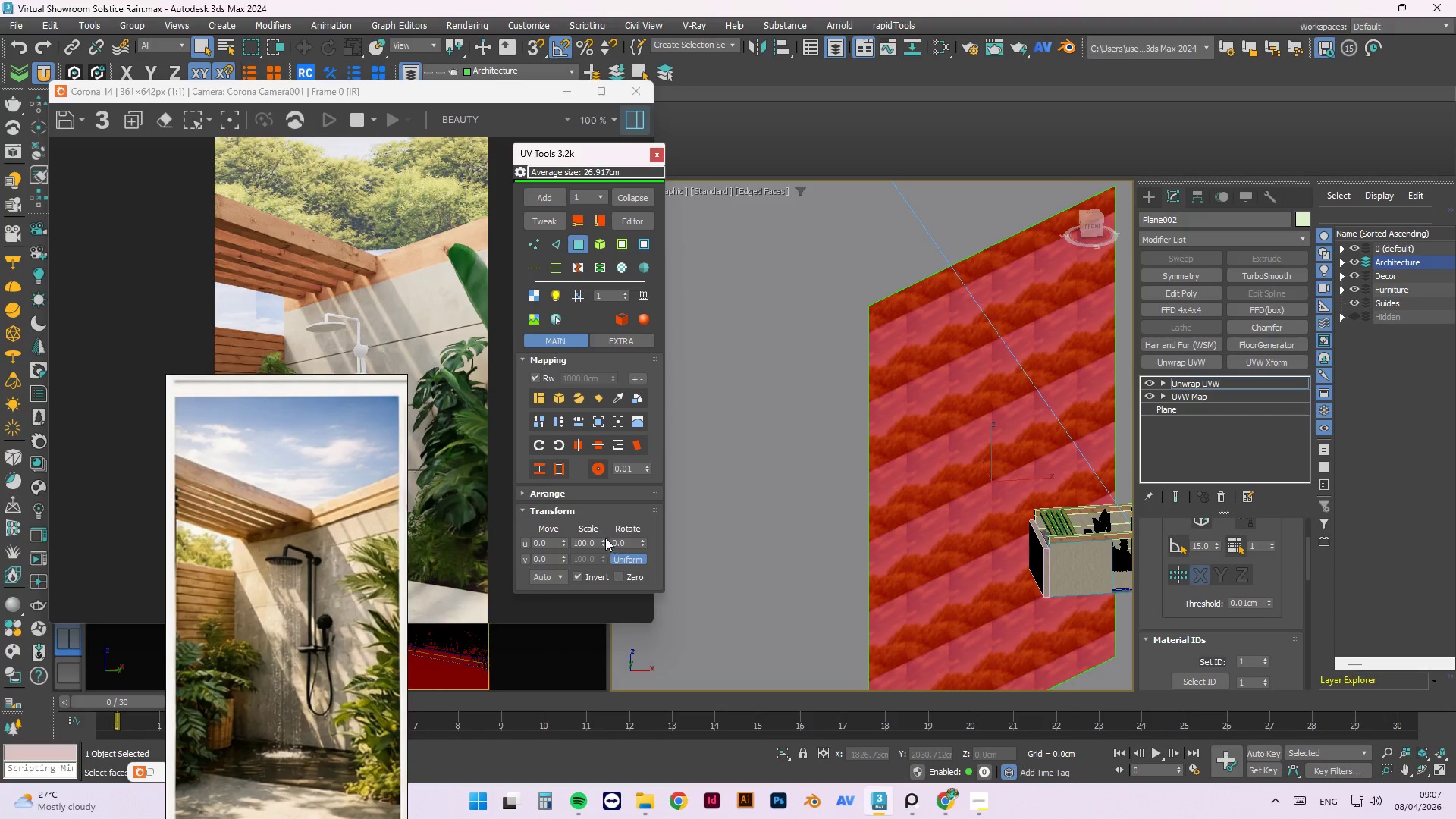 
left_click_drag(start_coordinate=[603, 540], to_coordinate=[1317, 347])
 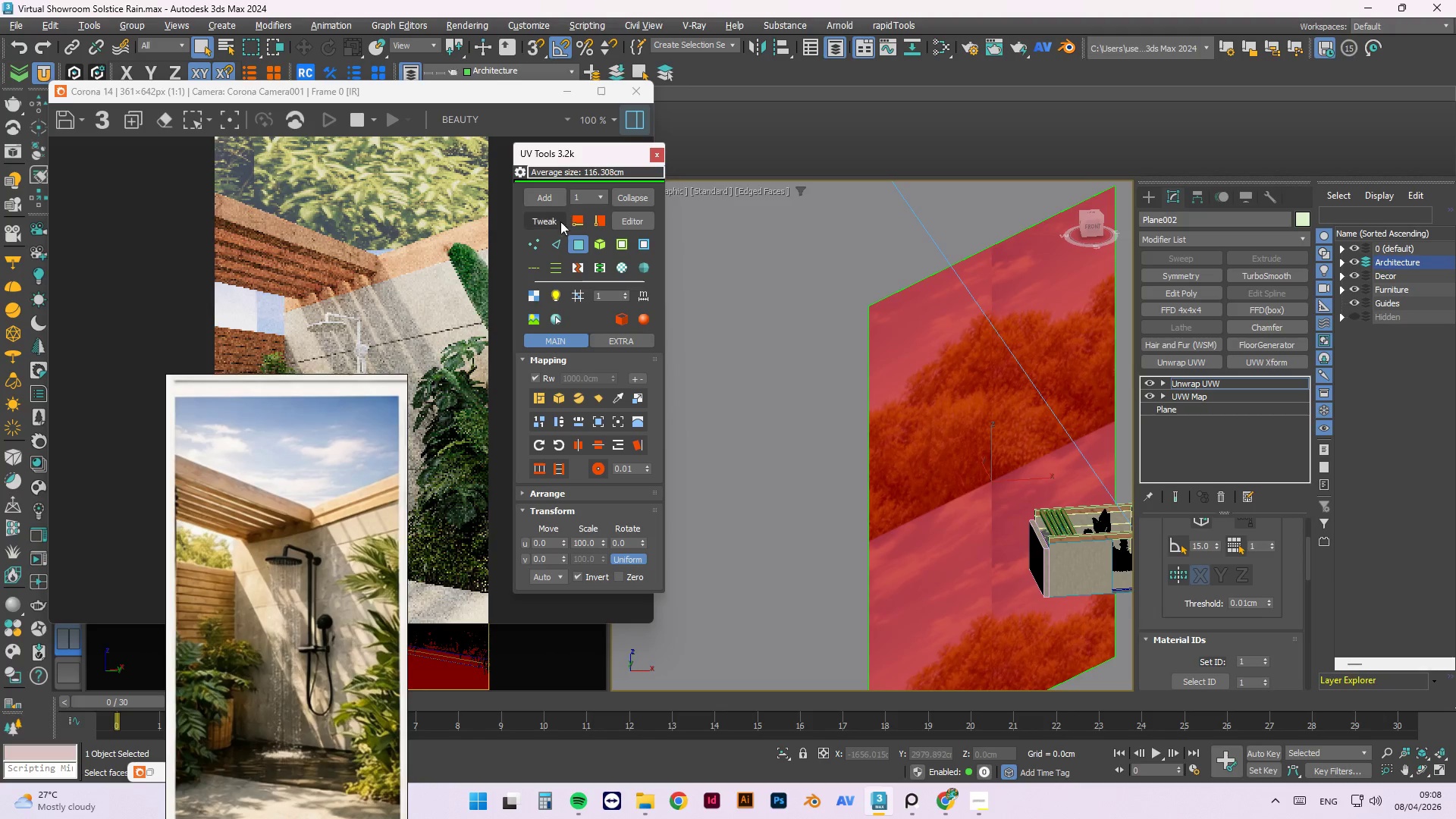 
left_click([555, 228])
 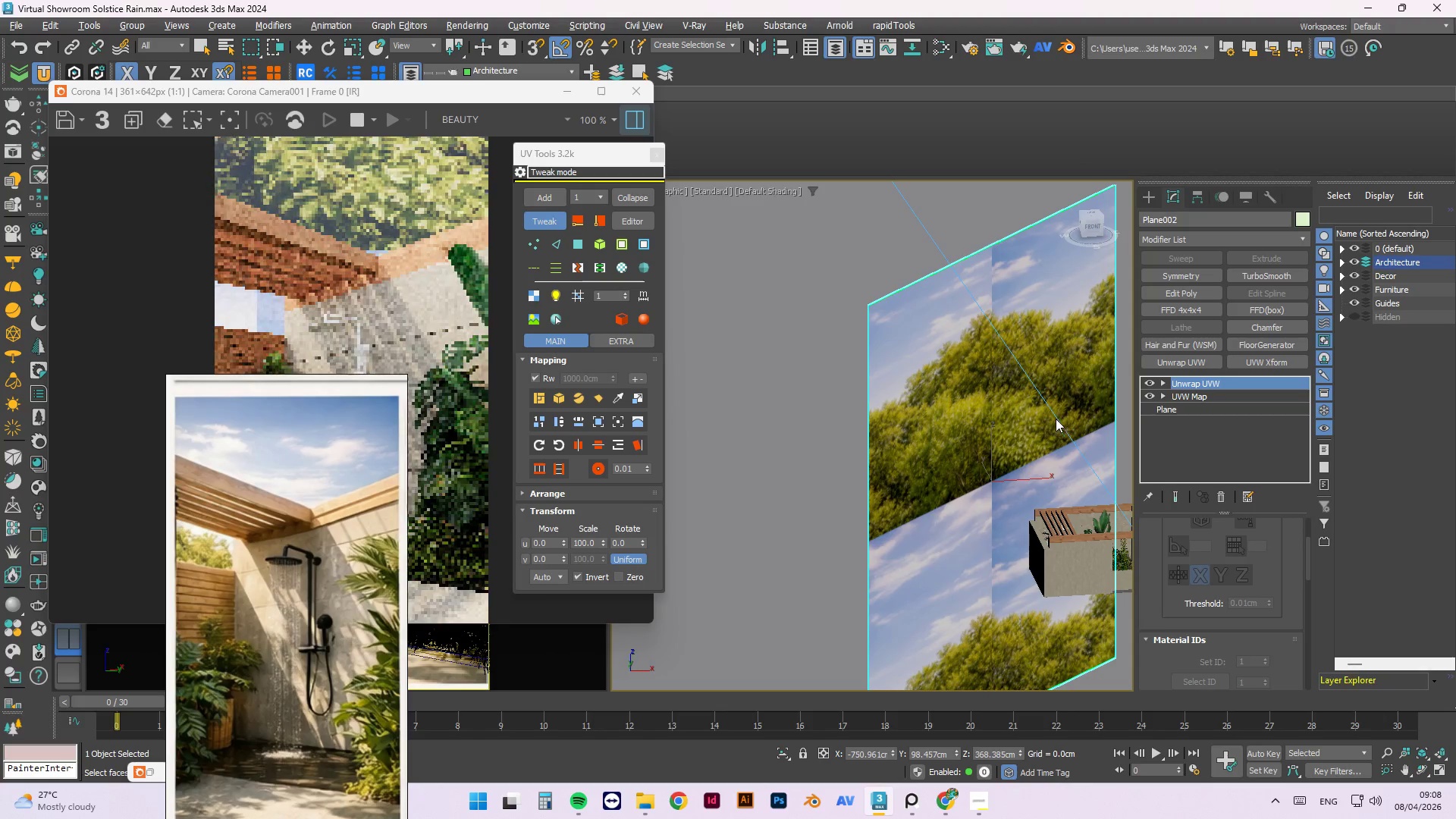 
left_click_drag(start_coordinate=[1035, 419], to_coordinate=[990, 607])
 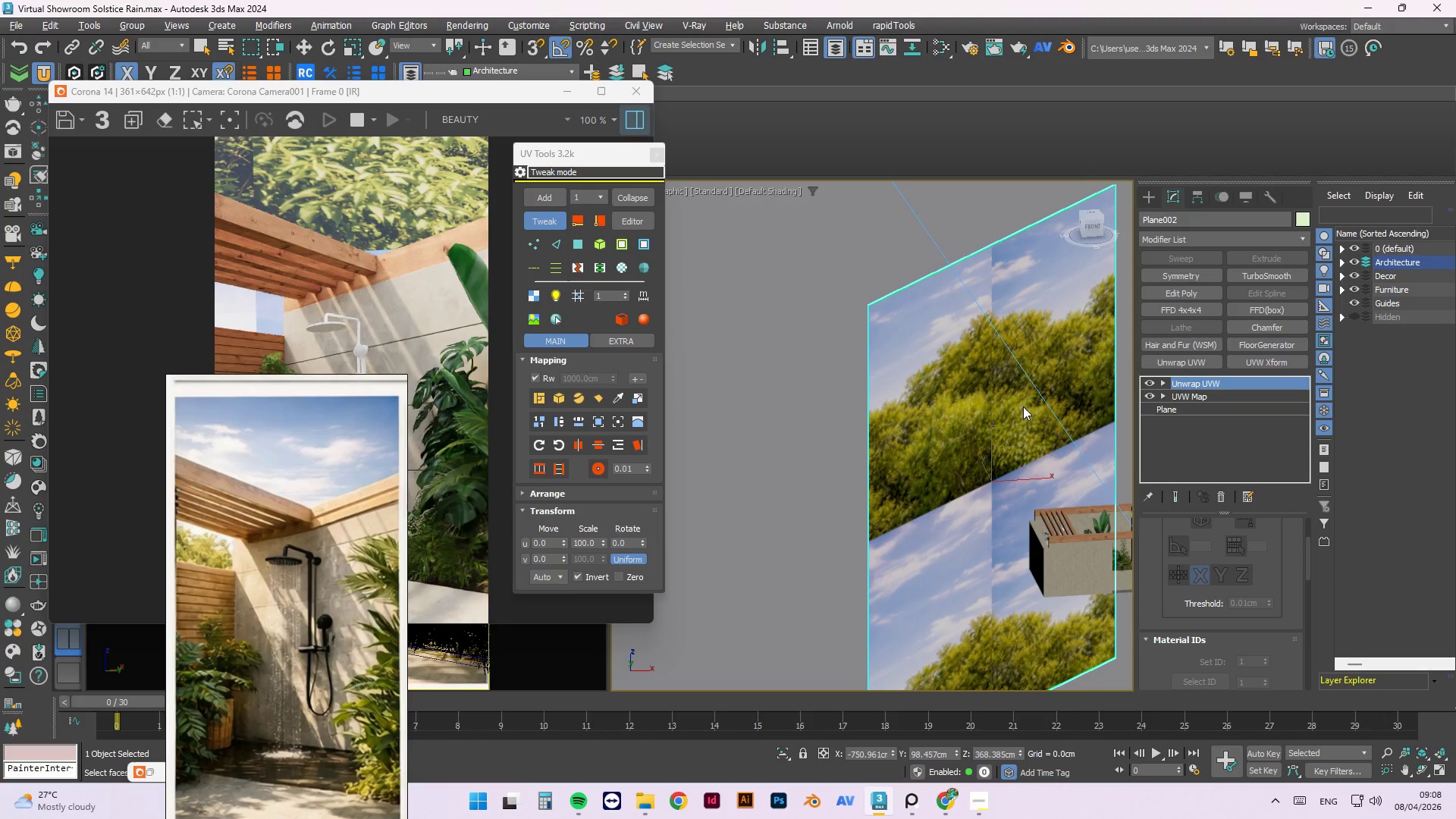 
left_click_drag(start_coordinate=[1023, 406], to_coordinate=[972, 548])
 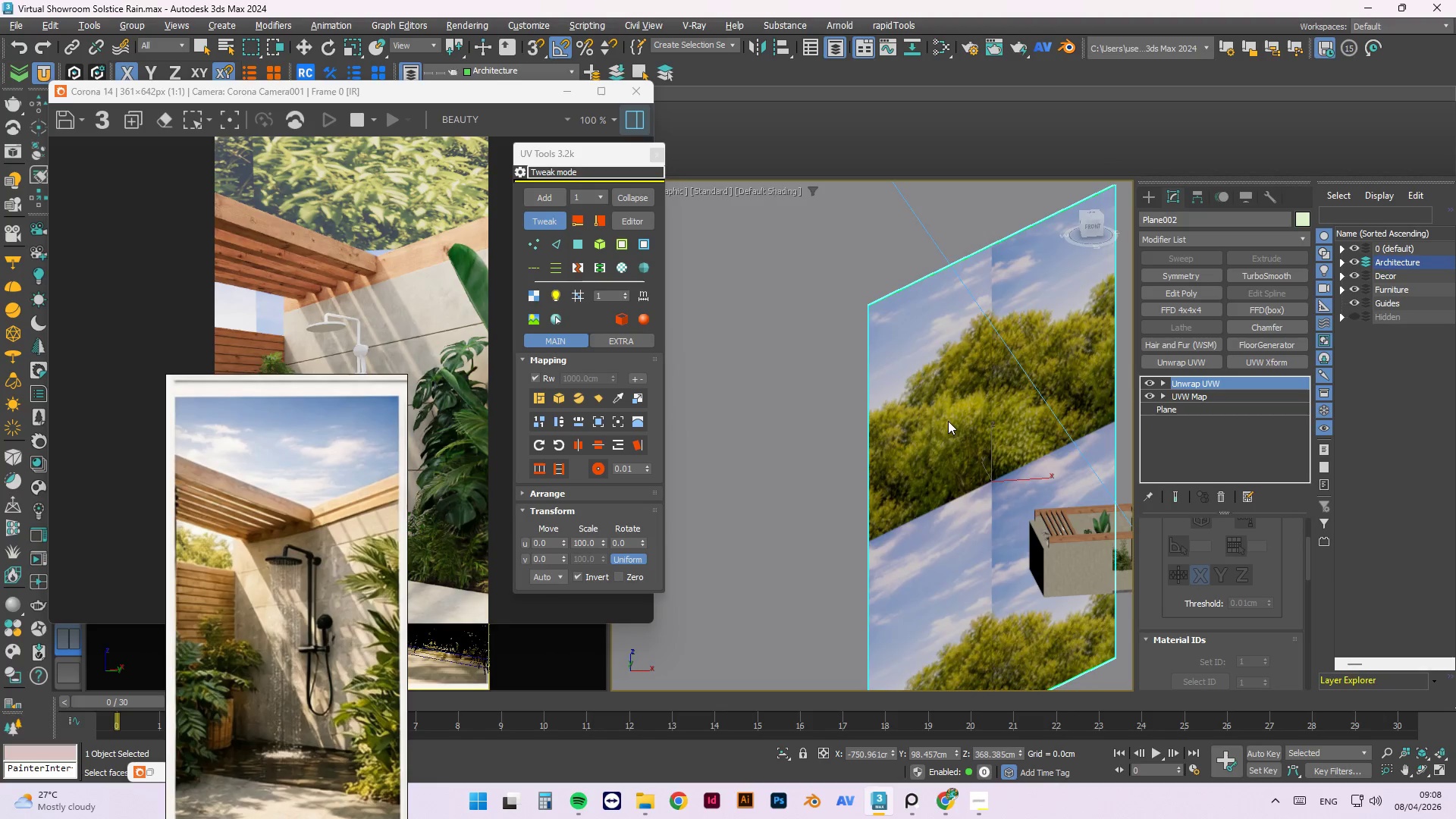 
scroll: coordinate [948, 421], scroll_direction: down, amount: 2.0
 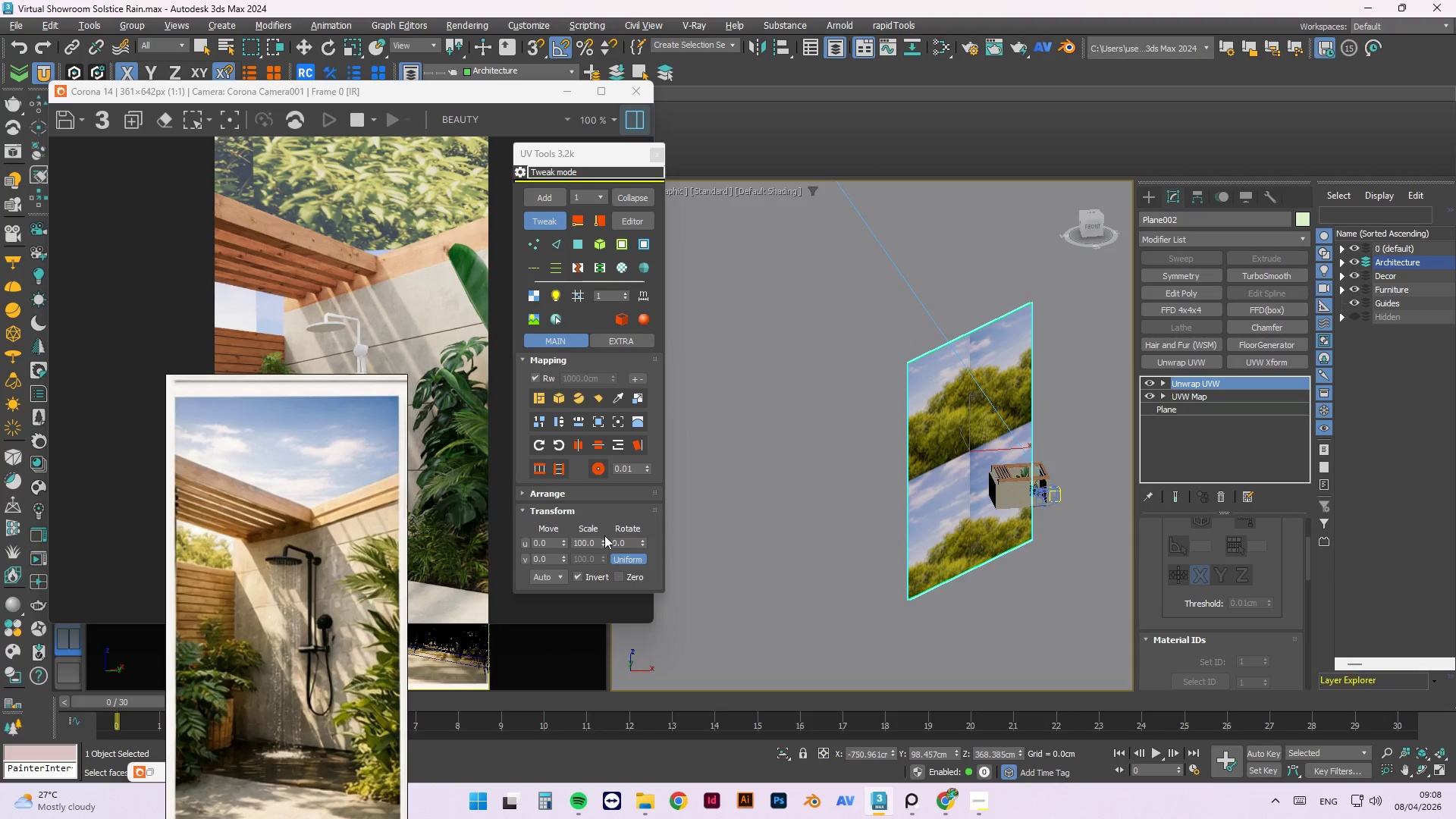 
left_click_drag(start_coordinate=[604, 541], to_coordinate=[654, 147])
 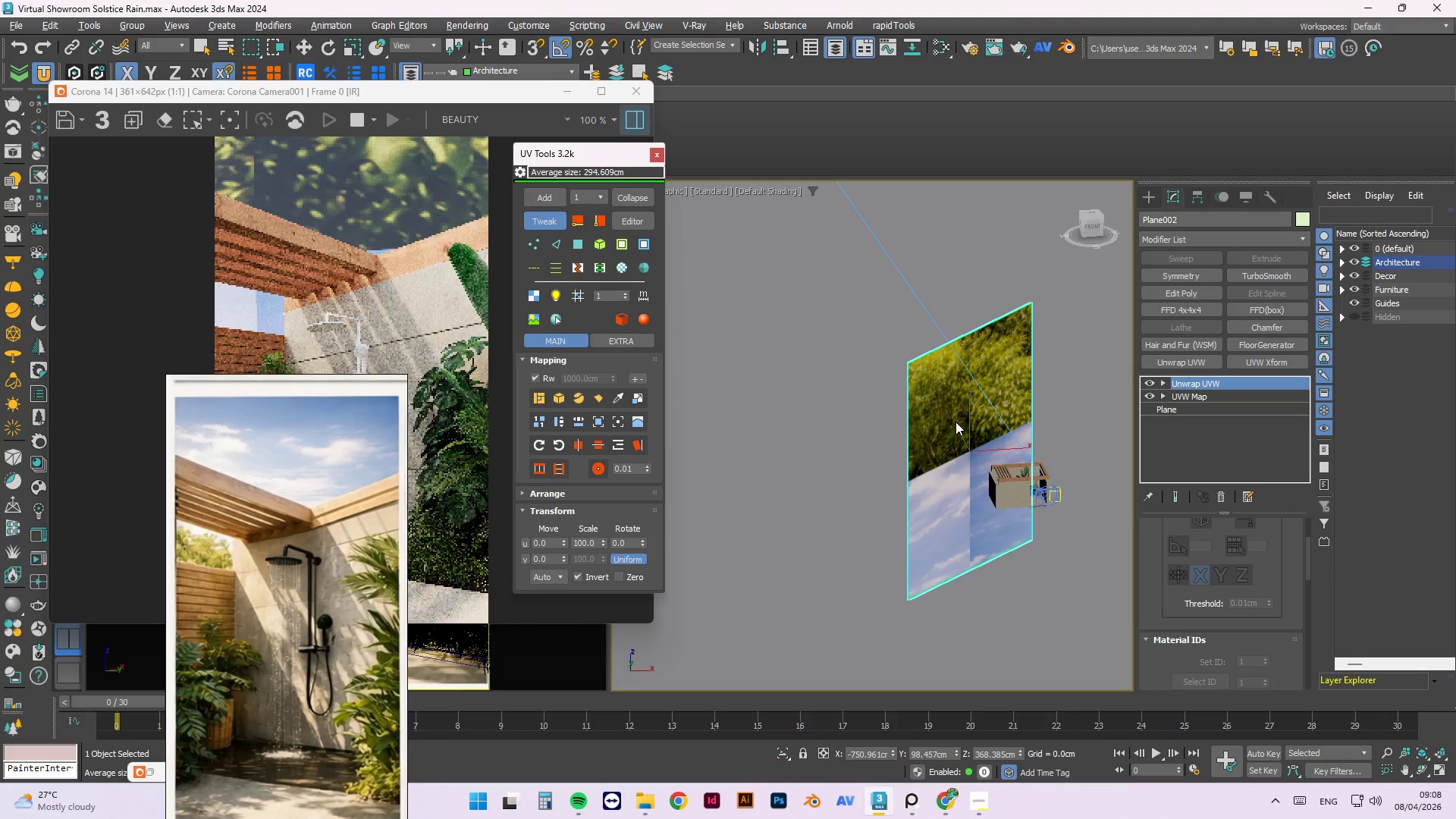 
left_click_drag(start_coordinate=[956, 422], to_coordinate=[944, 475])
 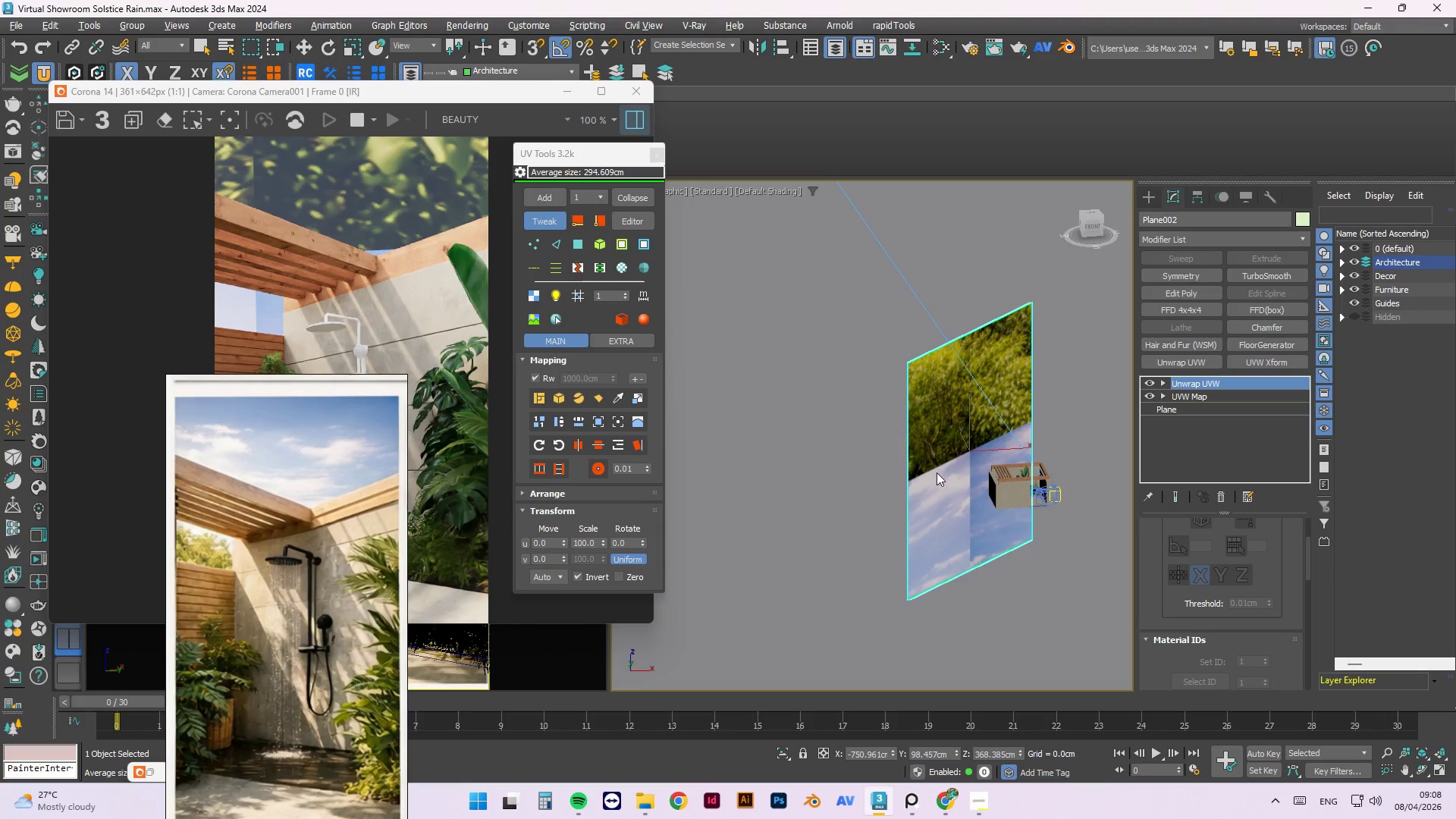 
left_click_drag(start_coordinate=[964, 435], to_coordinate=[915, 463])
 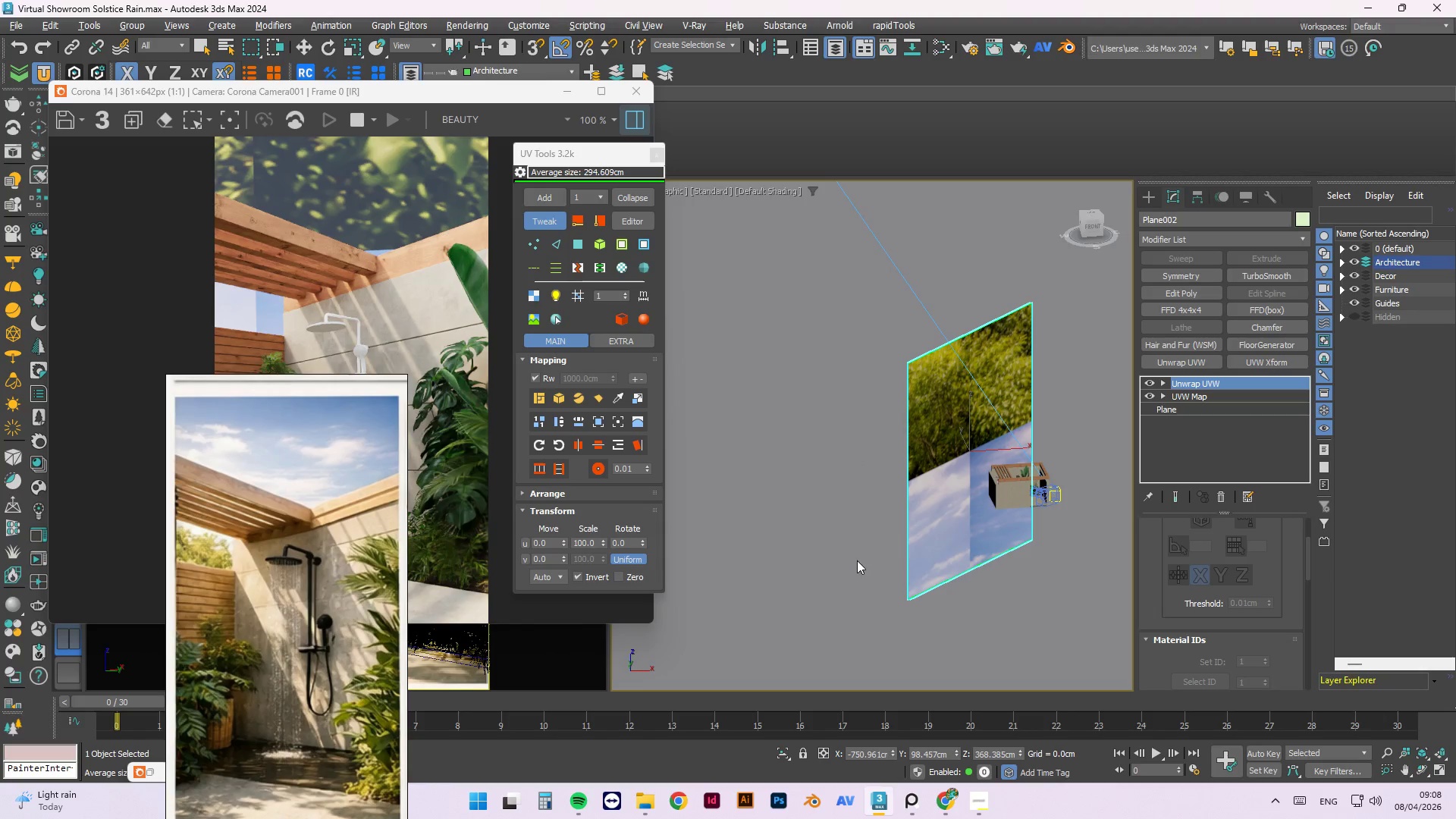 
left_click([855, 558])
 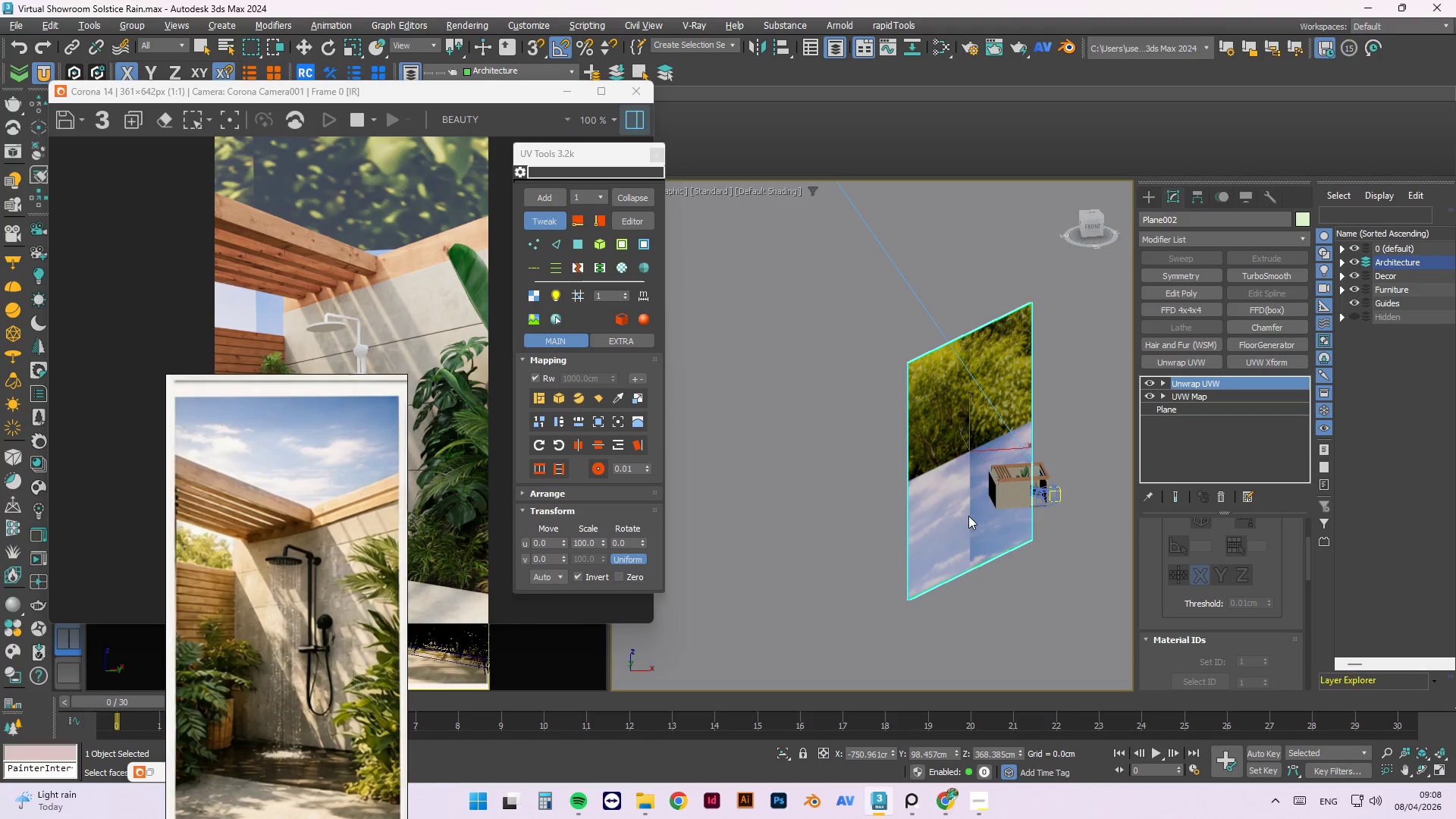 
wait(13.47)
 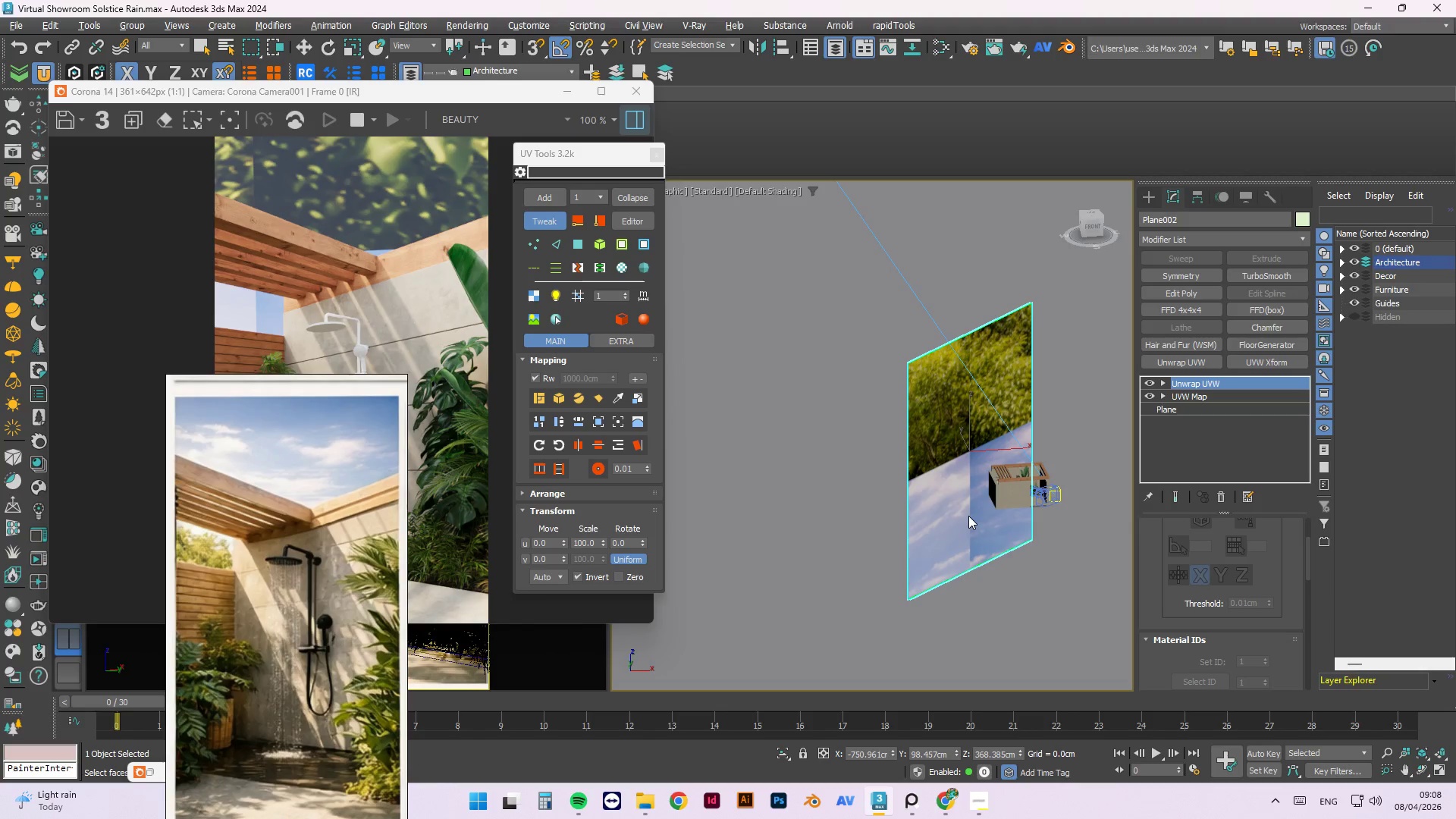 
mouse_move([564, 220])
 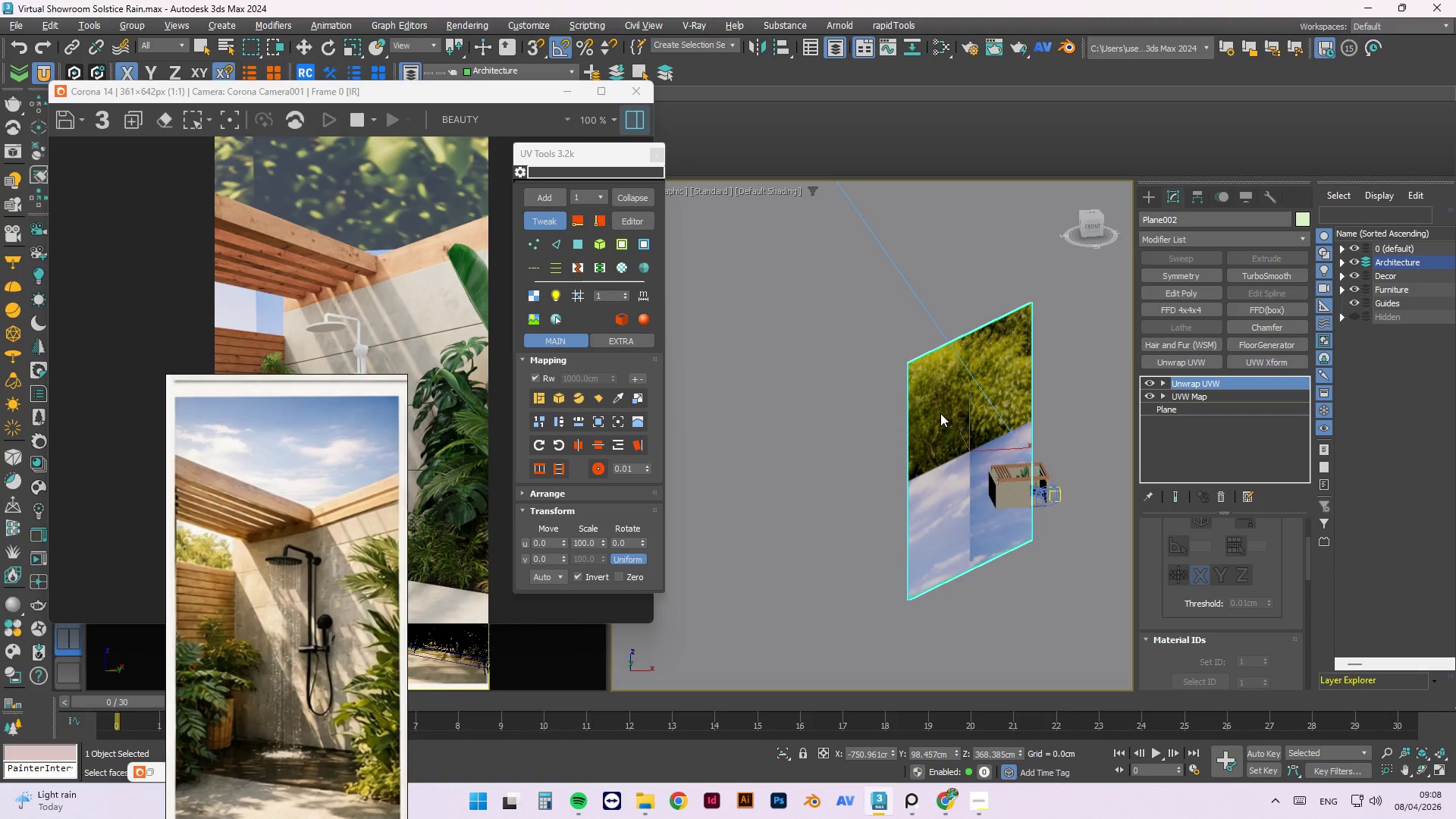 
left_click_drag(start_coordinate=[941, 410], to_coordinate=[929, 452])
 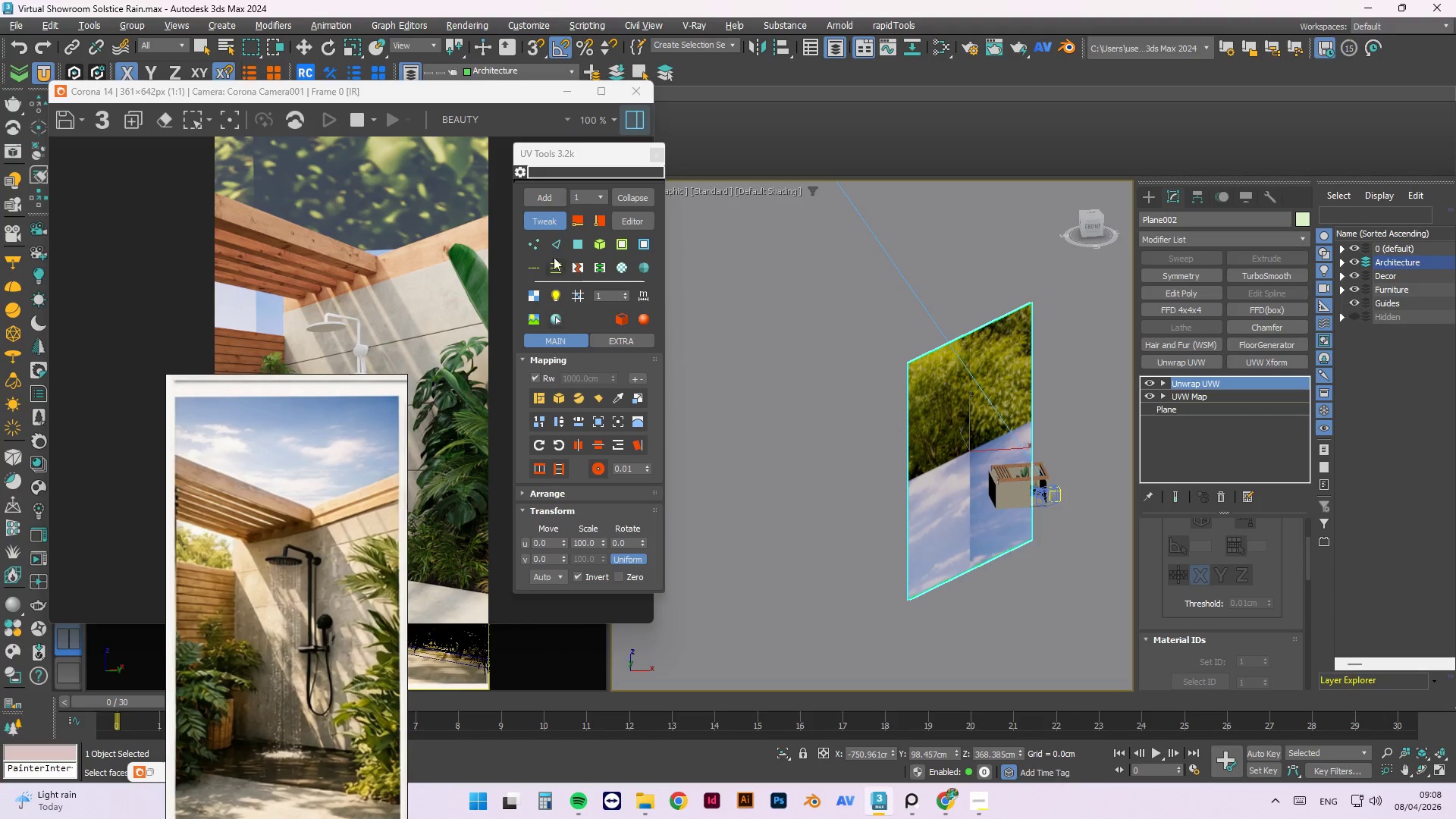 
left_click([549, 213])
 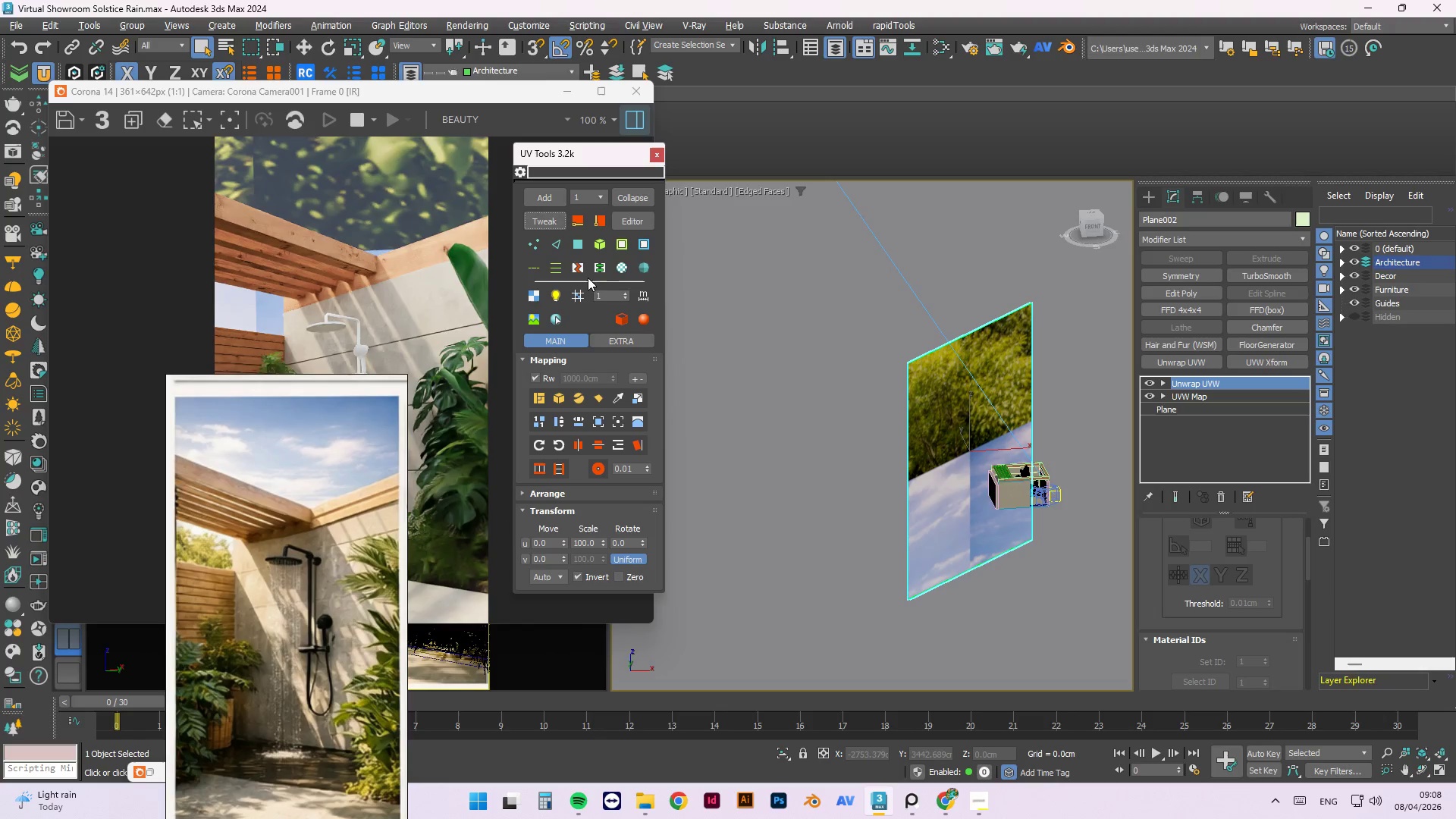 
left_click([555, 220])
 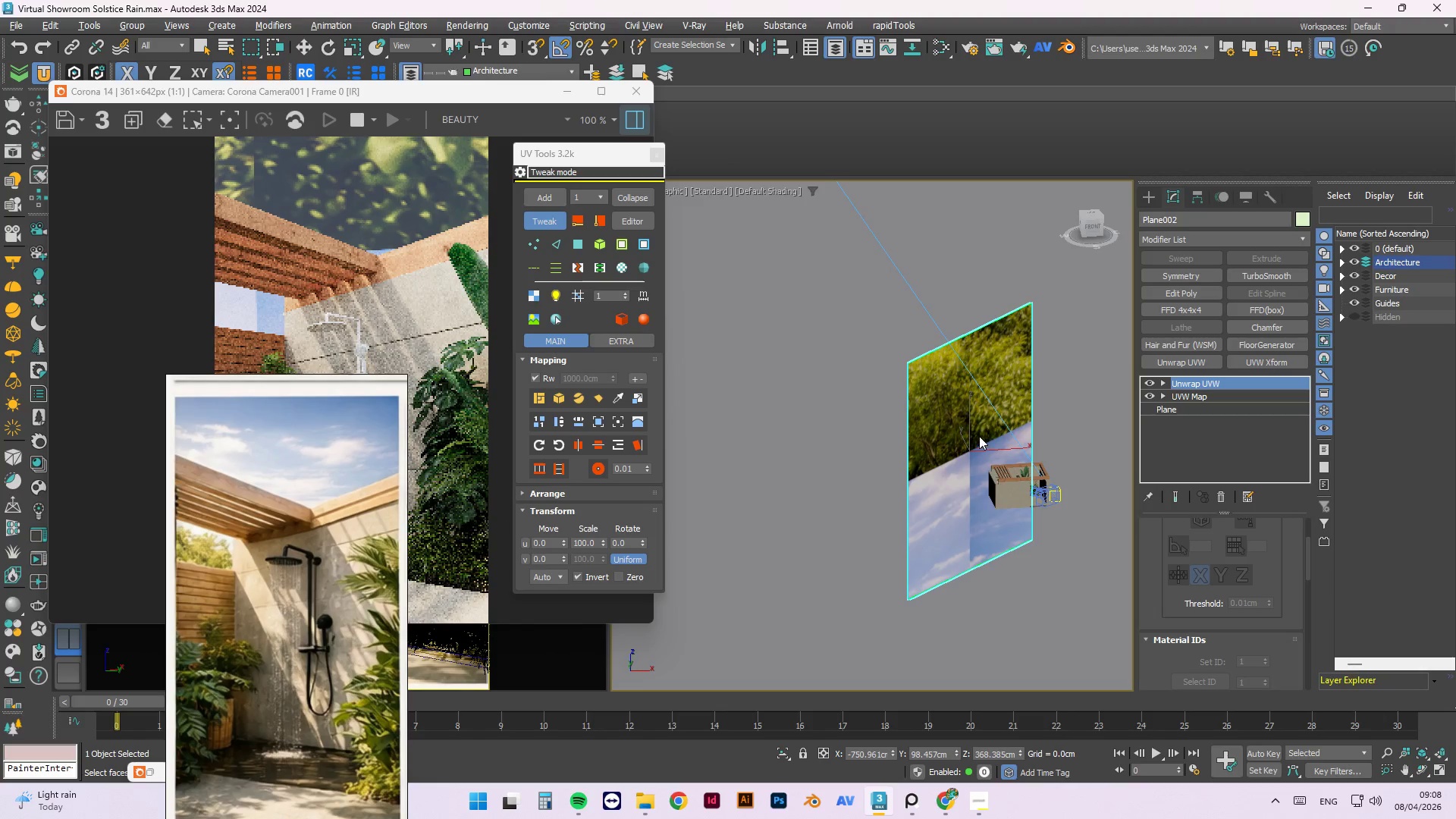 
left_click_drag(start_coordinate=[979, 433], to_coordinate=[945, 525])
 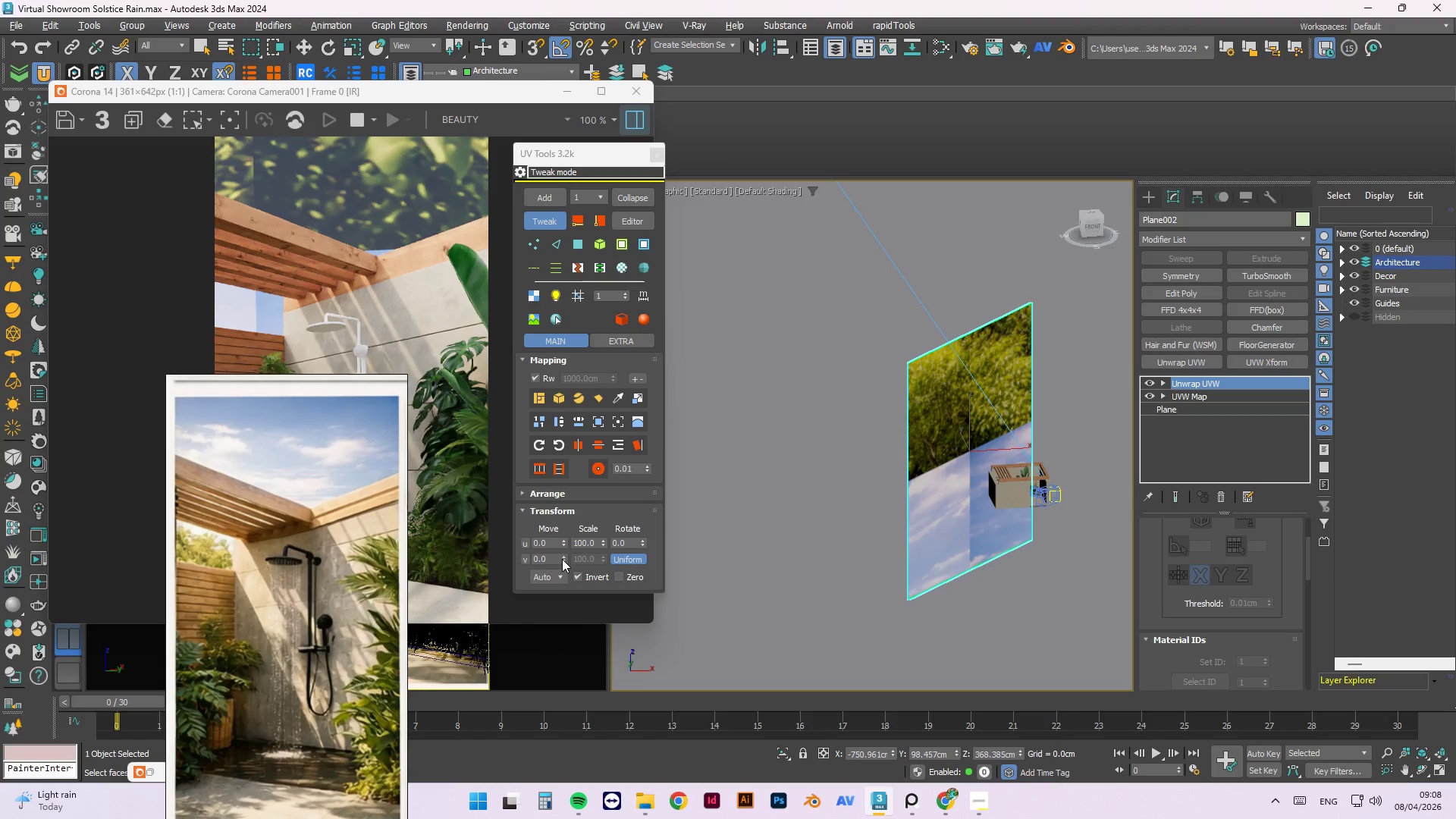 
left_click_drag(start_coordinate=[562, 557], to_coordinate=[752, 403])
 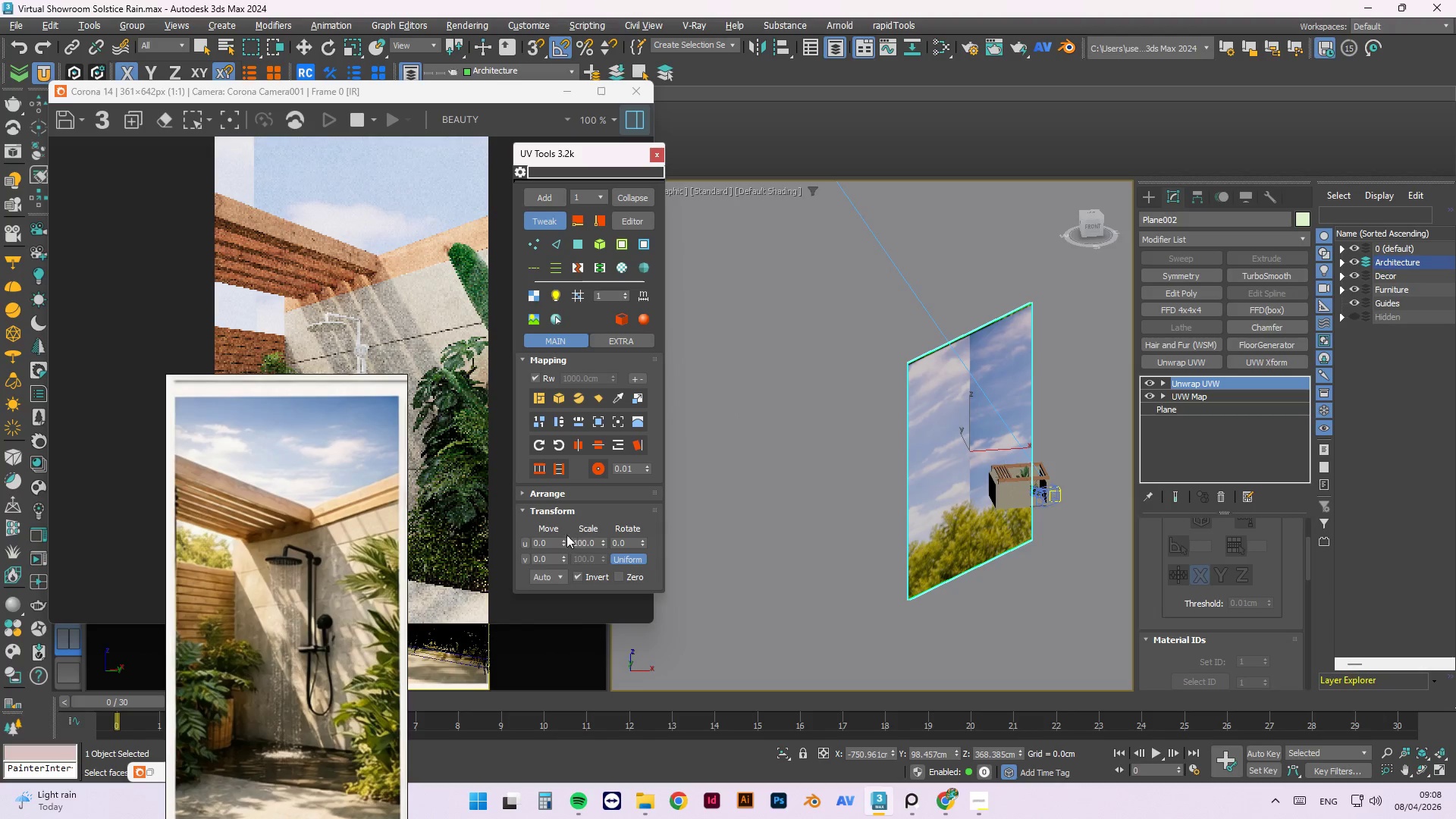 
left_click_drag(start_coordinate=[563, 538], to_coordinate=[632, 287])
 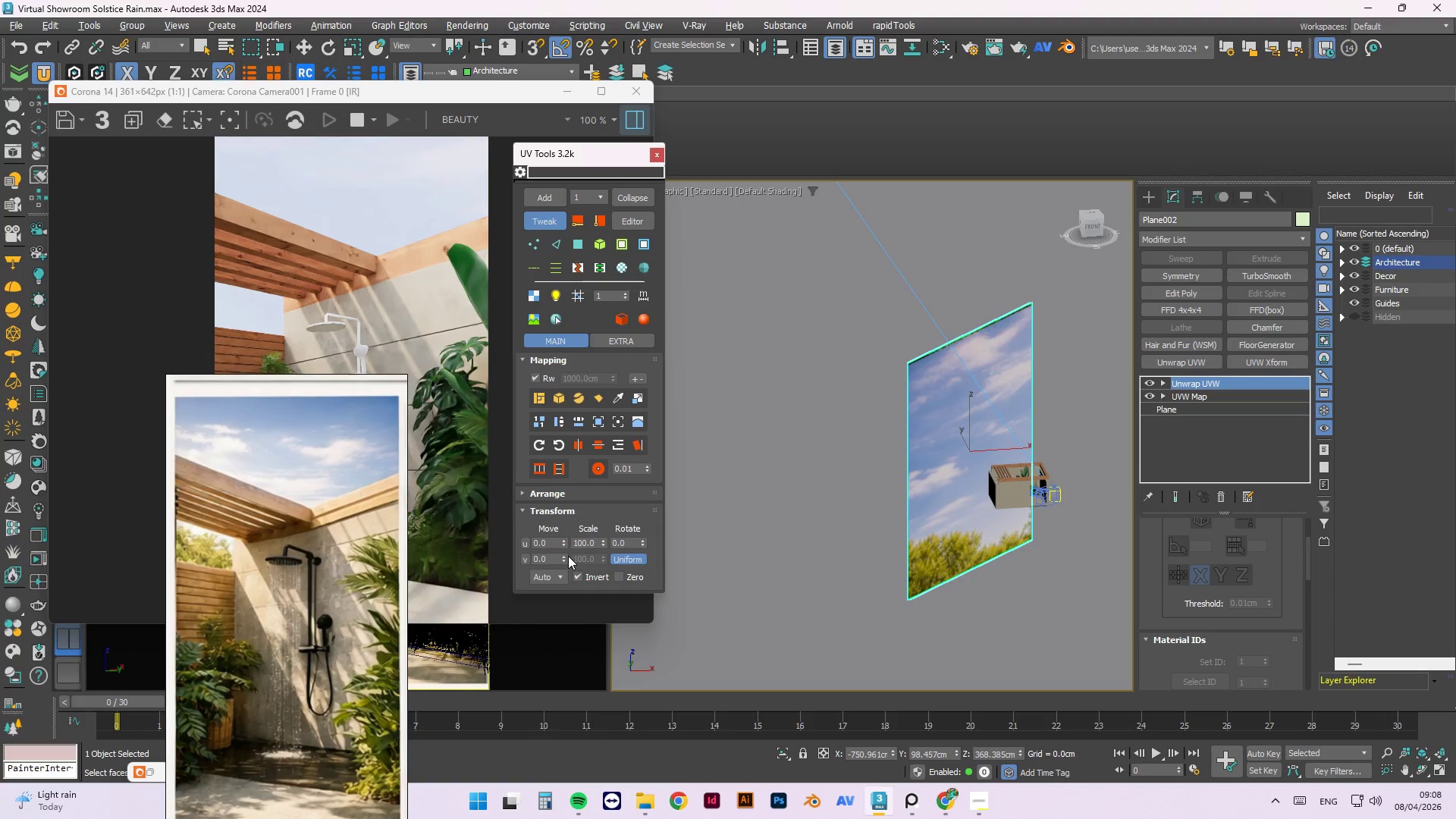 
left_click_drag(start_coordinate=[563, 556], to_coordinate=[567, 381])
 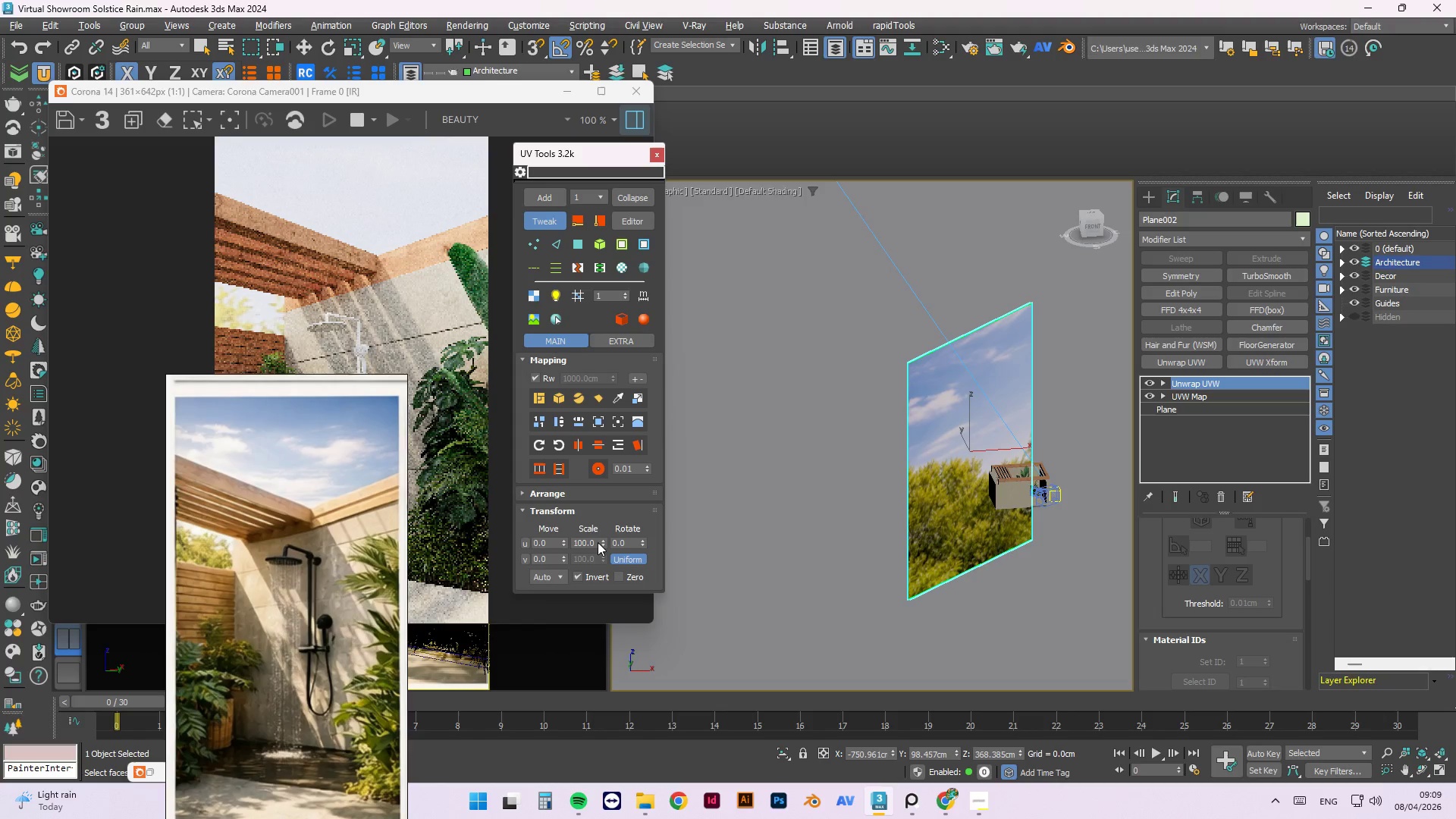 
left_click_drag(start_coordinate=[603, 545], to_coordinate=[658, 394])
 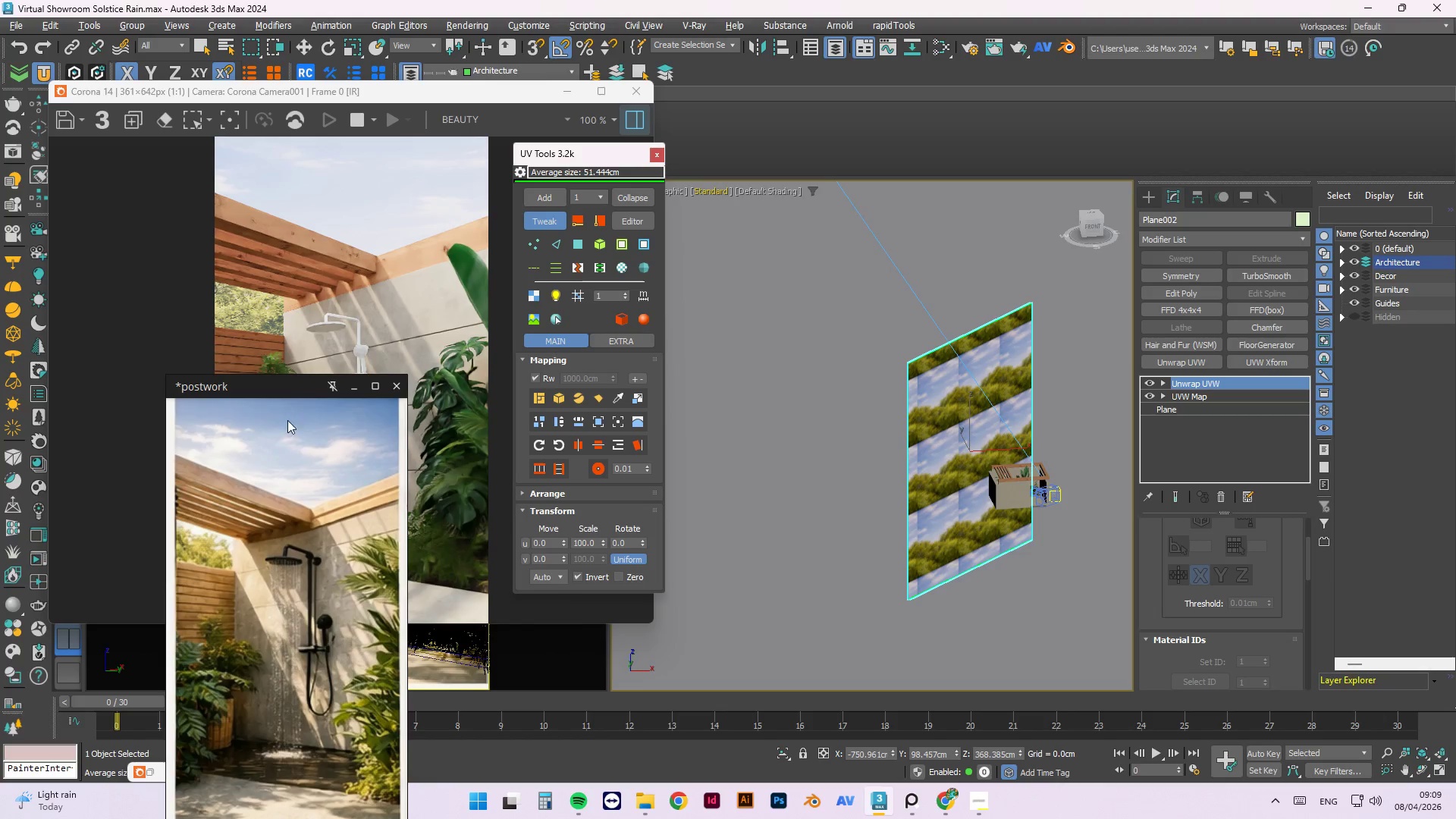 
left_click_drag(start_coordinate=[287, 393], to_coordinate=[628, 287])
 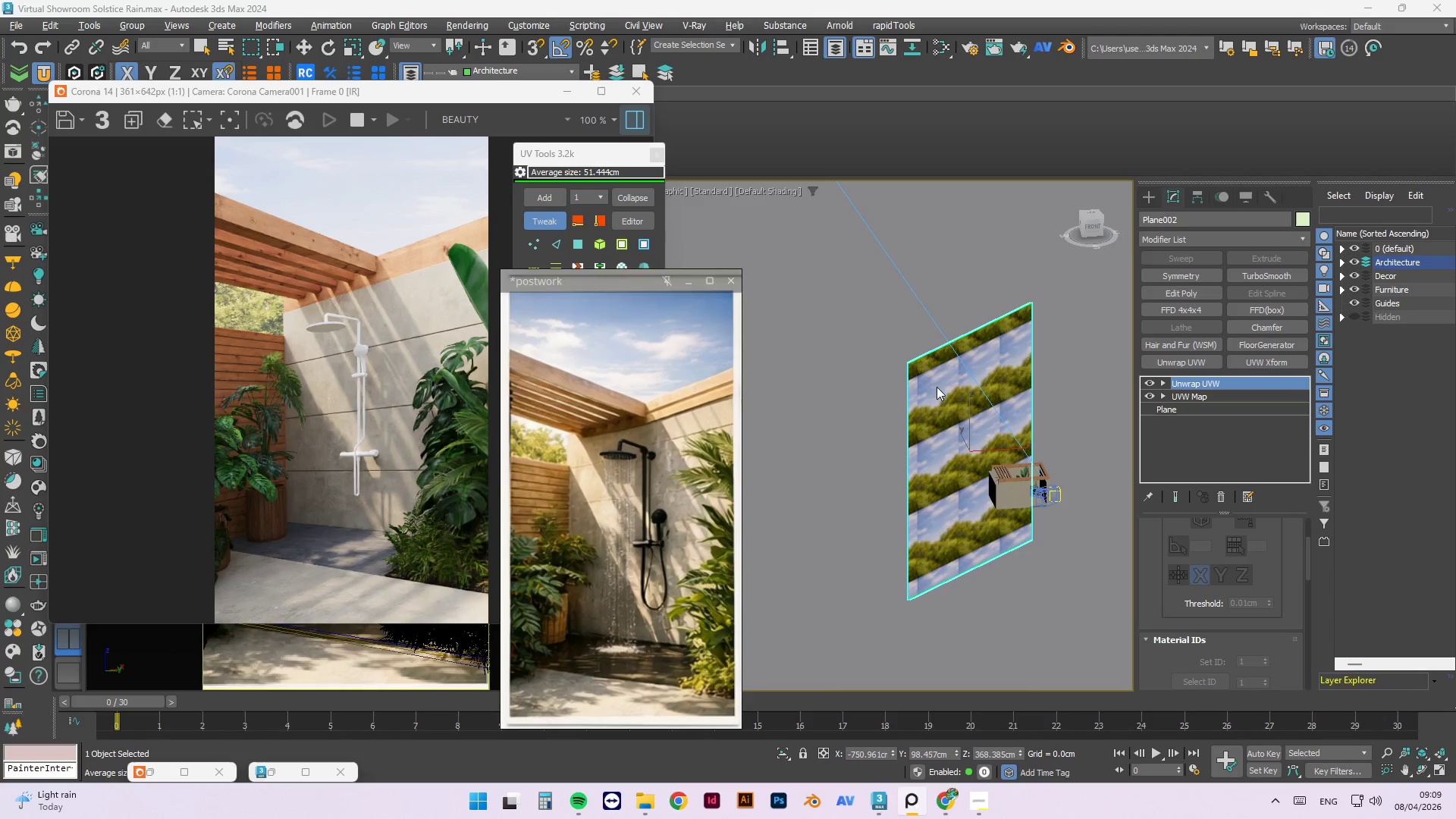 
left_click_drag(start_coordinate=[971, 415], to_coordinate=[938, 426])
 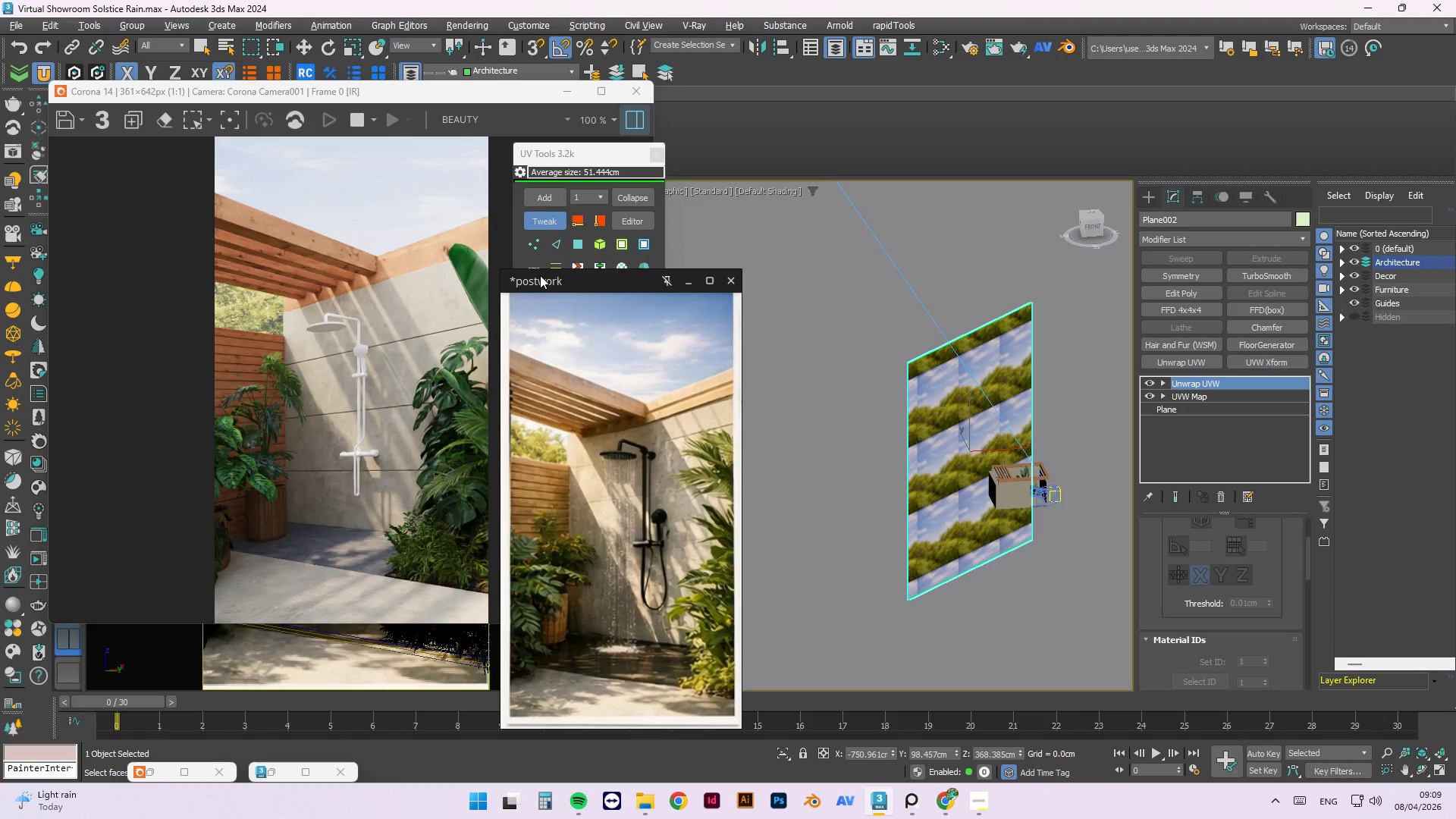 
left_click_drag(start_coordinate=[557, 282], to_coordinate=[153, 297])
 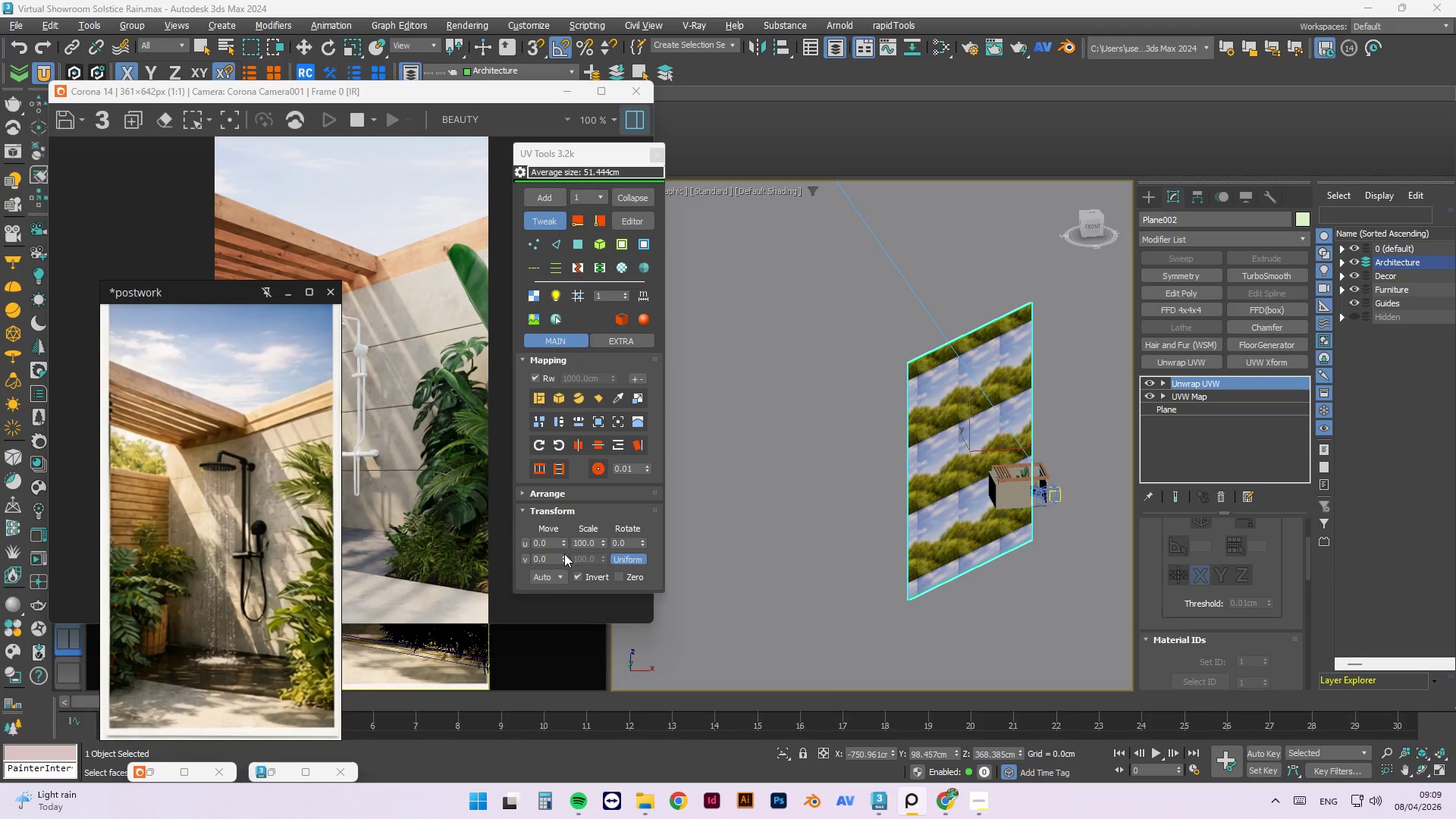 
left_click_drag(start_coordinate=[565, 557], to_coordinate=[585, 17])
 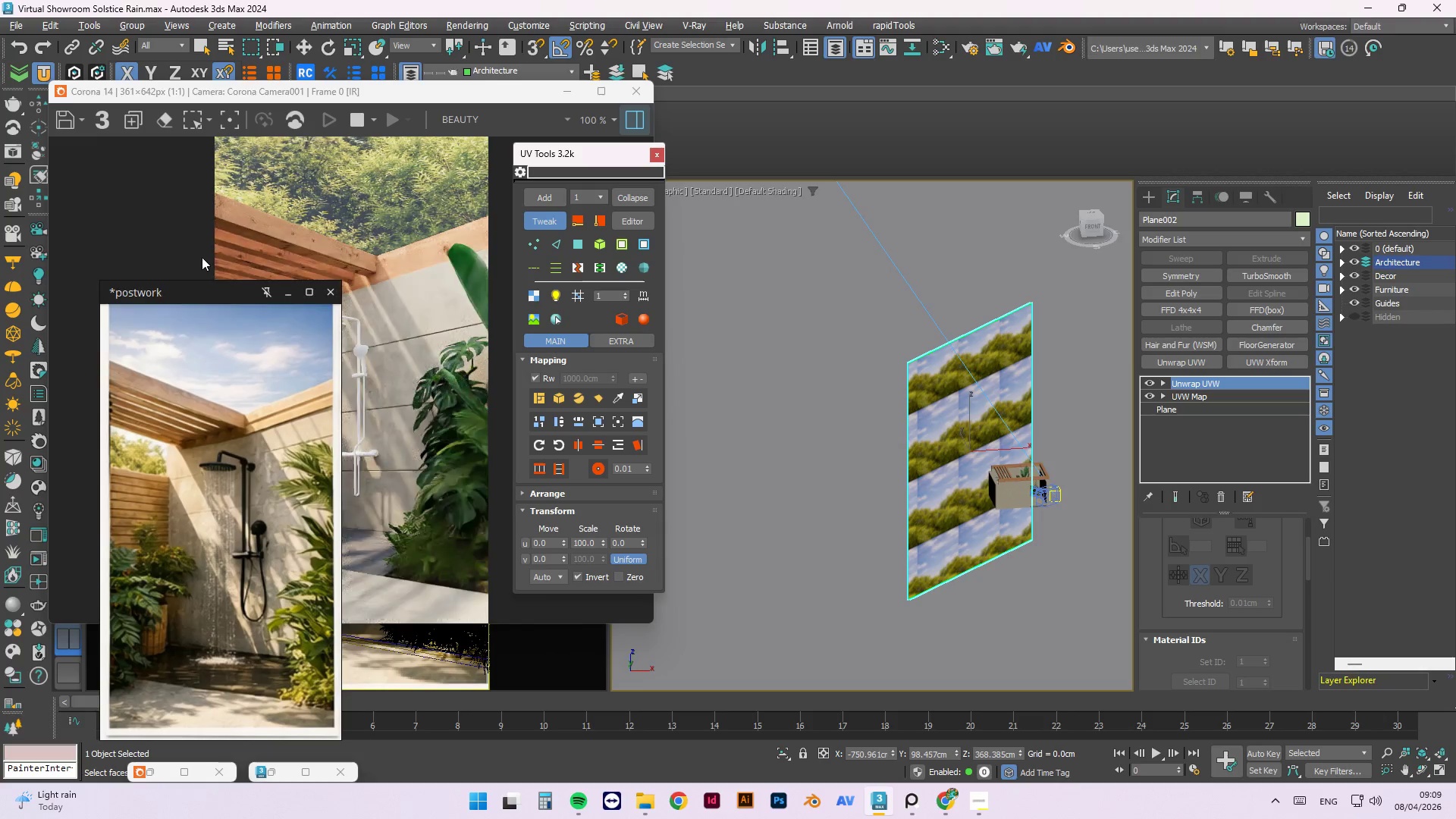 
left_click_drag(start_coordinate=[207, 291], to_coordinate=[227, 546])
 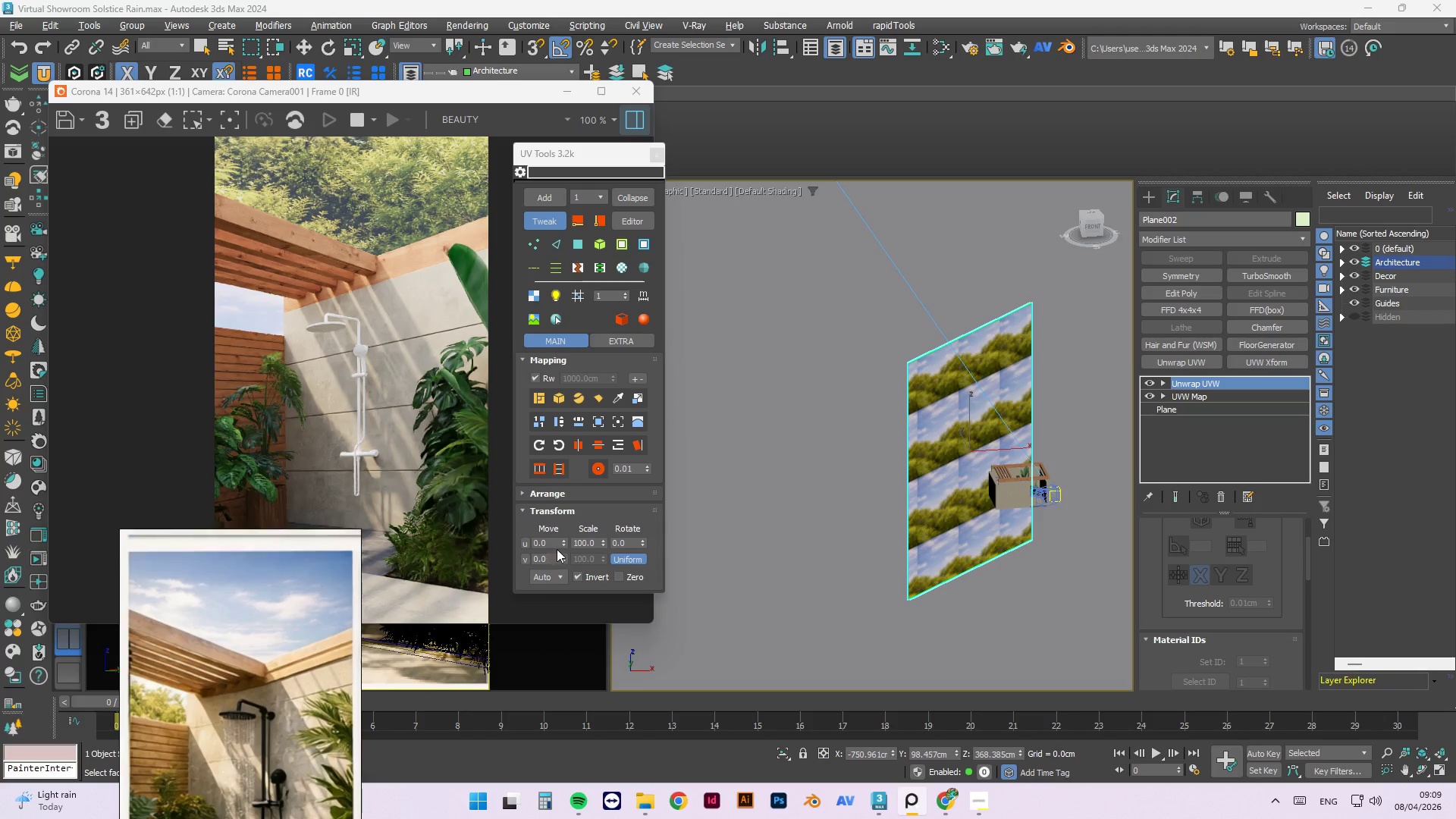 
left_click_drag(start_coordinate=[563, 547], to_coordinate=[598, 632])
 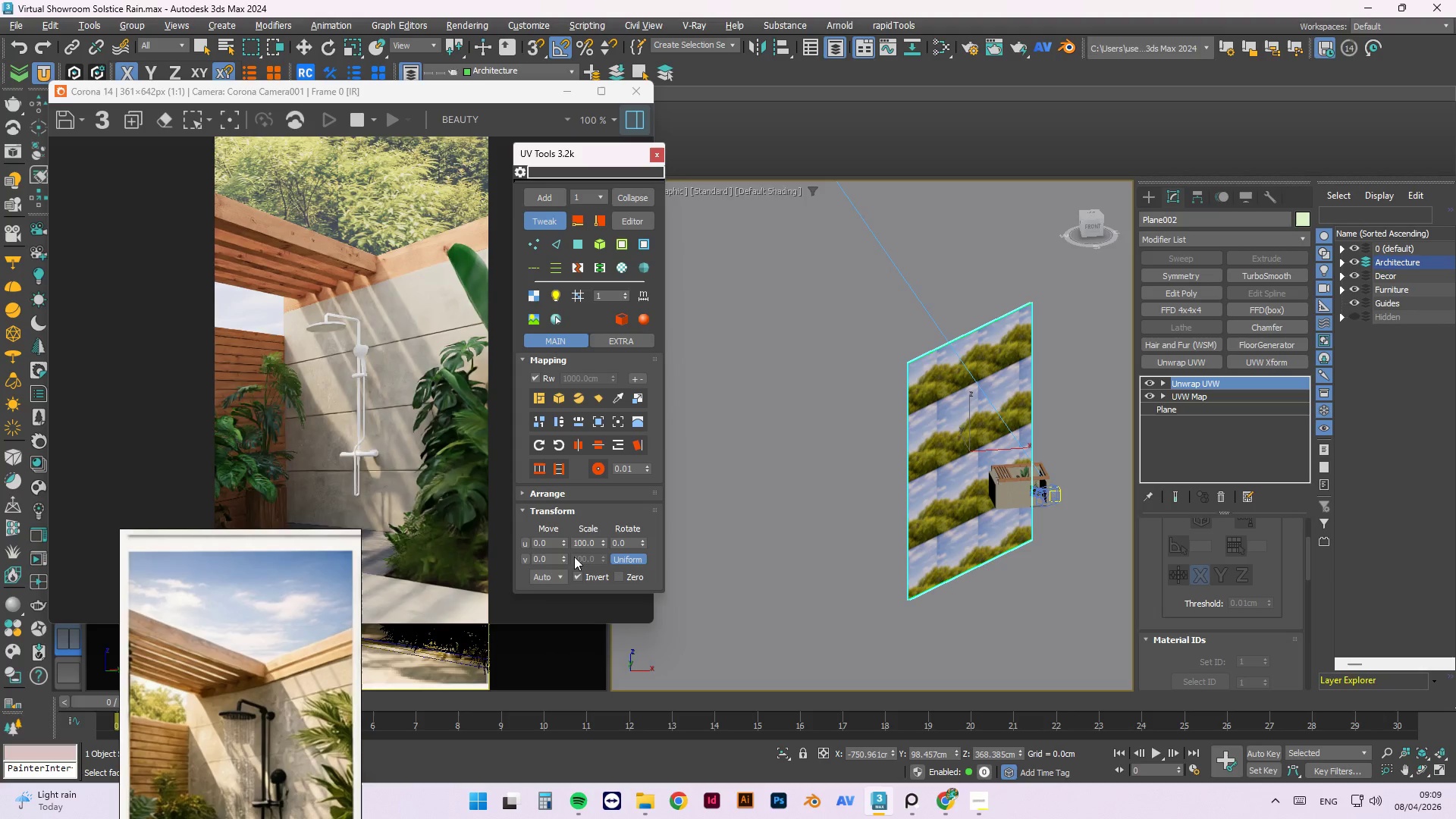 
left_click_drag(start_coordinate=[566, 557], to_coordinate=[552, 515])
 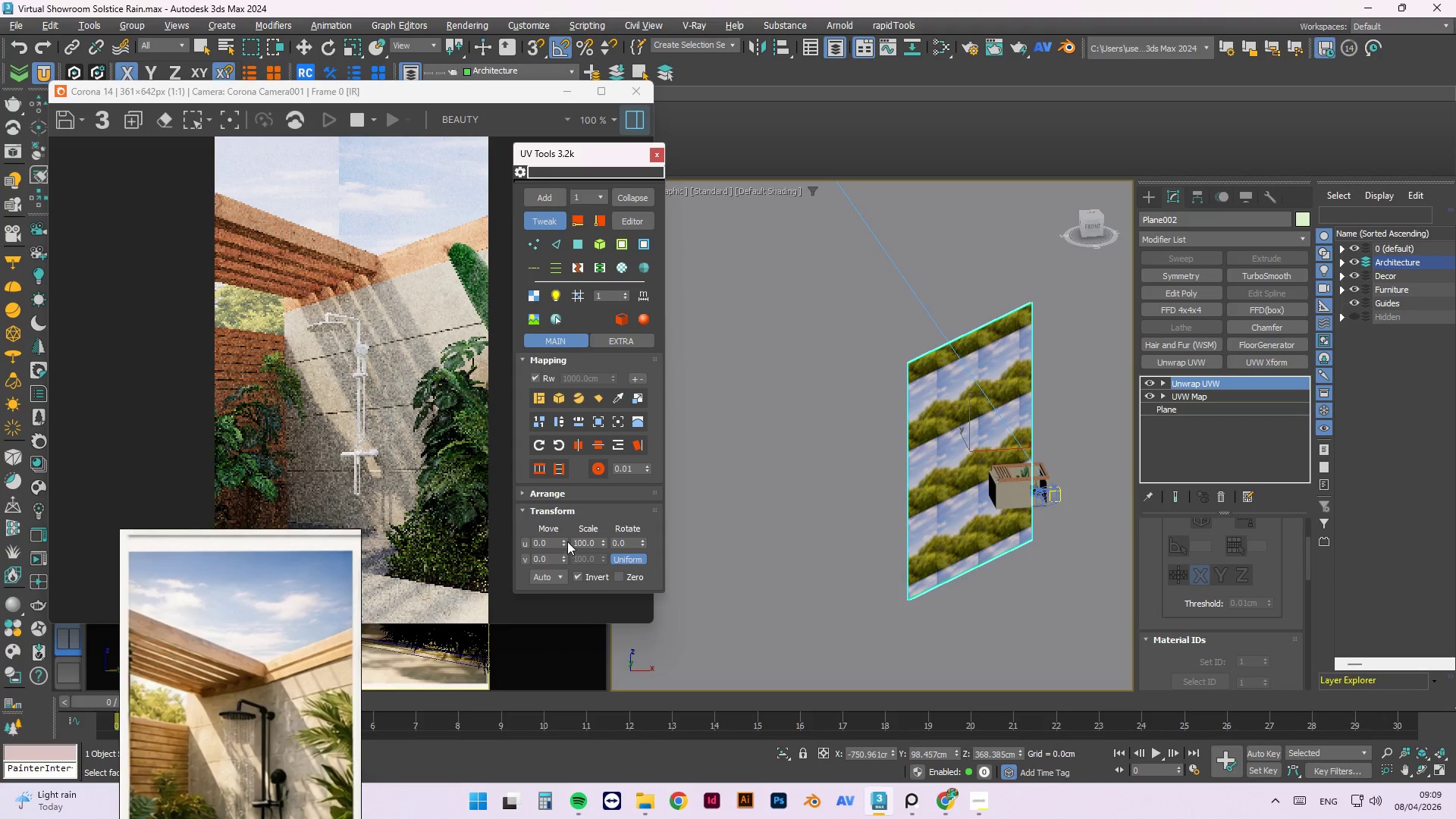 
left_click_drag(start_coordinate=[563, 540], to_coordinate=[573, 502])
 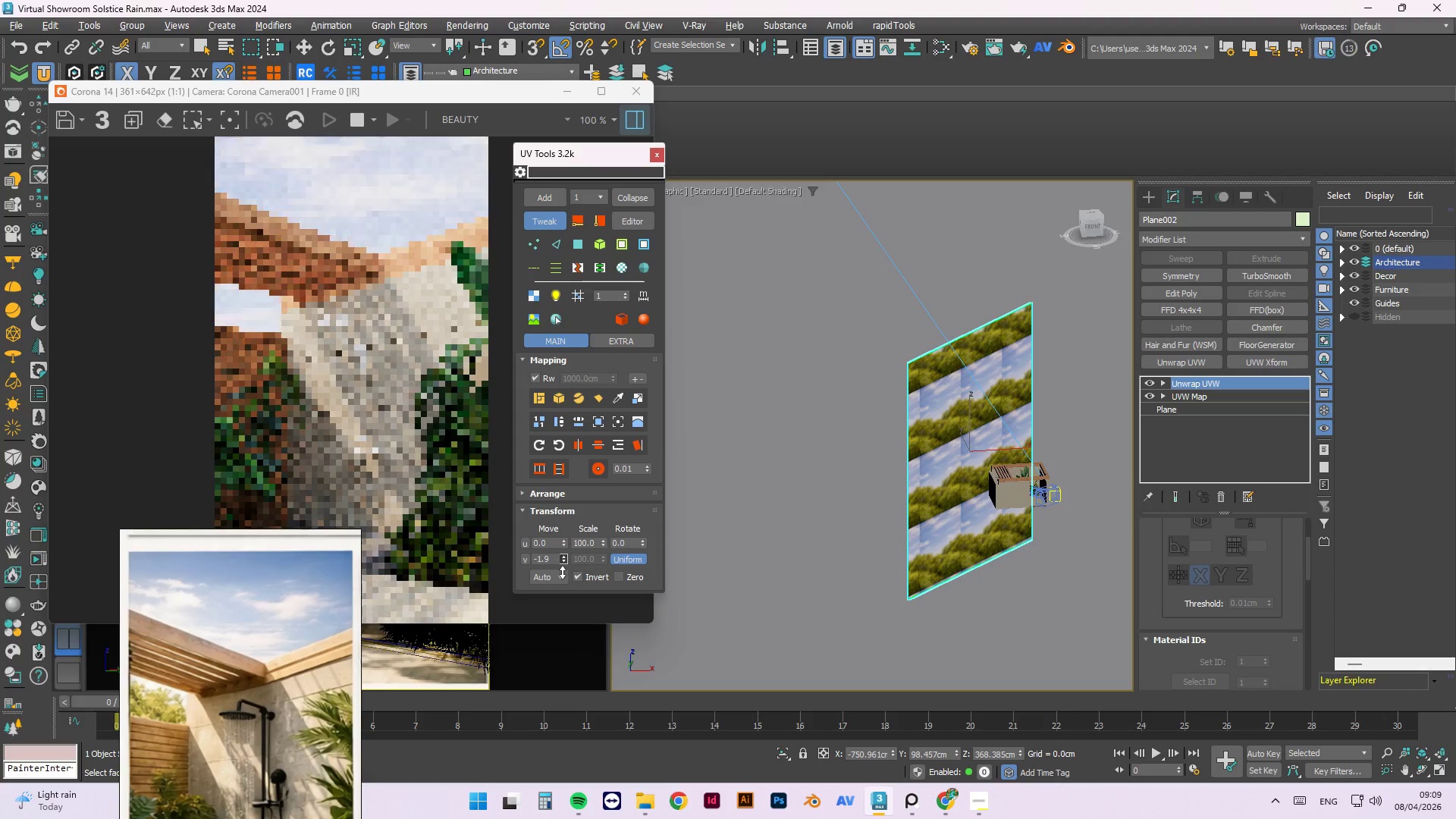 
wait(9.28)
 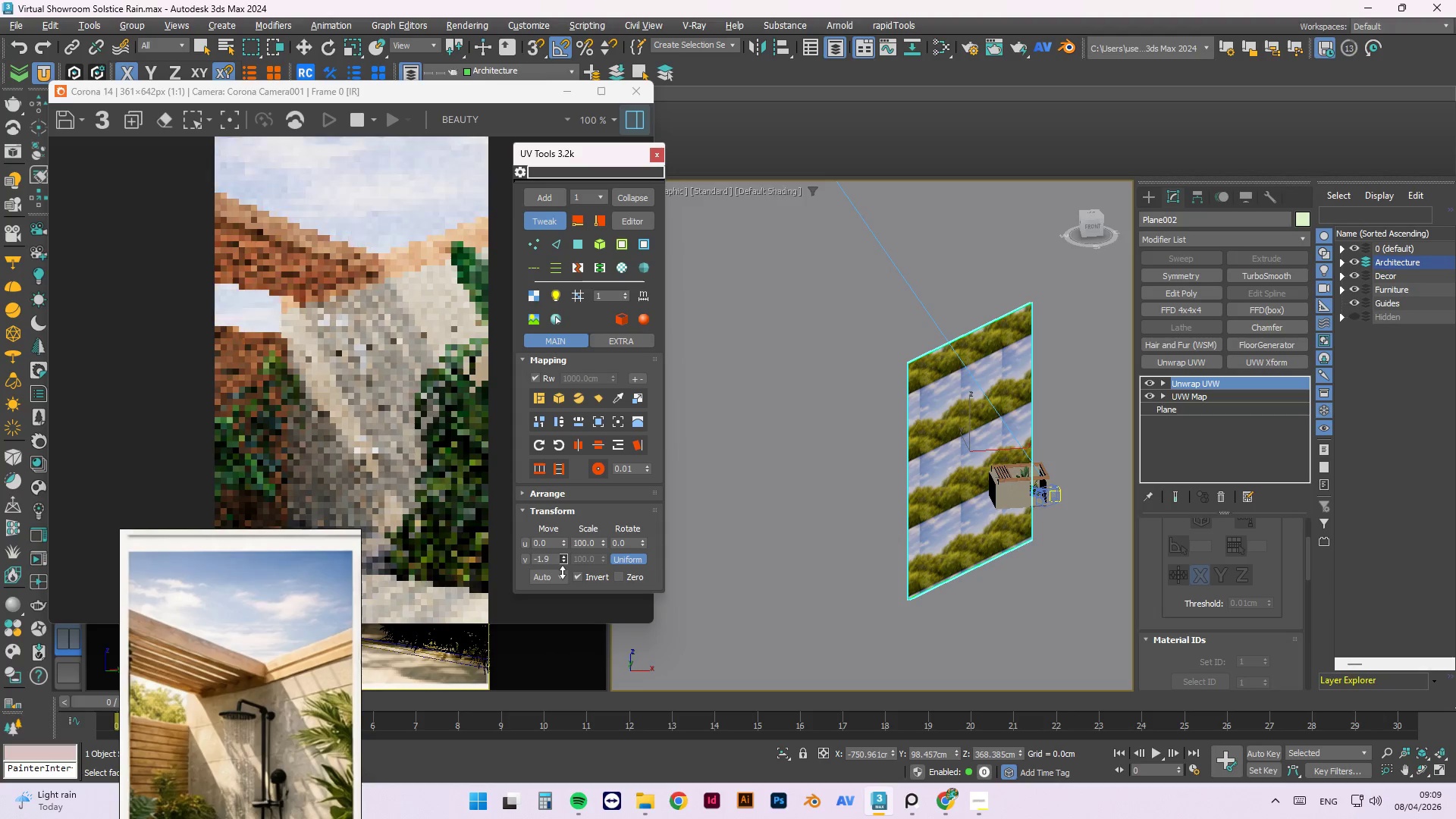 
left_click_drag(start_coordinate=[562, 535], to_coordinate=[563, 513])
 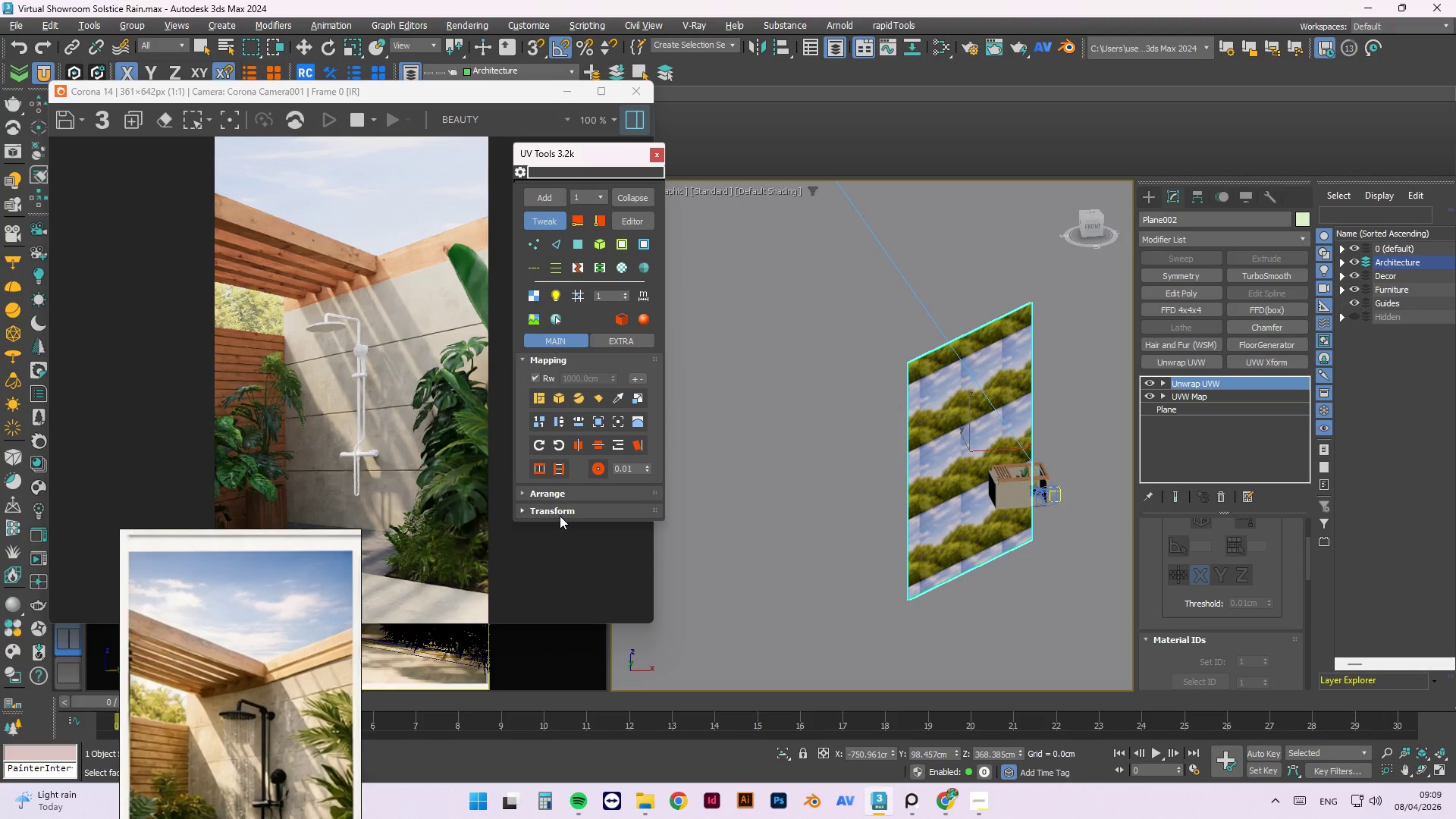 
left_click([516, 507])
 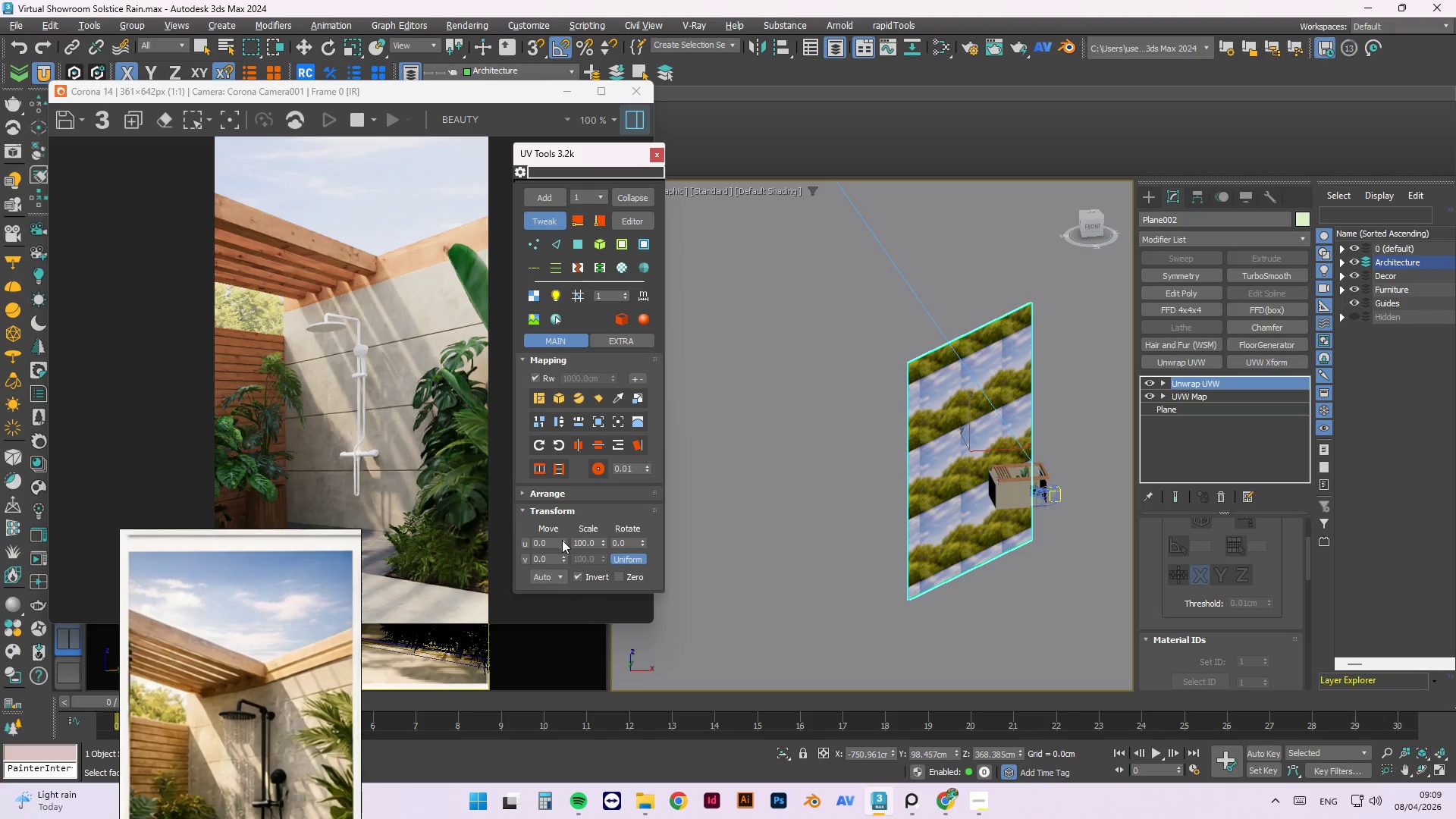 
left_click_drag(start_coordinate=[565, 541], to_coordinate=[563, 529])
 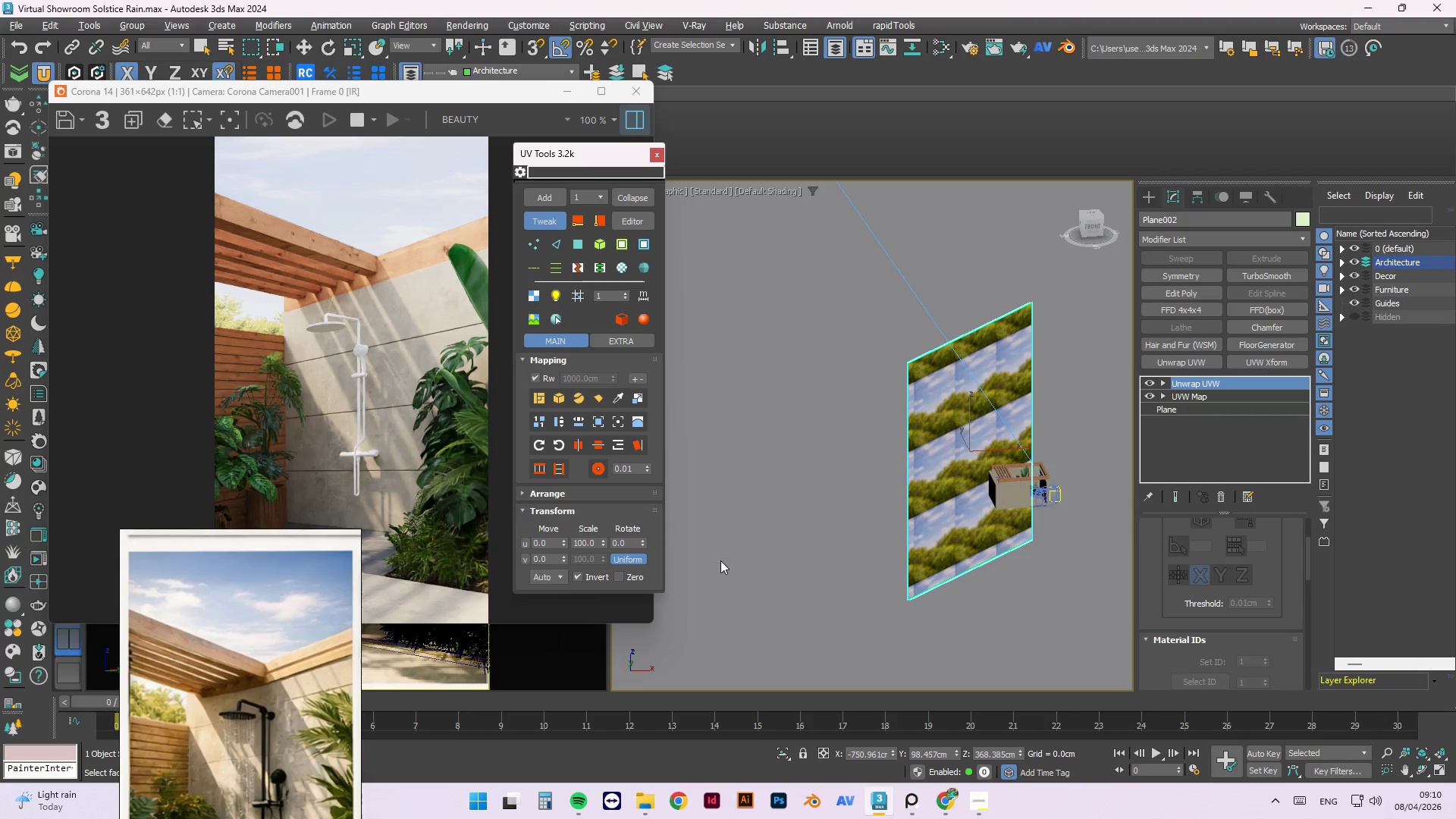 
wait(7.92)
 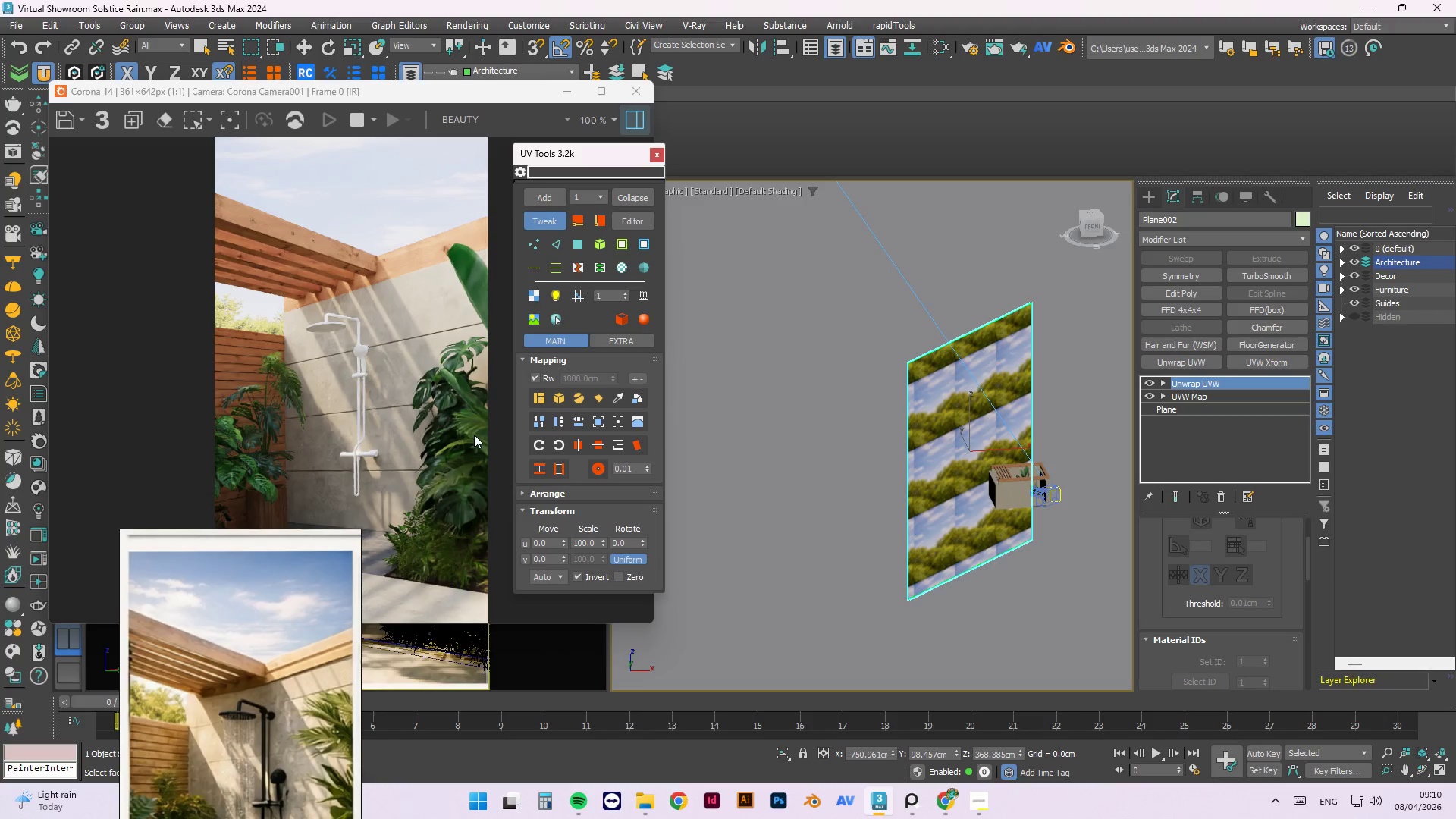 
key(M)
 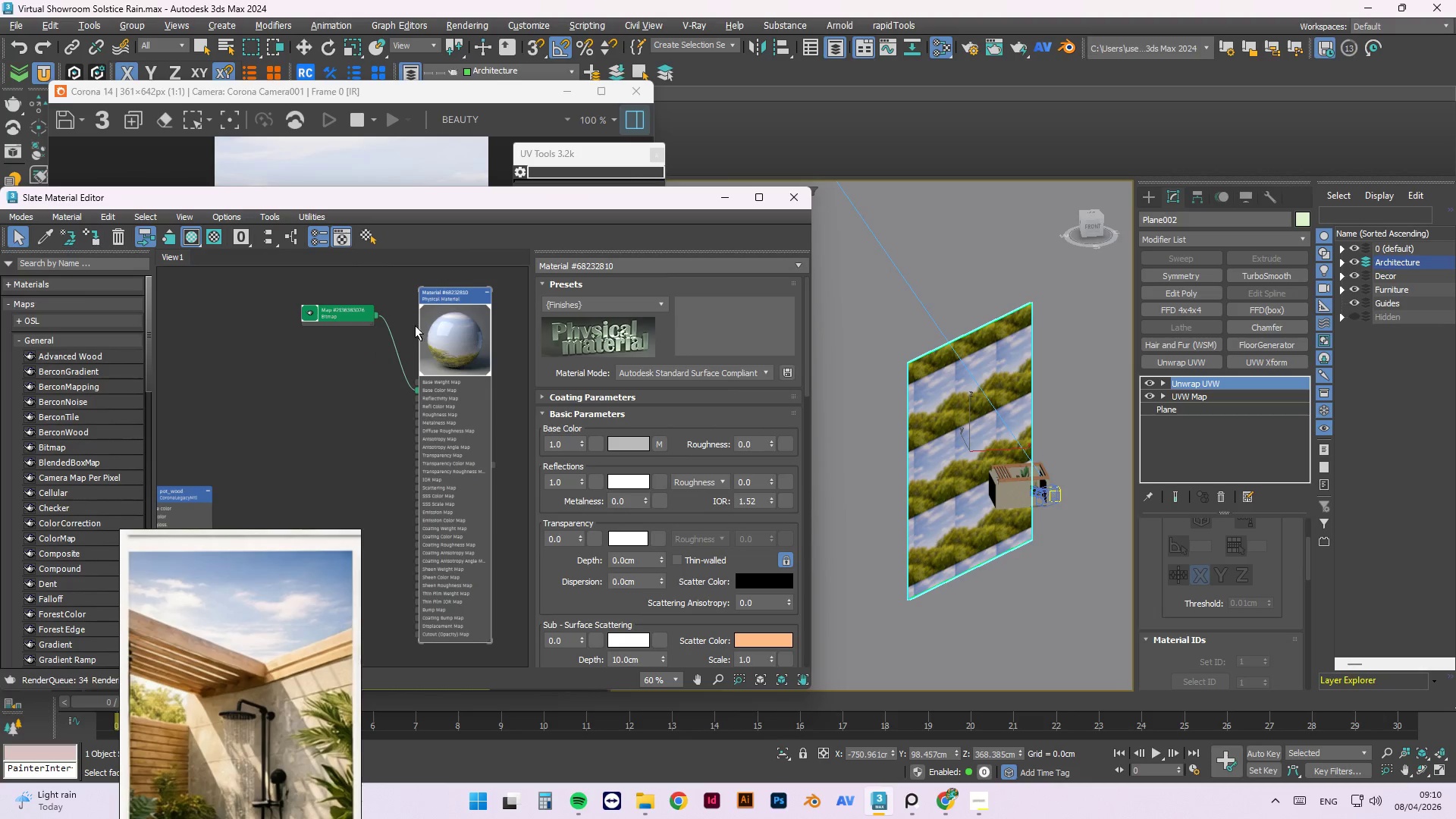 
double_click([308, 312])
 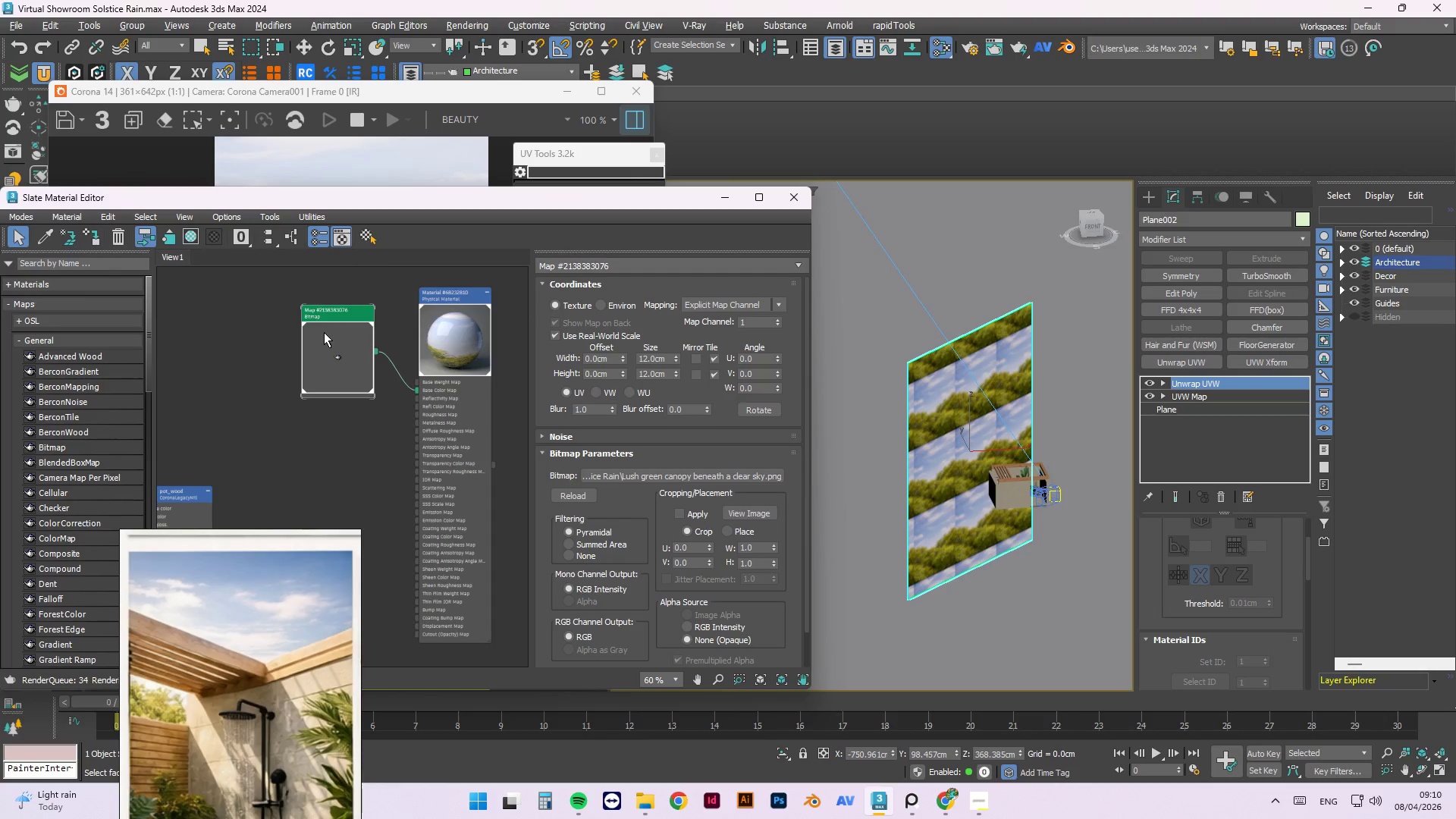 
left_click_drag(start_coordinate=[324, 332], to_coordinate=[174, 349])
 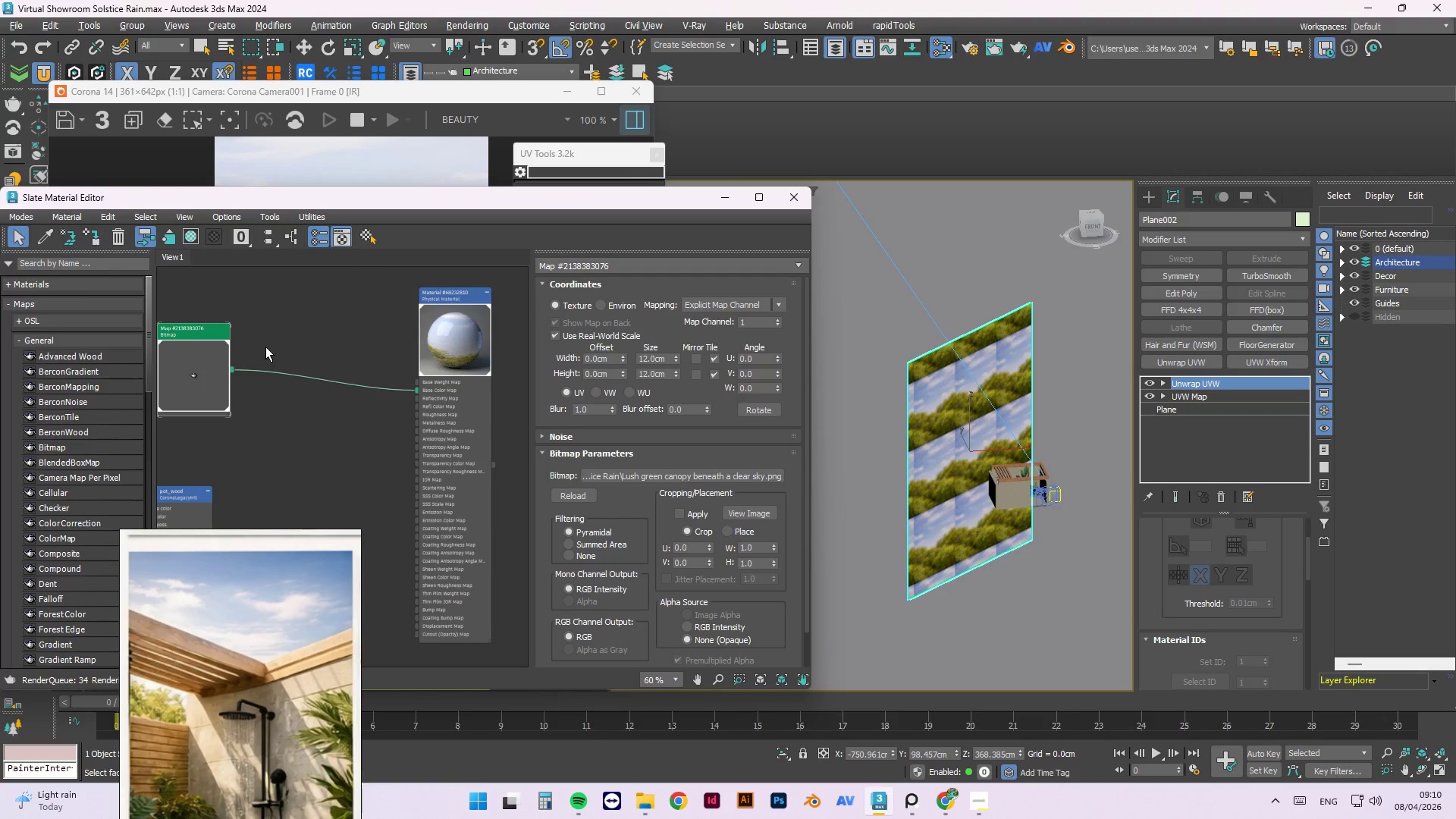 
right_click([272, 340])
 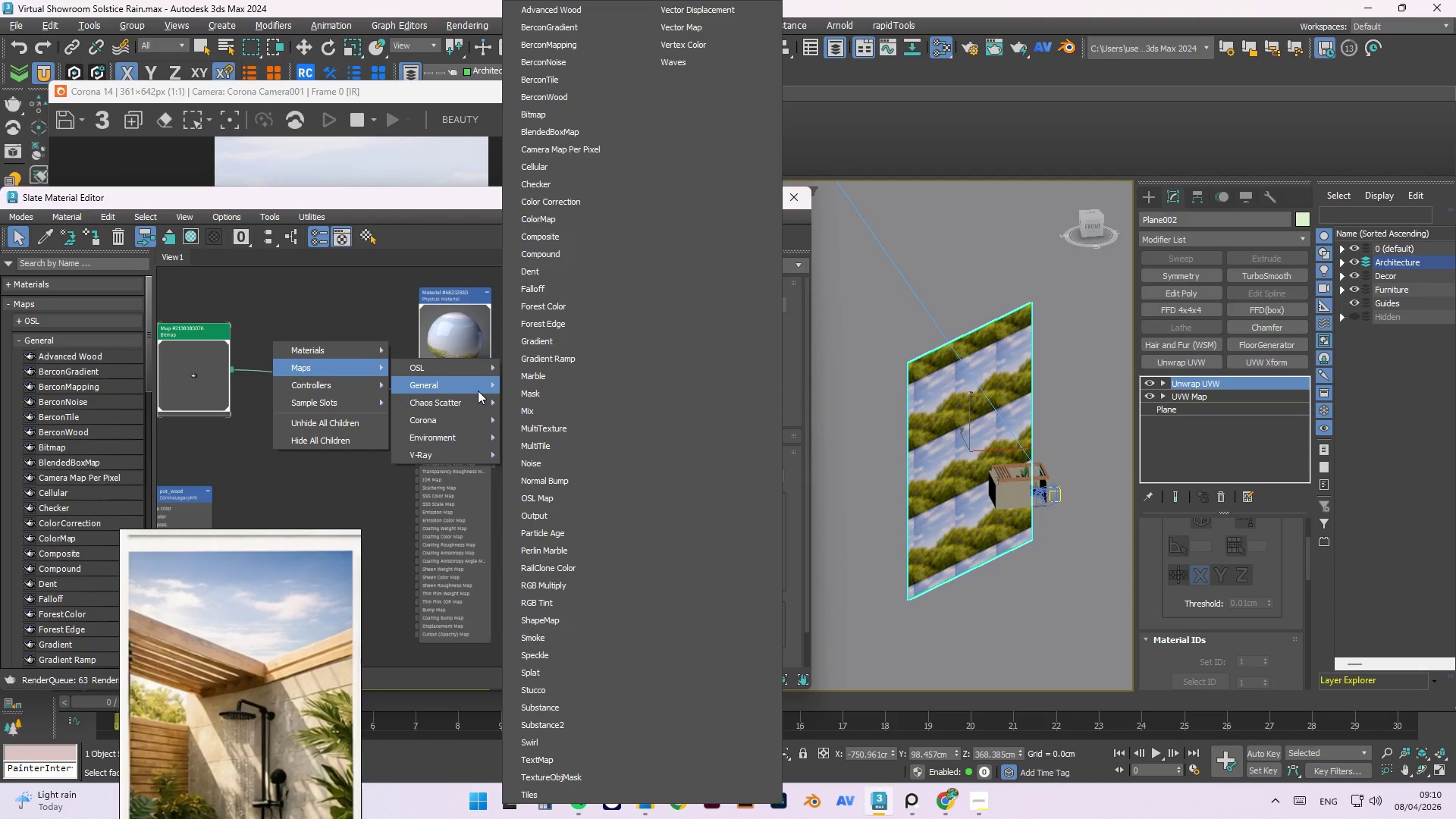 
left_click([569, 203])
 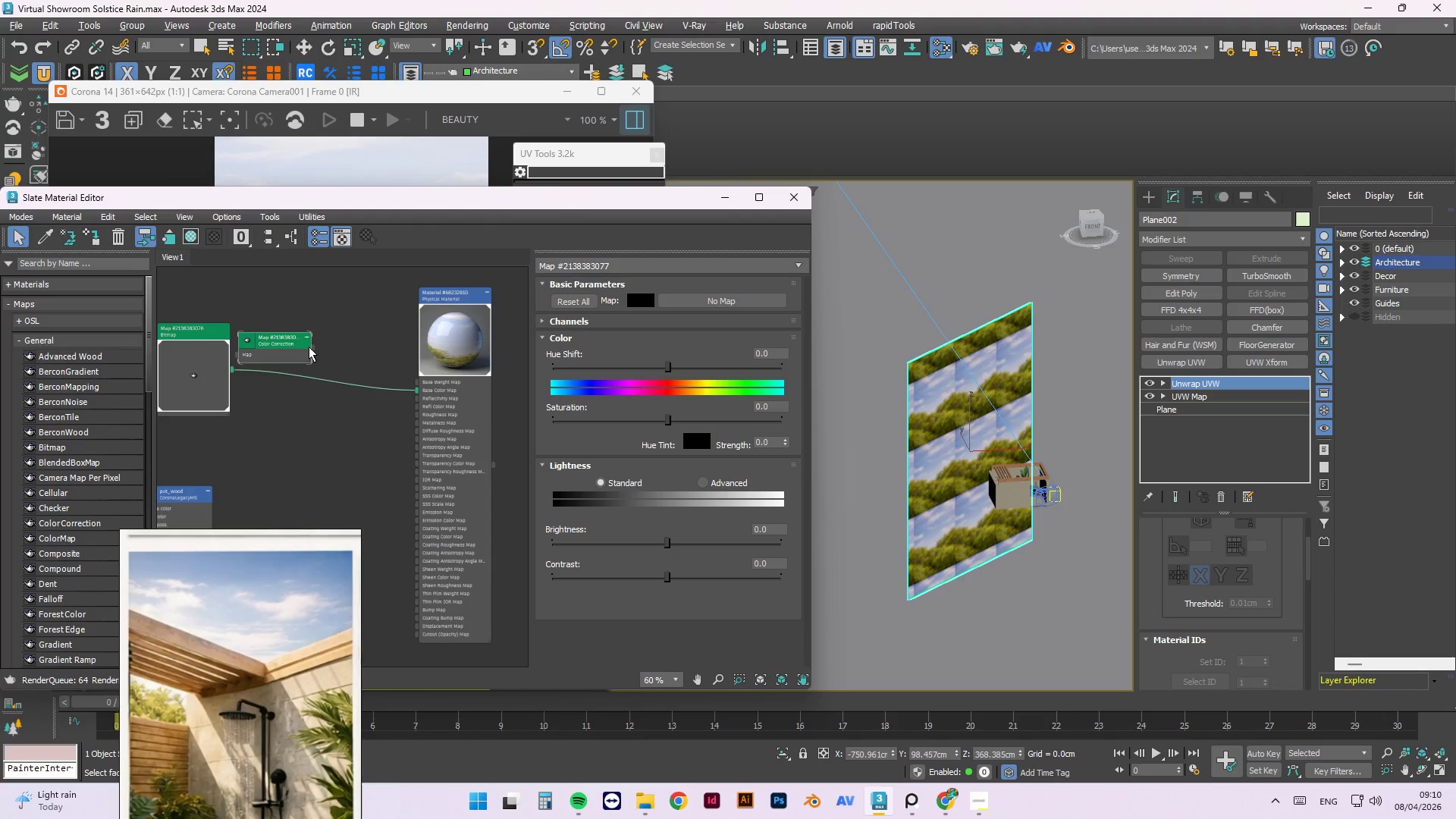 
left_click_drag(start_coordinate=[311, 347], to_coordinate=[336, 380])
 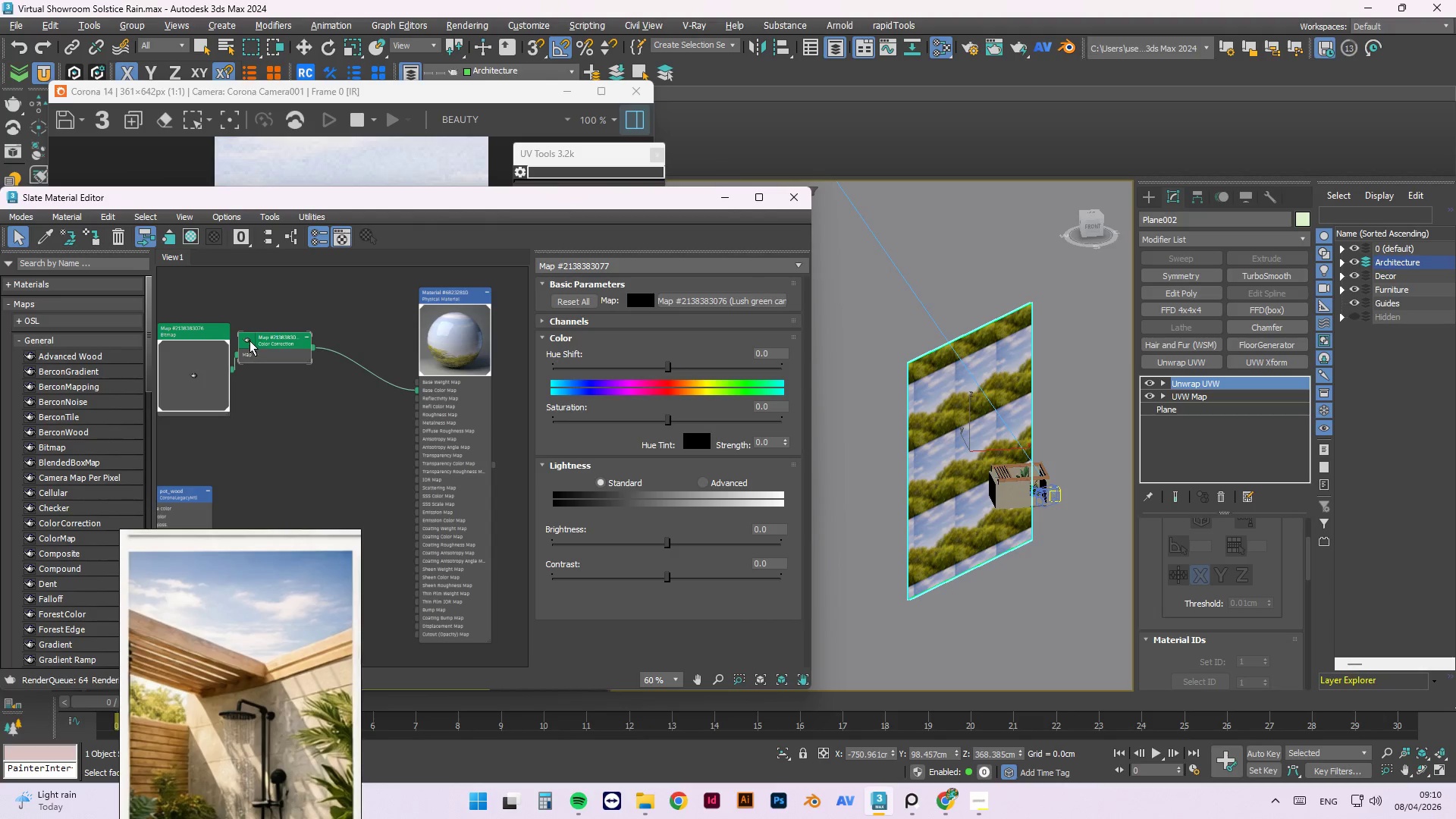 
double_click([249, 339])
 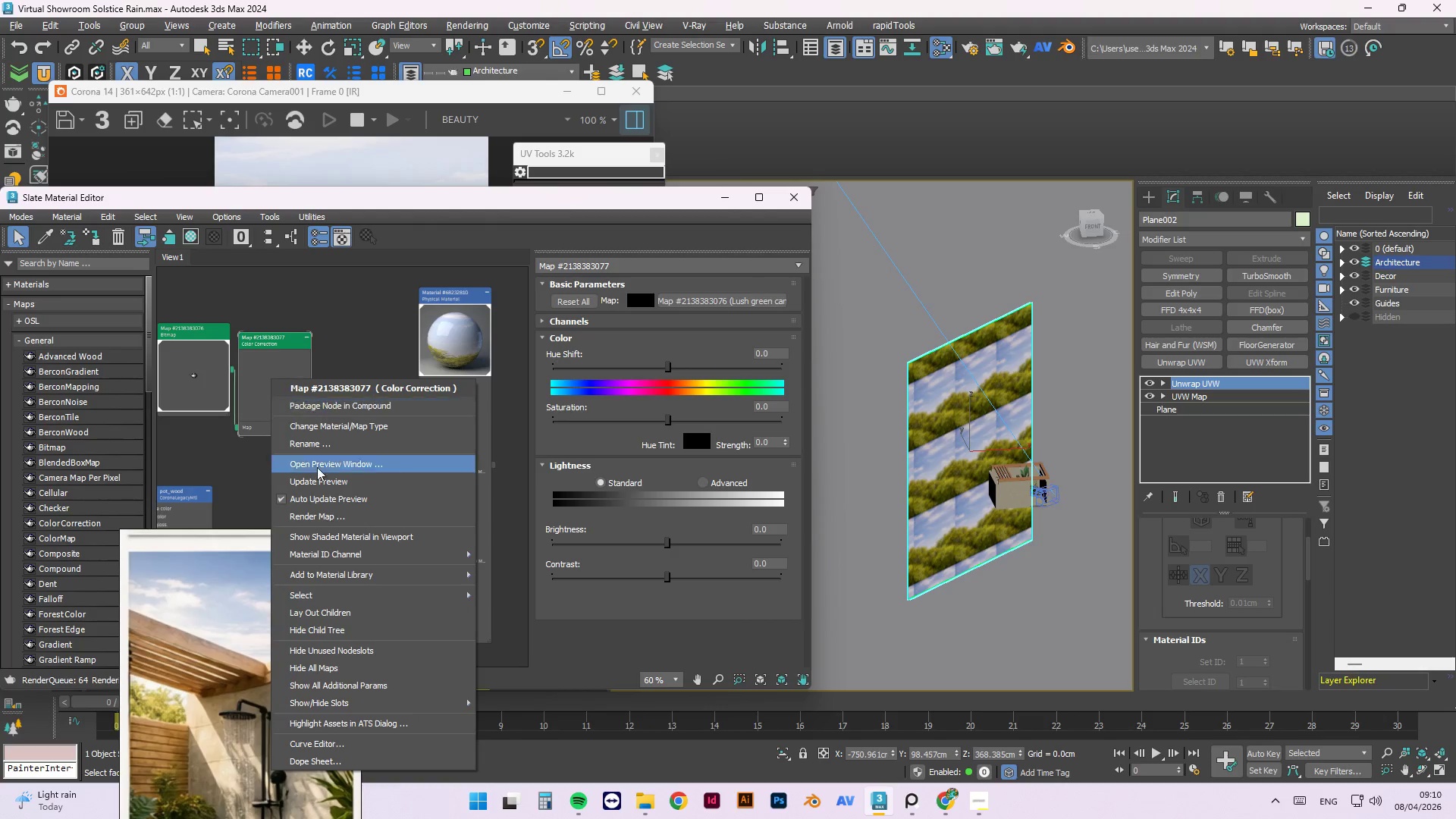 
left_click([318, 488])
 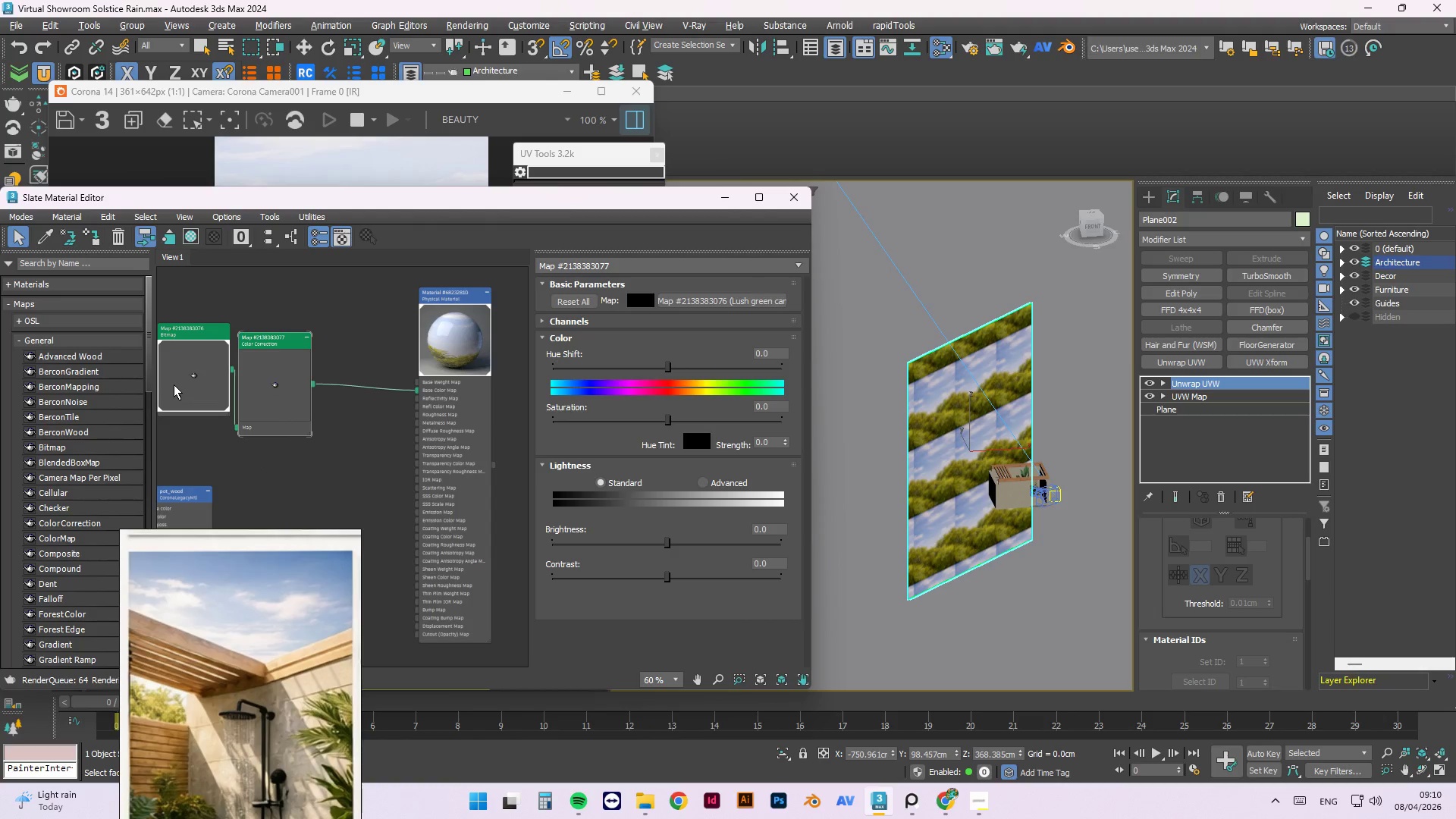 
right_click([174, 384])
 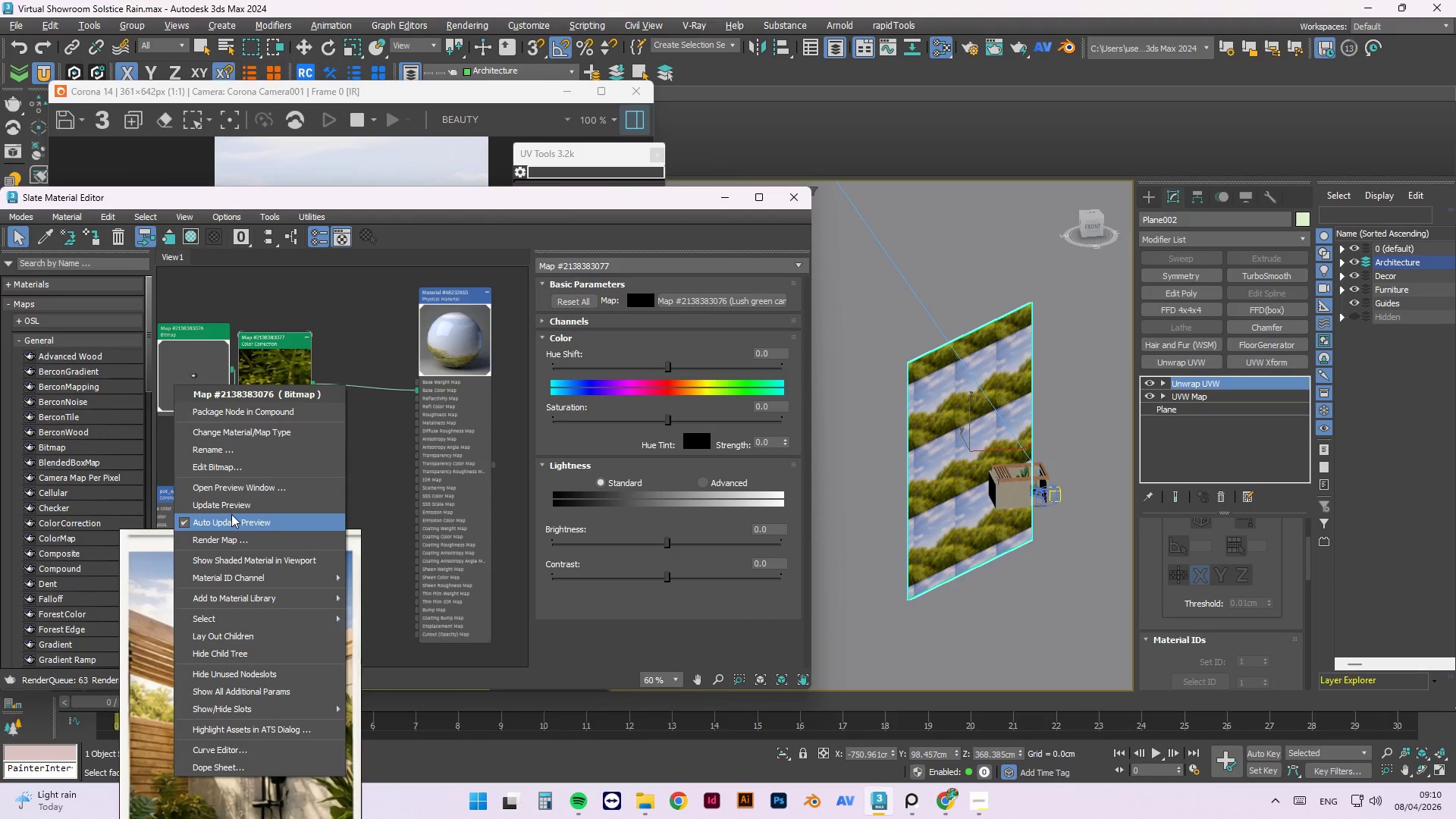 
left_click([232, 507])
 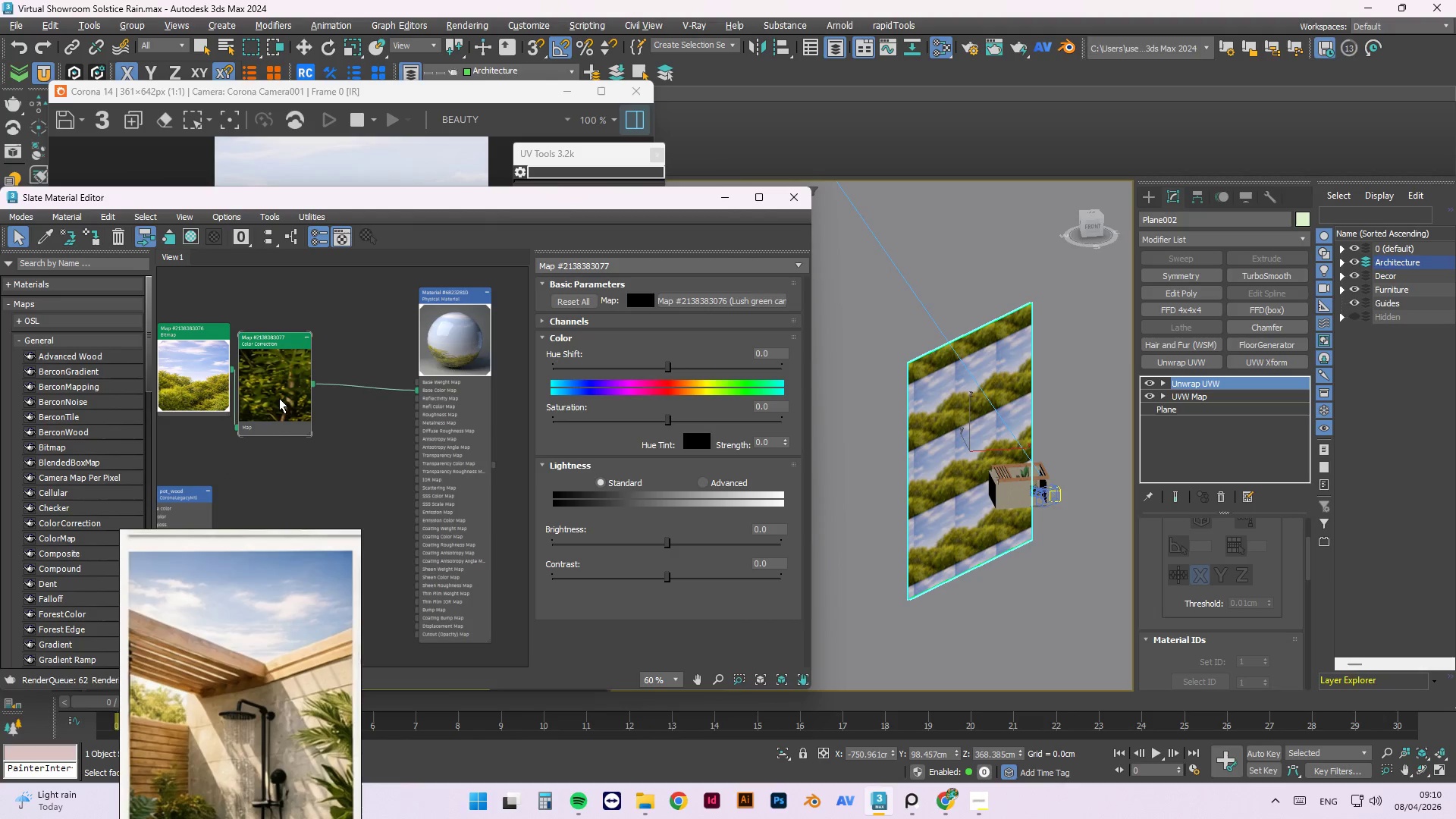 
left_click([279, 397])
 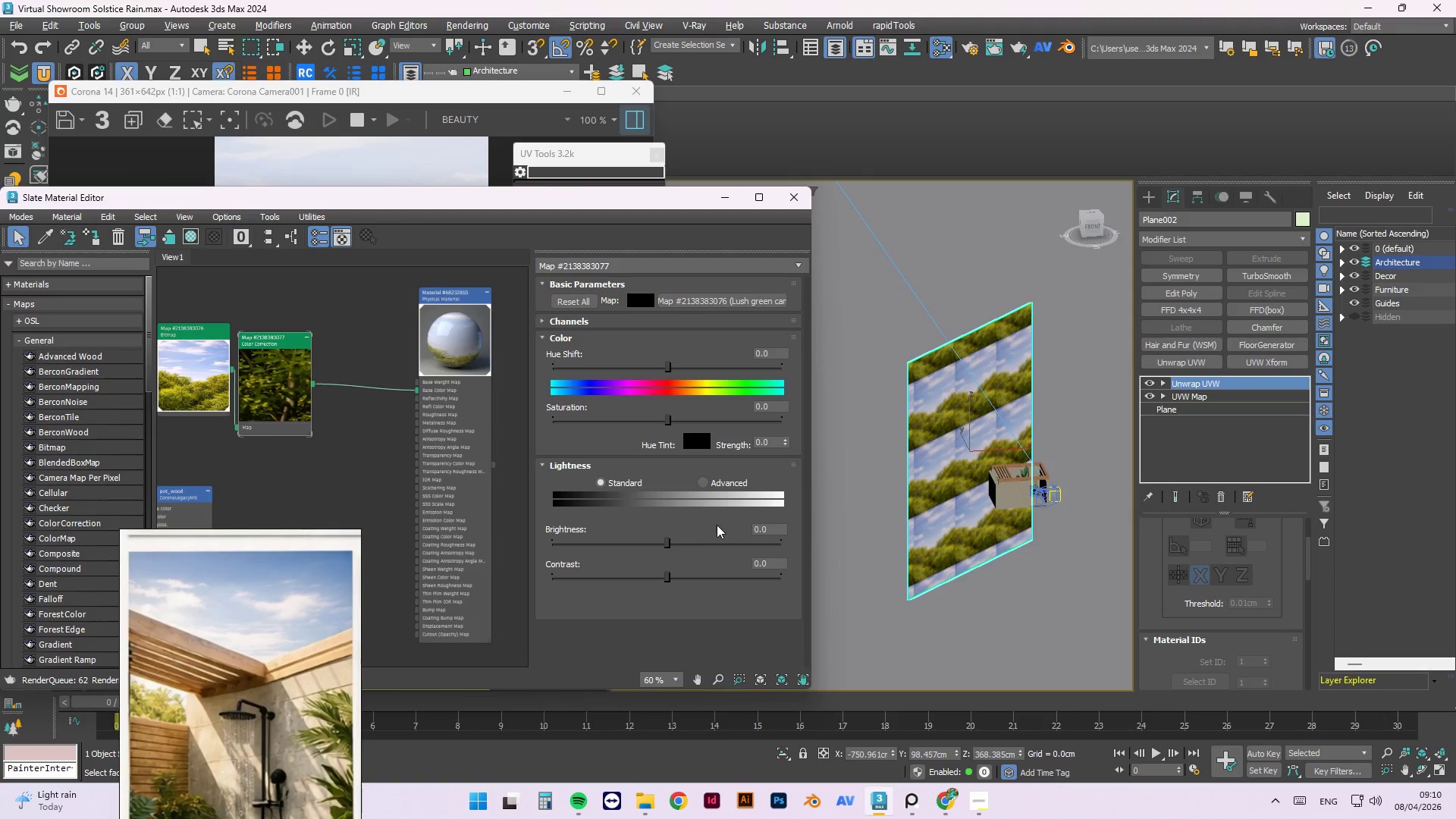 
left_click([703, 482])
 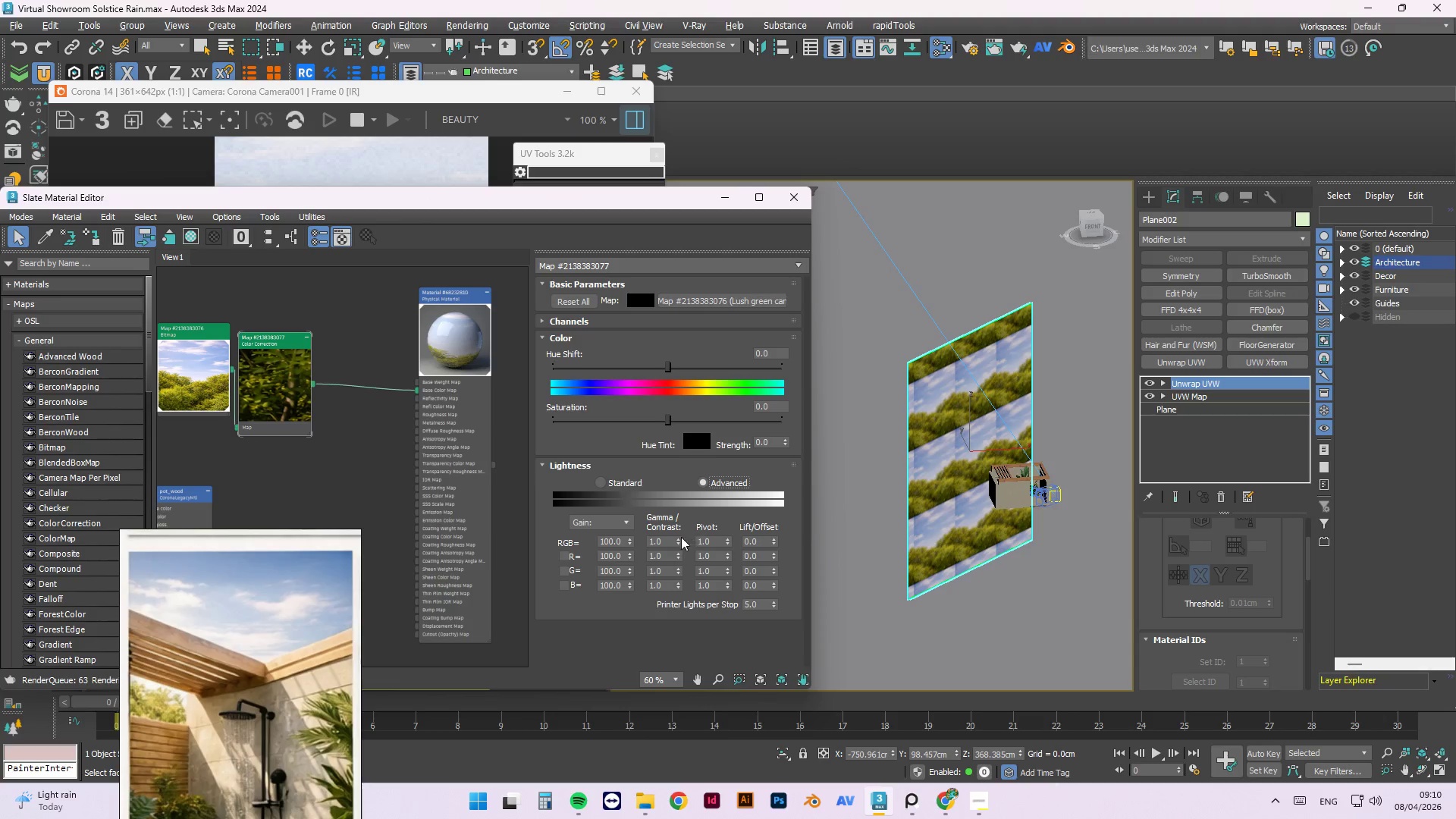 
left_click_drag(start_coordinate=[670, 542], to_coordinate=[631, 544])
 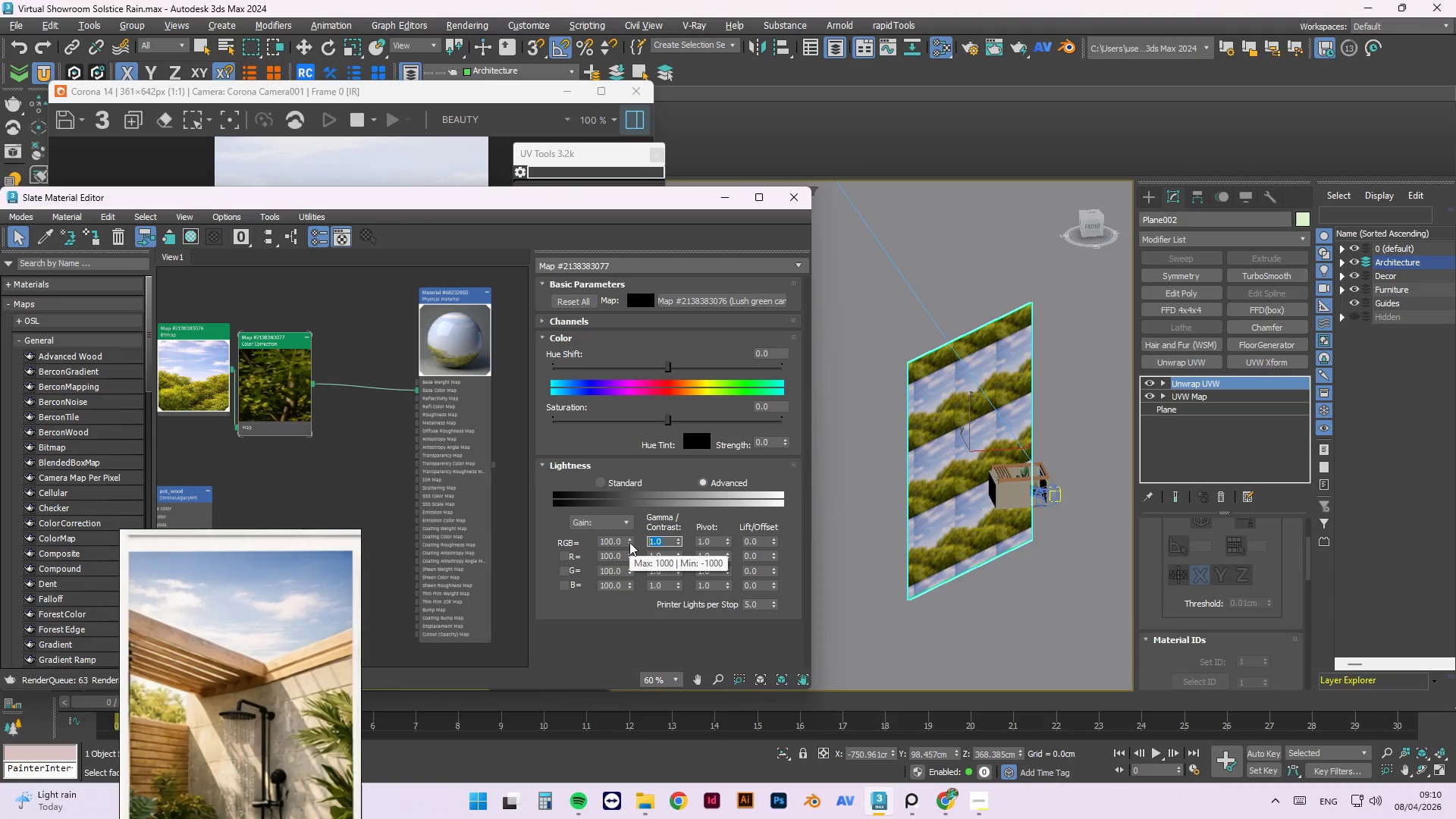 
key(NumpadDecimal)
 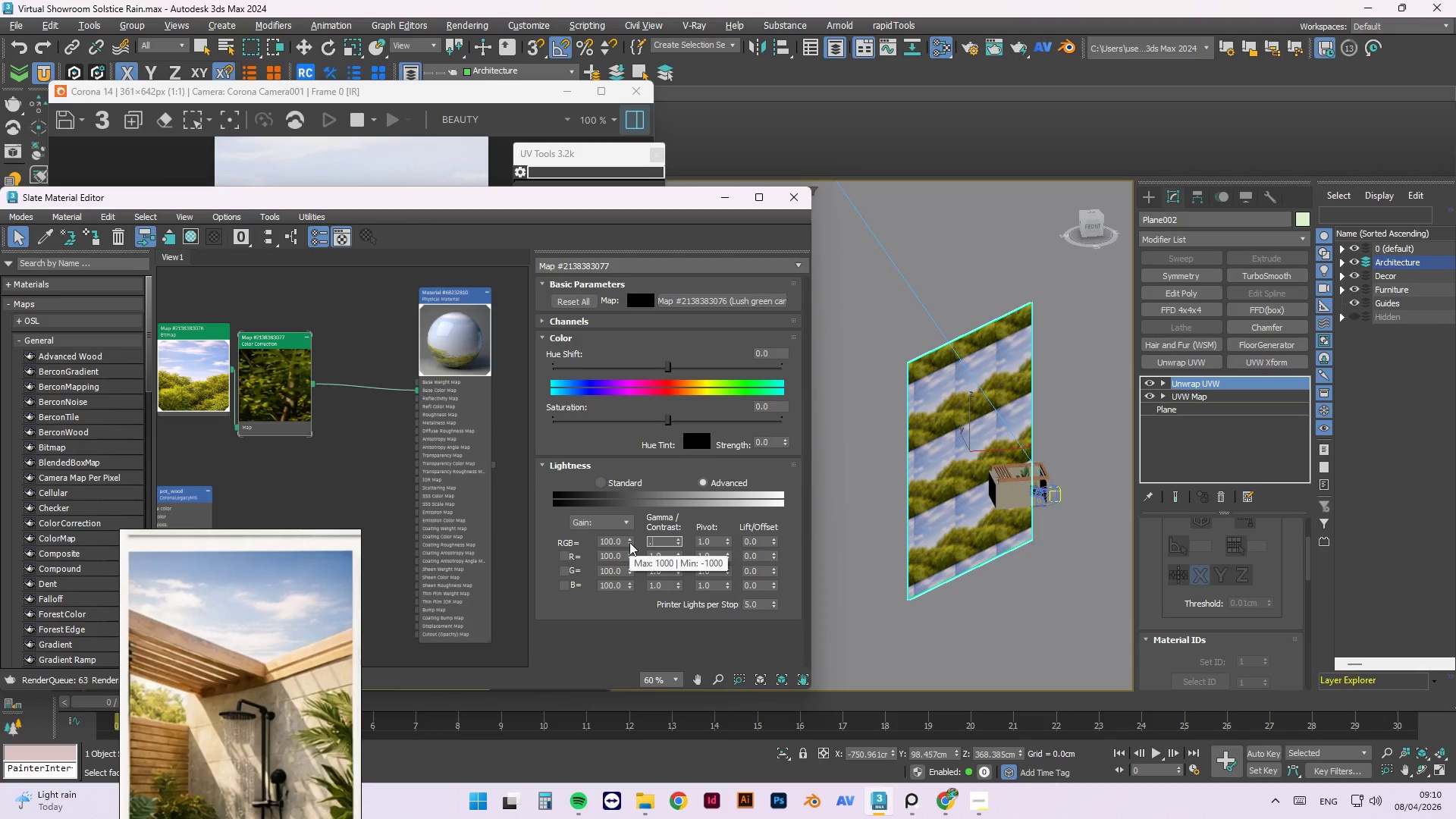 
key(Numpad5)
 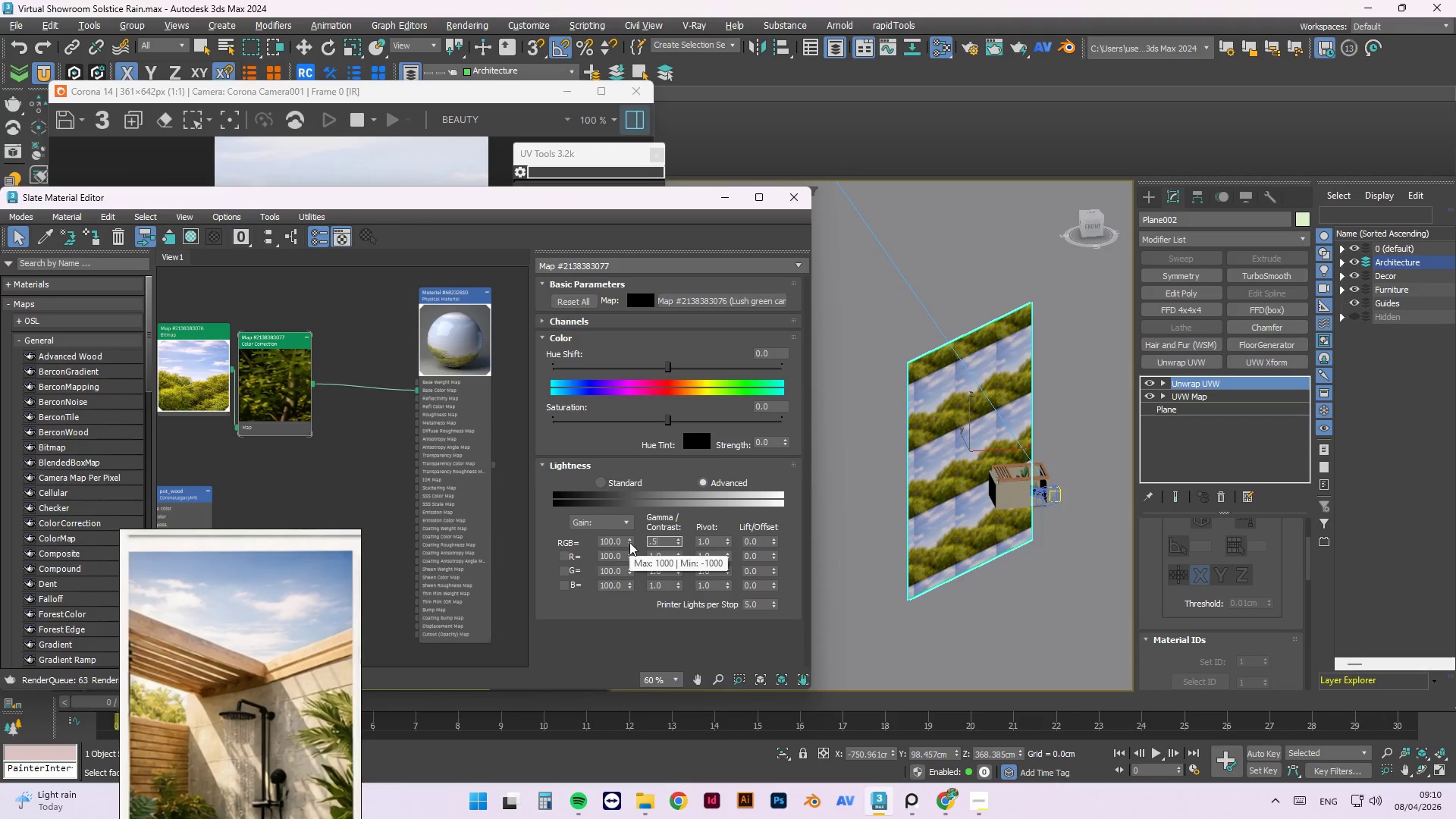 
key(NumpadEnter)
 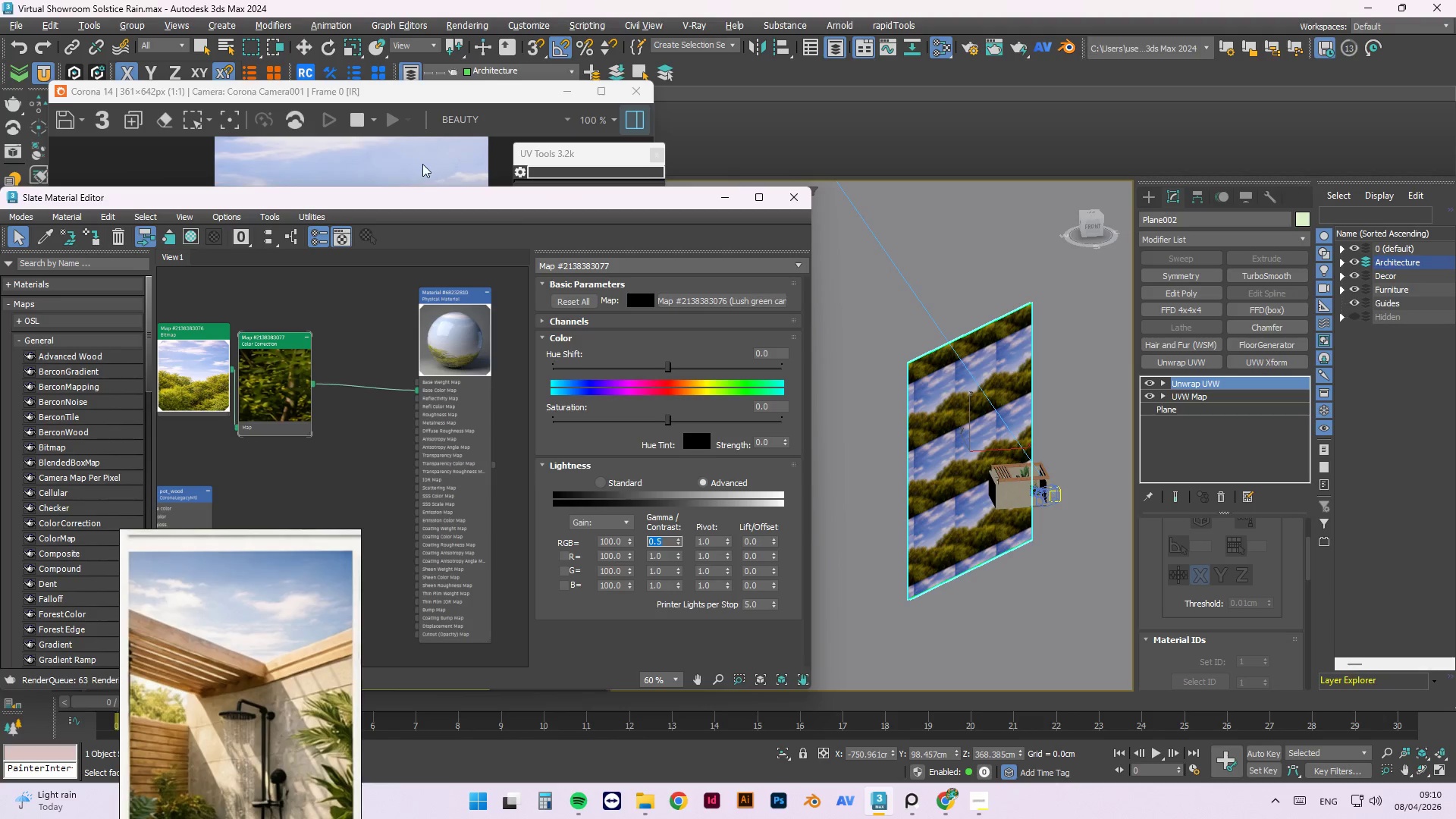 
left_click_drag(start_coordinate=[412, 202], to_coordinate=[601, 286])
 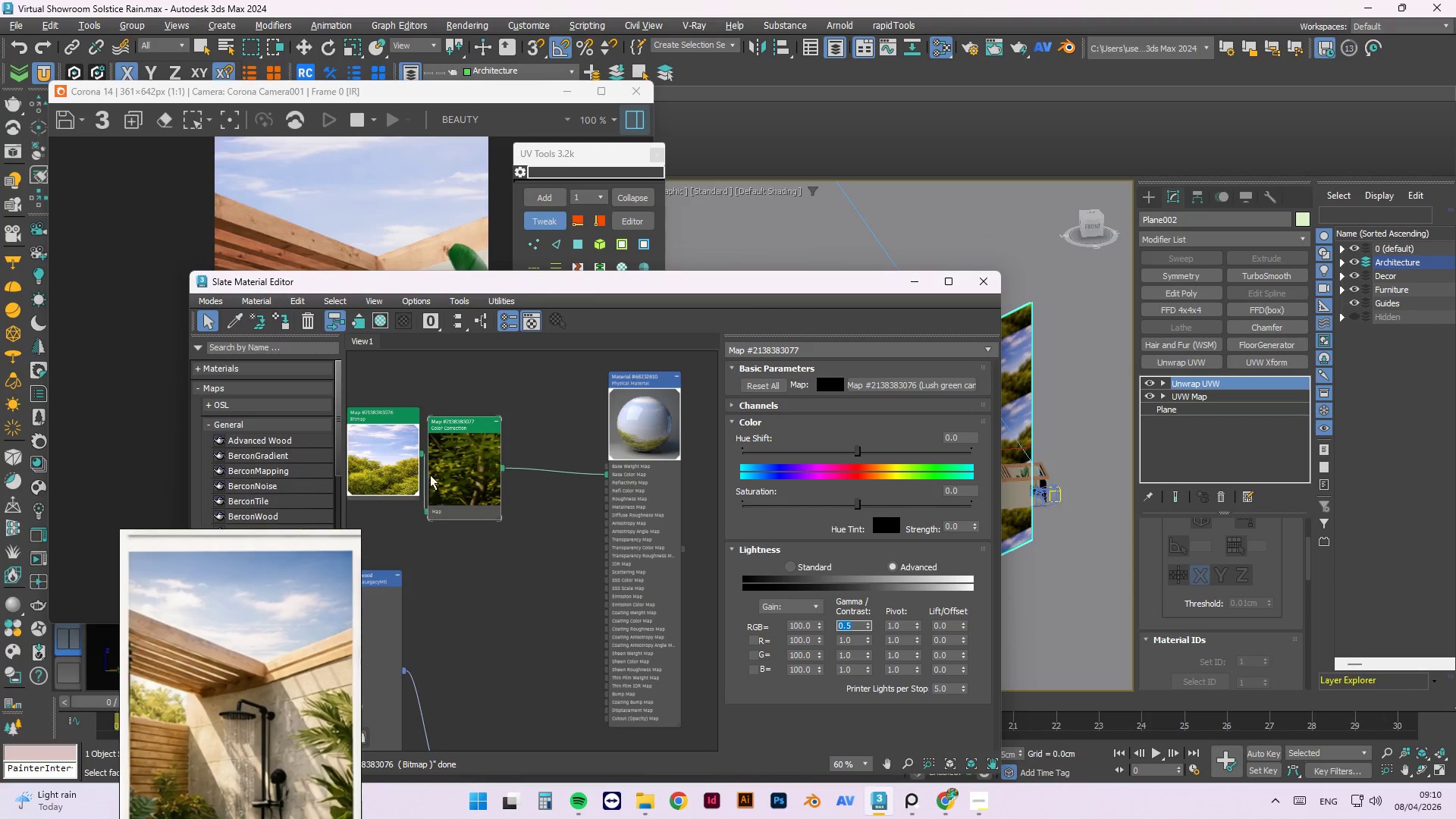 
right_click([439, 457])
 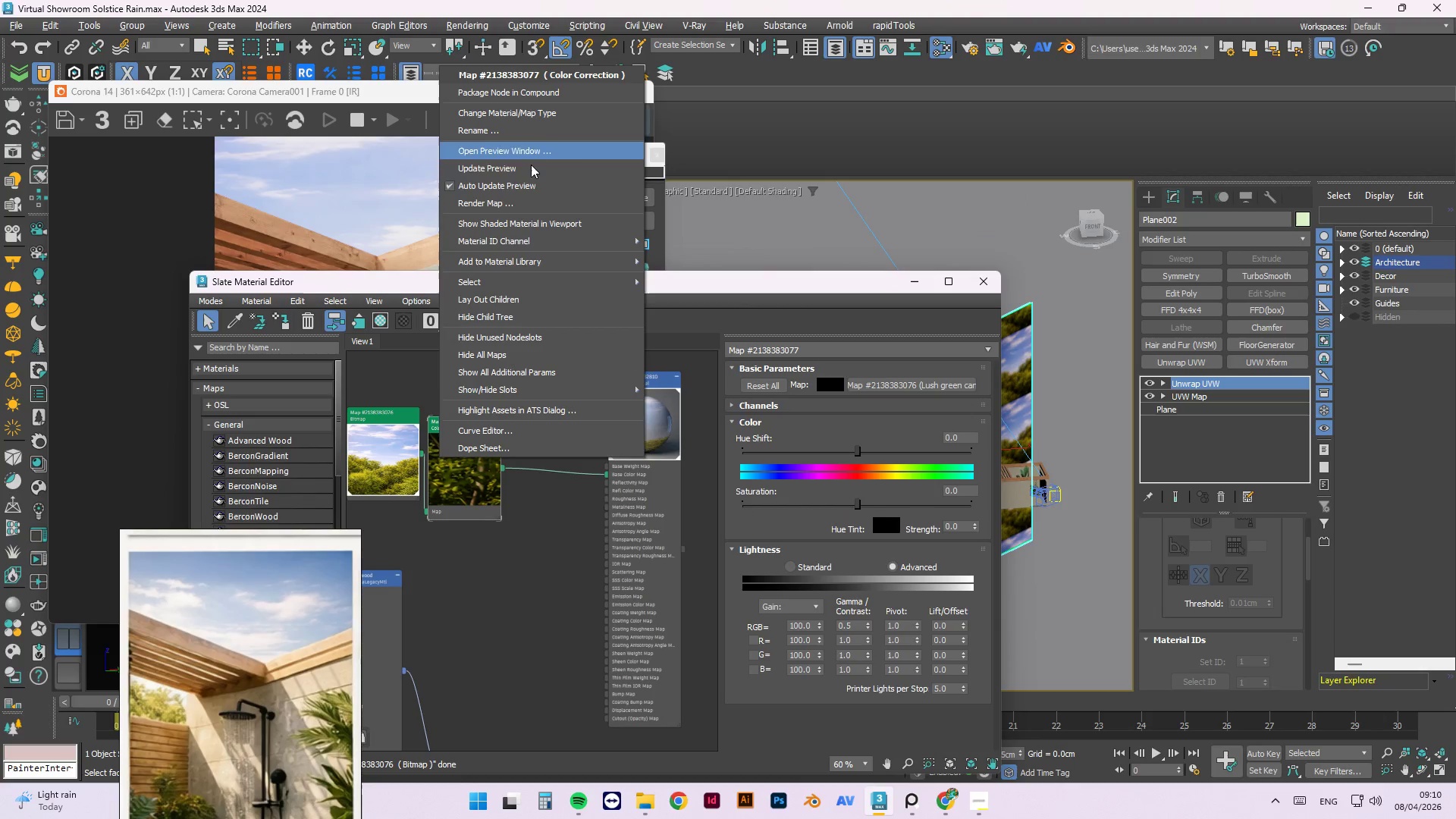 
left_click([528, 170])
 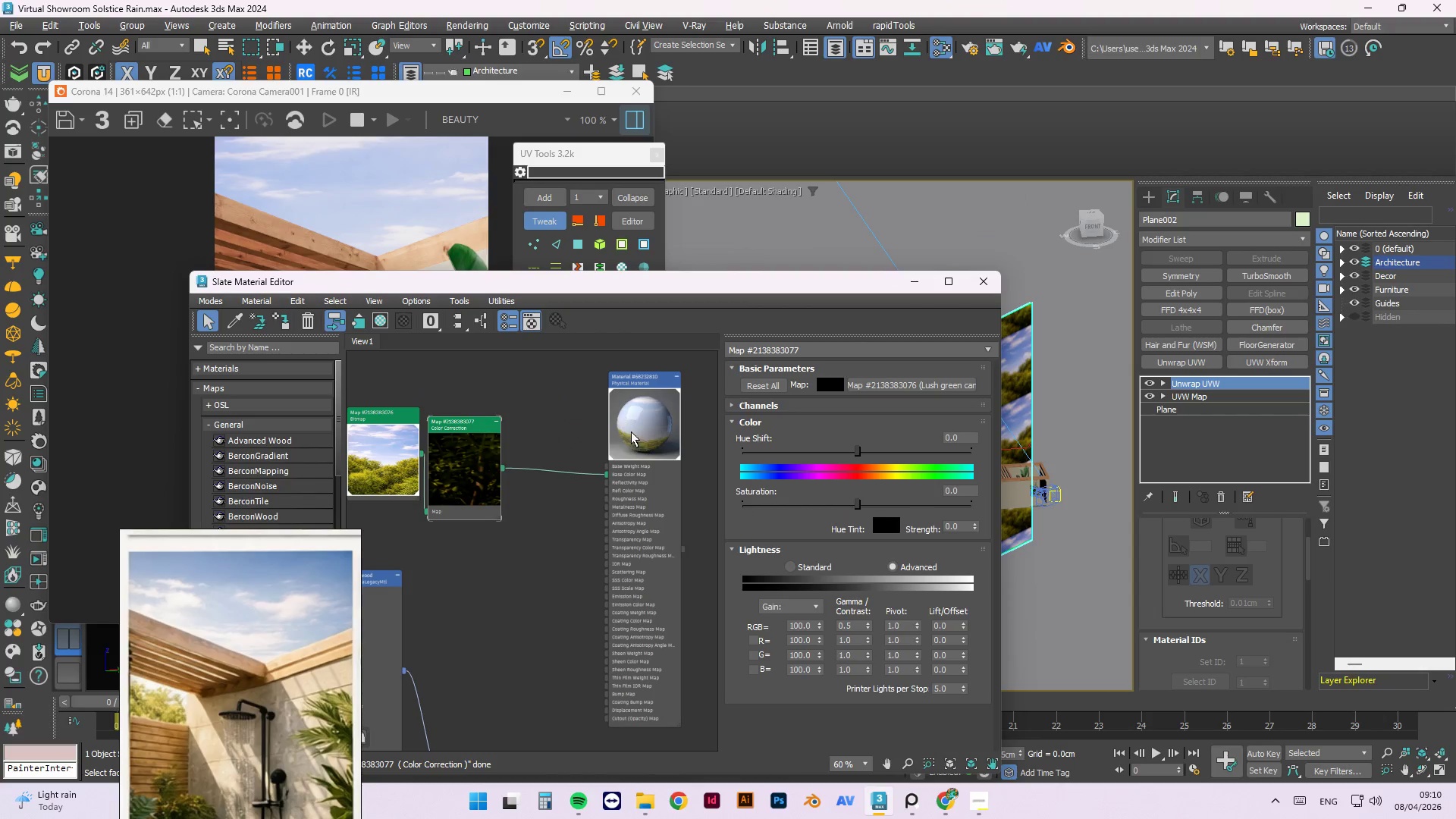 
right_click([631, 424])
 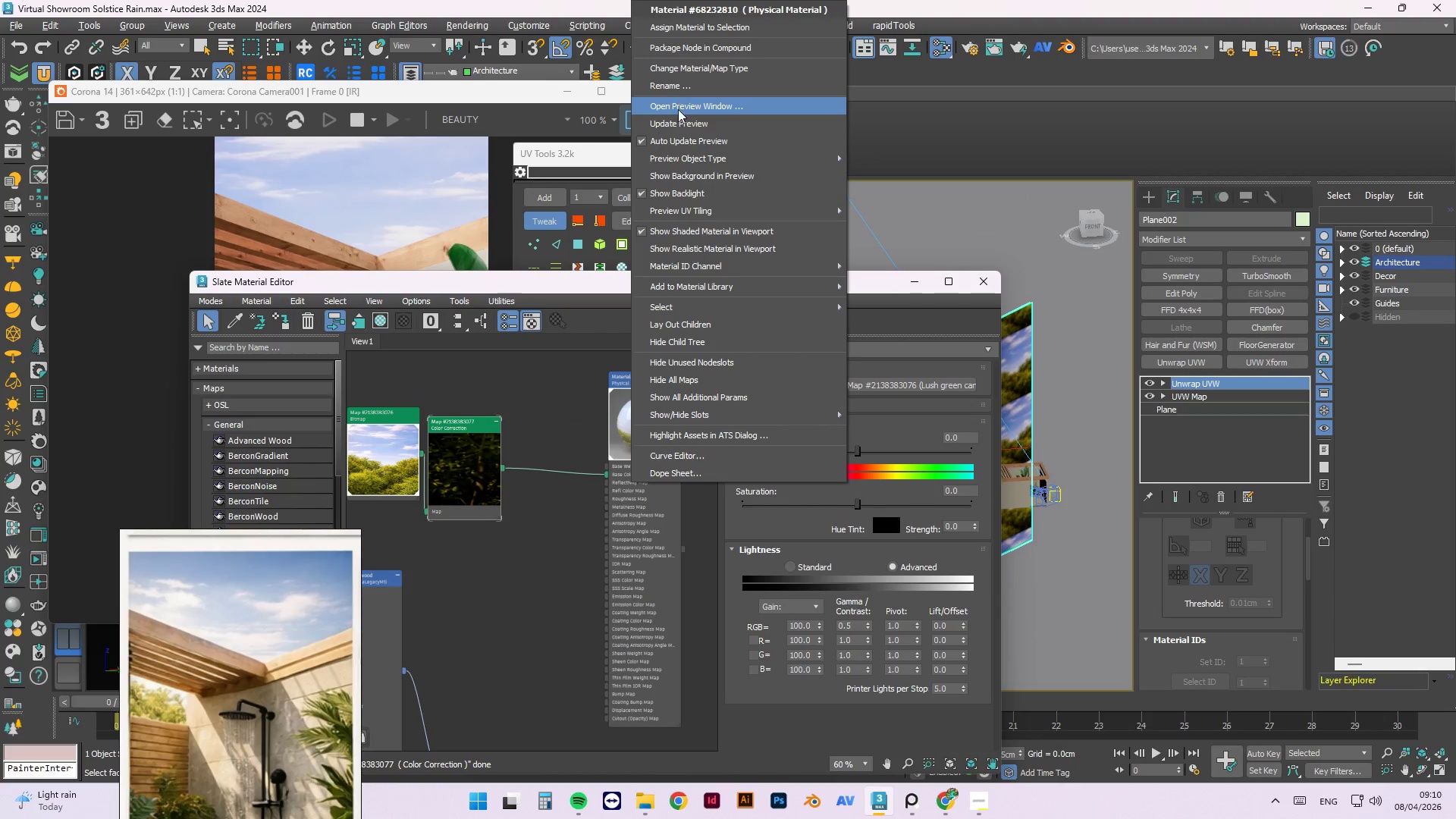 
left_click([678, 119])
 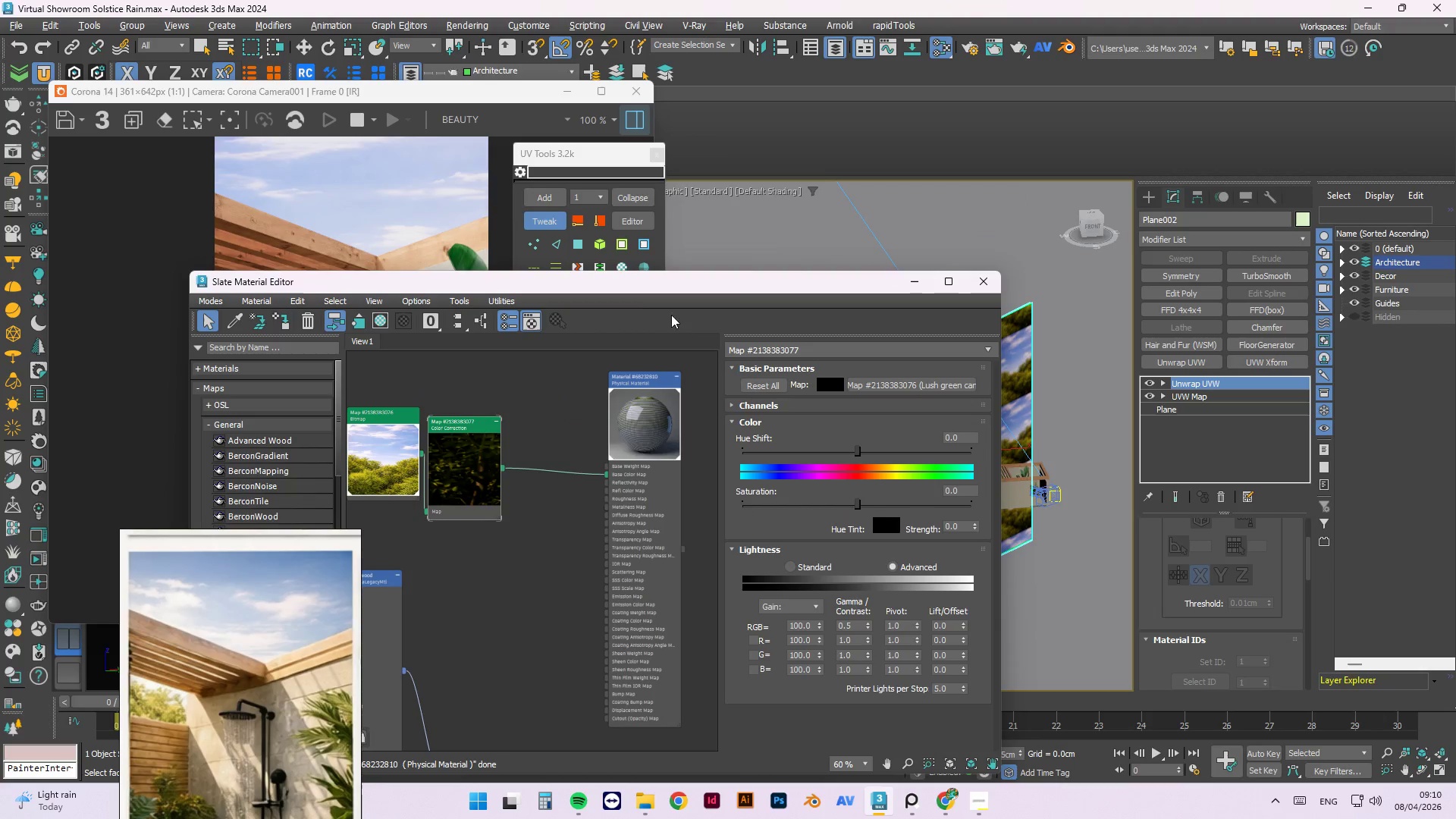 
left_click_drag(start_coordinate=[651, 288], to_coordinate=[981, 340])
 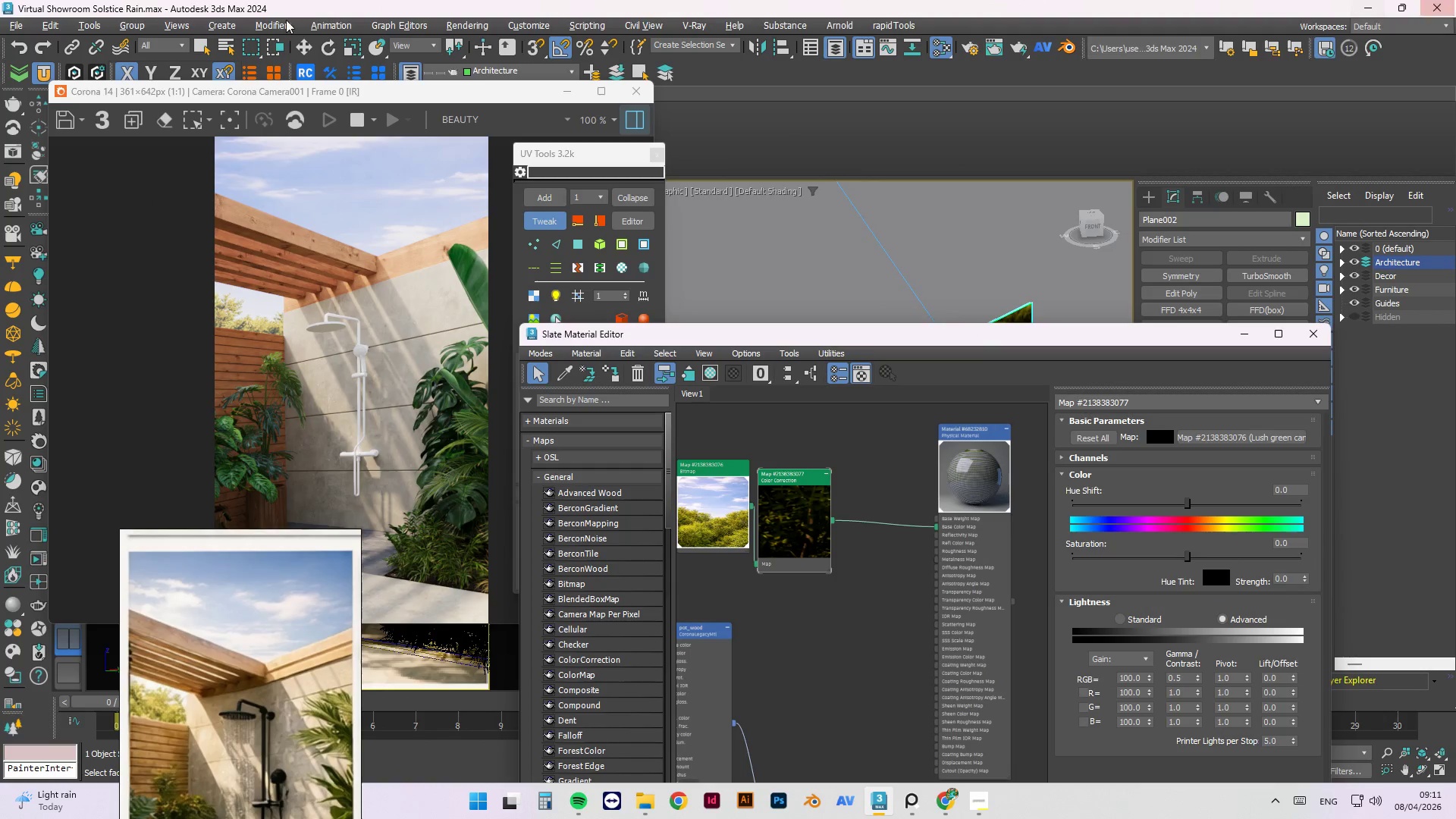 
left_click_drag(start_coordinate=[235, 544], to_coordinate=[656, 158])
 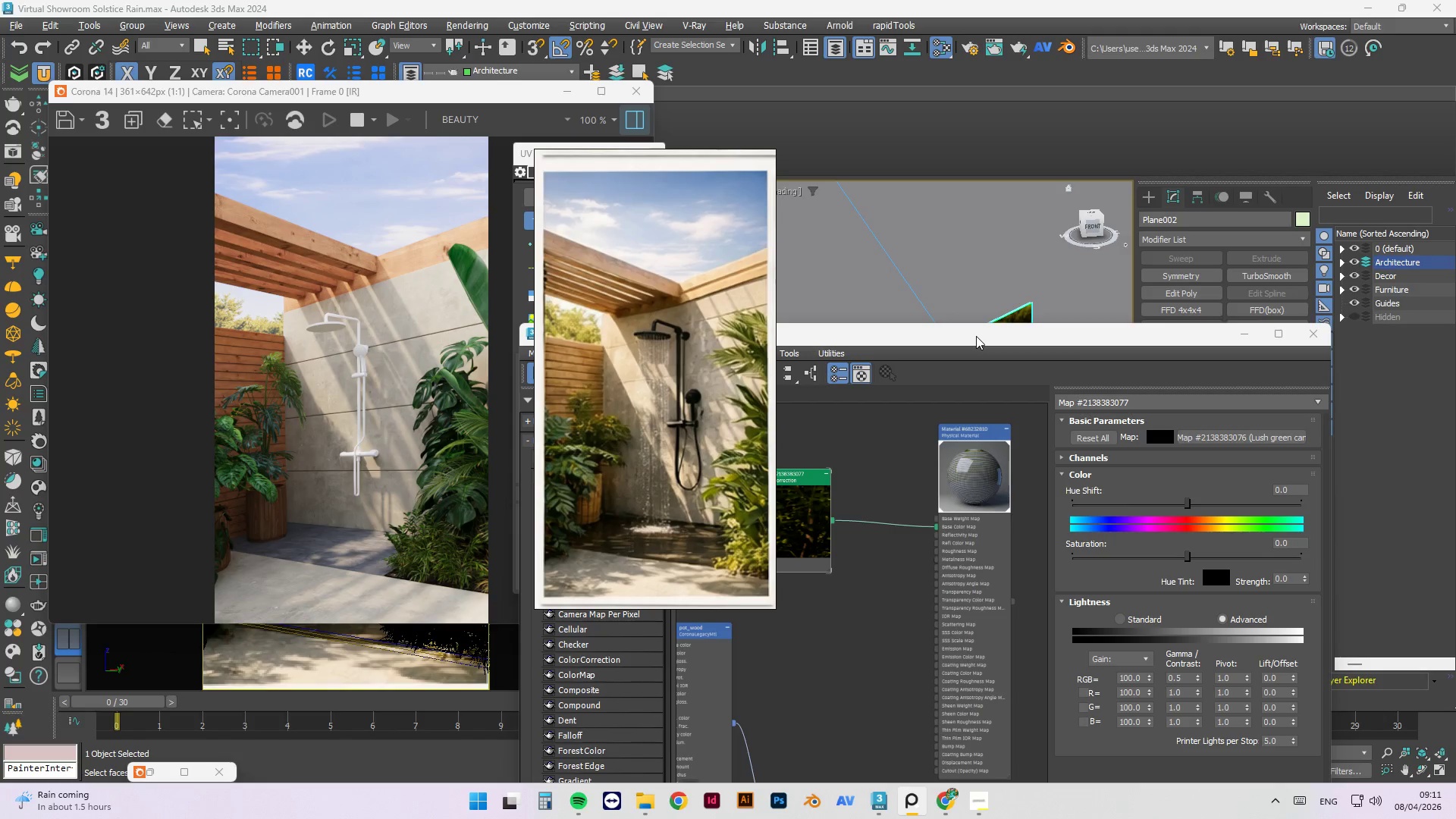 
wait(7.69)
 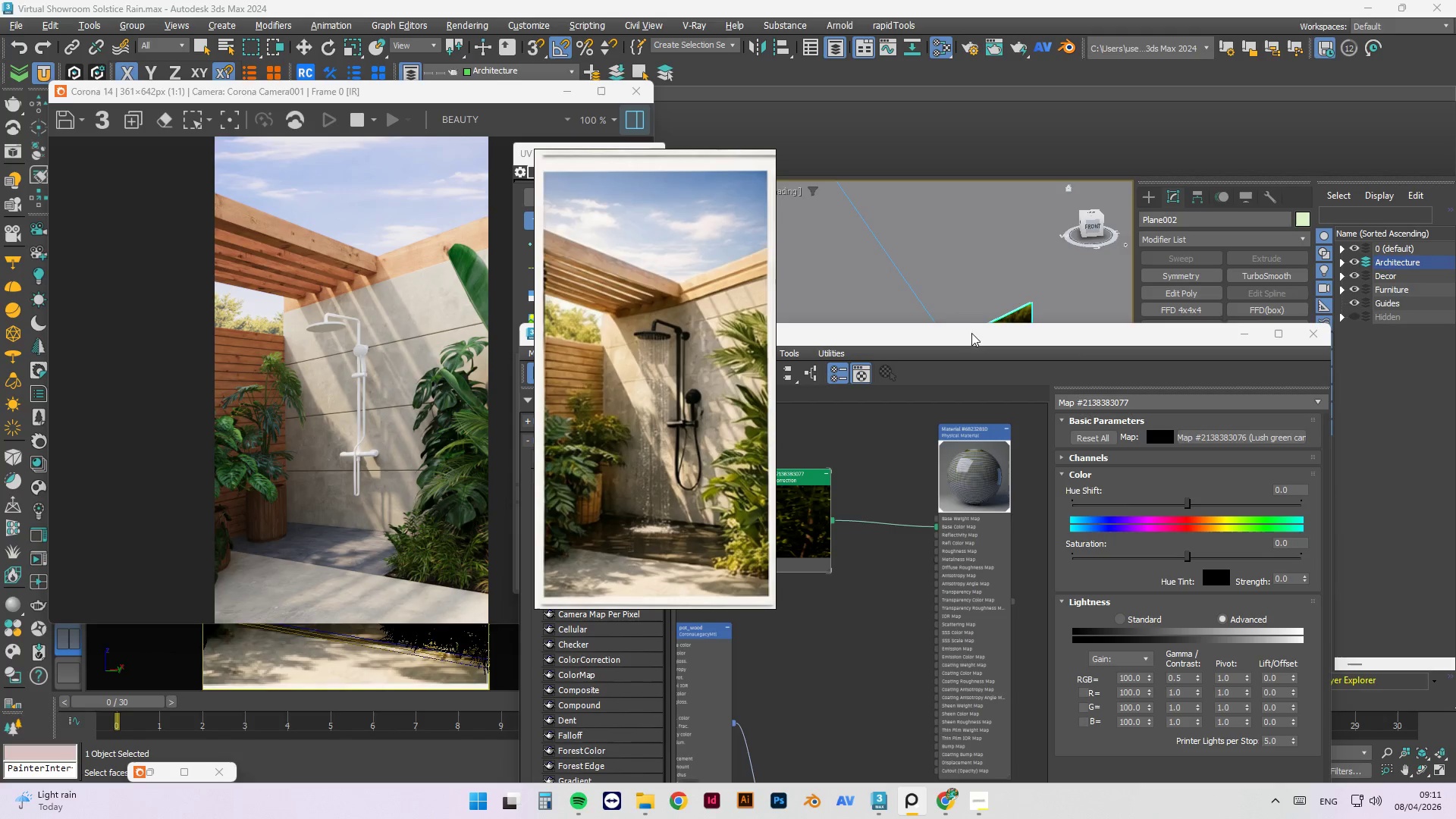 
left_click_drag(start_coordinate=[976, 336], to_coordinate=[410, 592])
 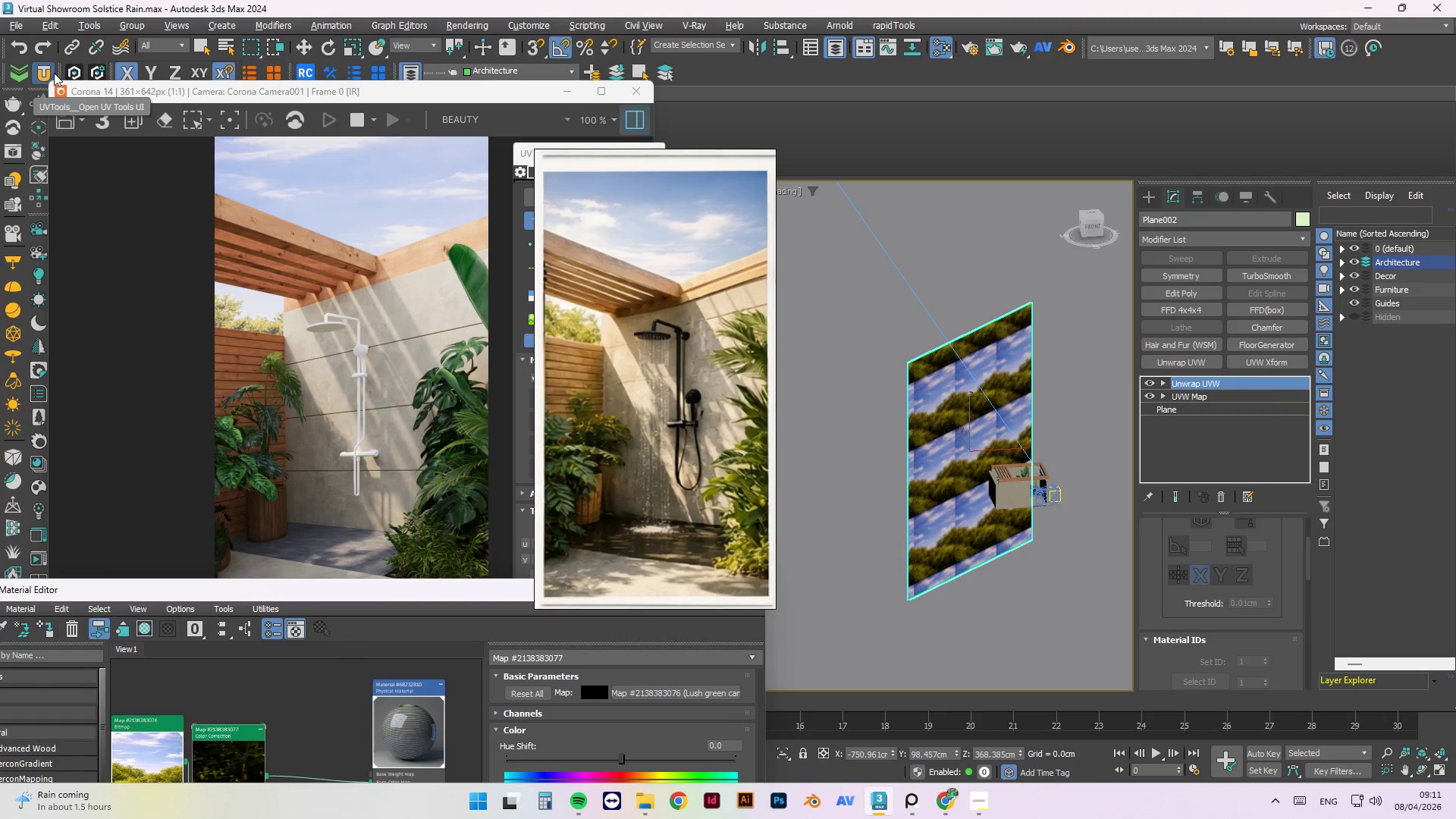 
left_click_drag(start_coordinate=[524, 154], to_coordinate=[66, 158])
 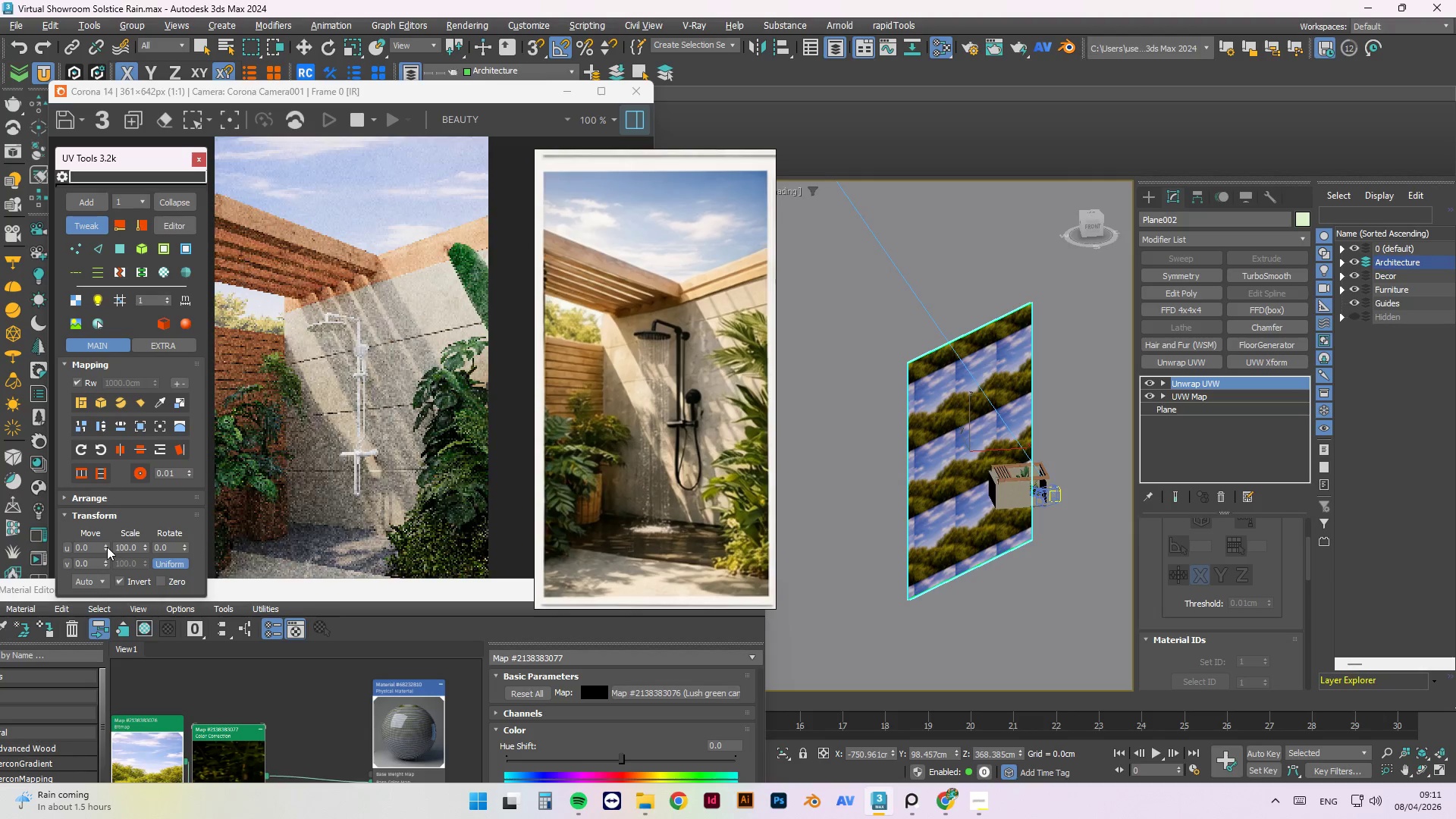 
left_click_drag(start_coordinate=[104, 560], to_coordinate=[116, 558])
 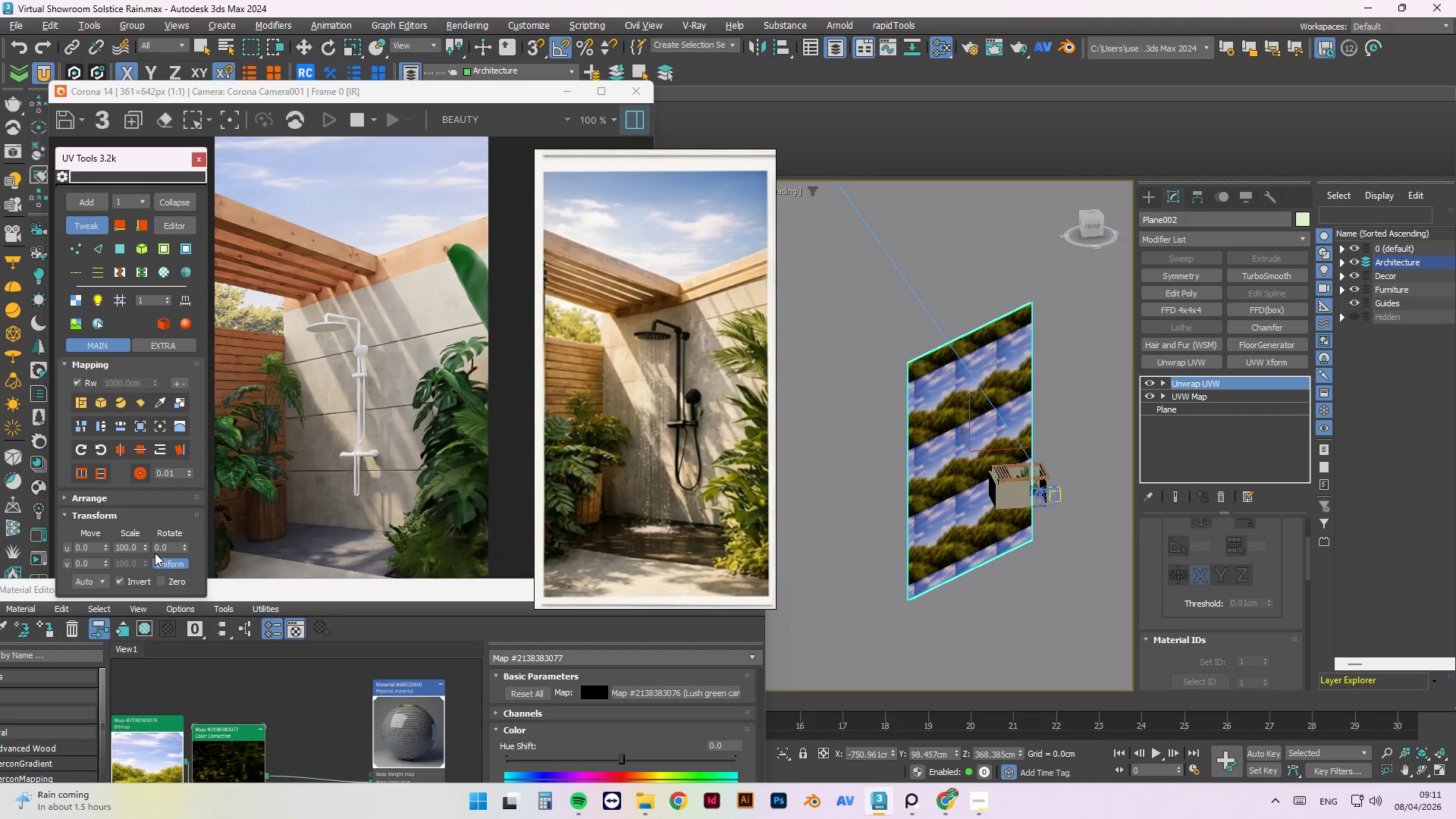 
left_click([162, 562])
 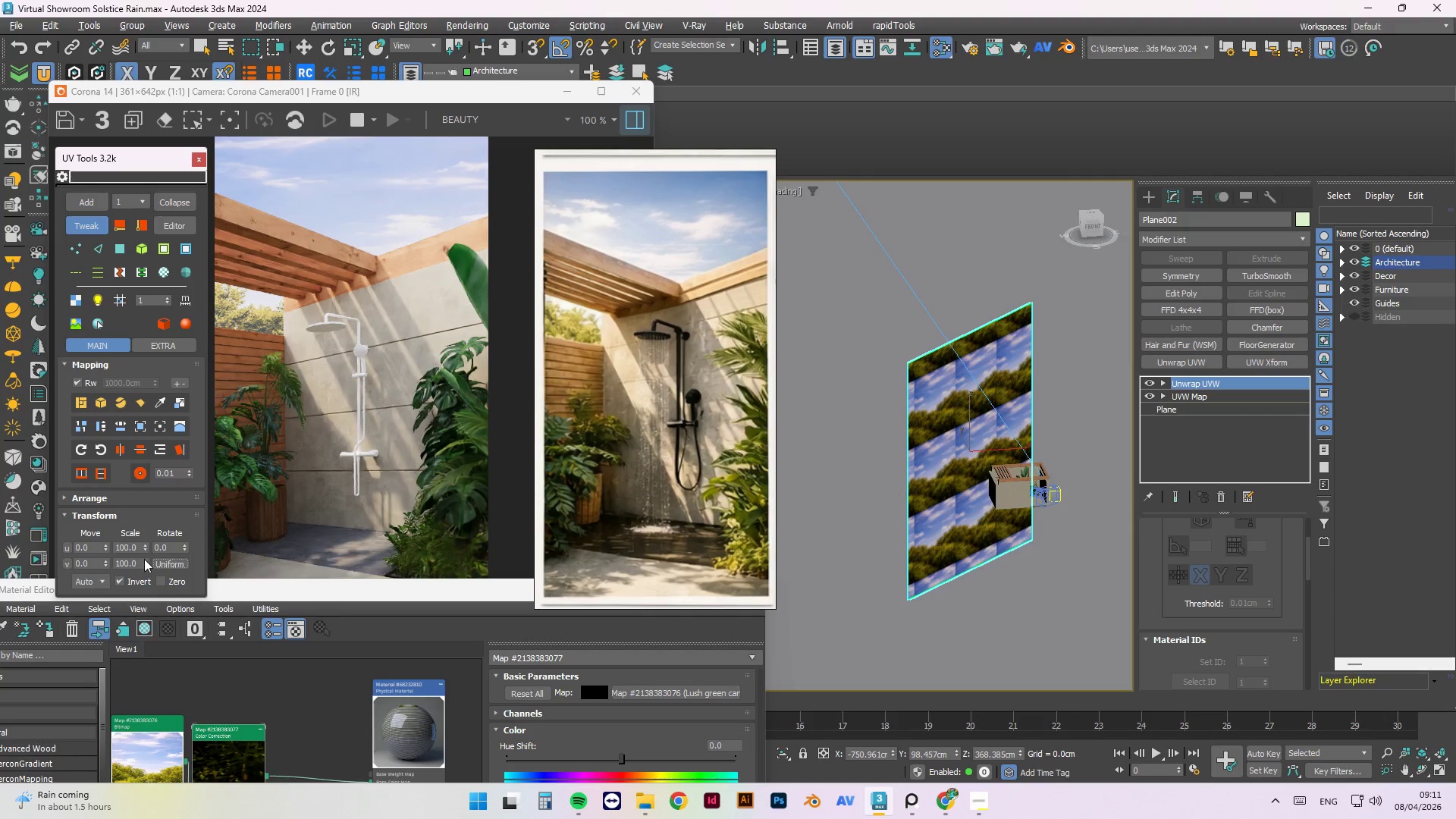 
left_click_drag(start_coordinate=[146, 560], to_coordinate=[155, 519])
 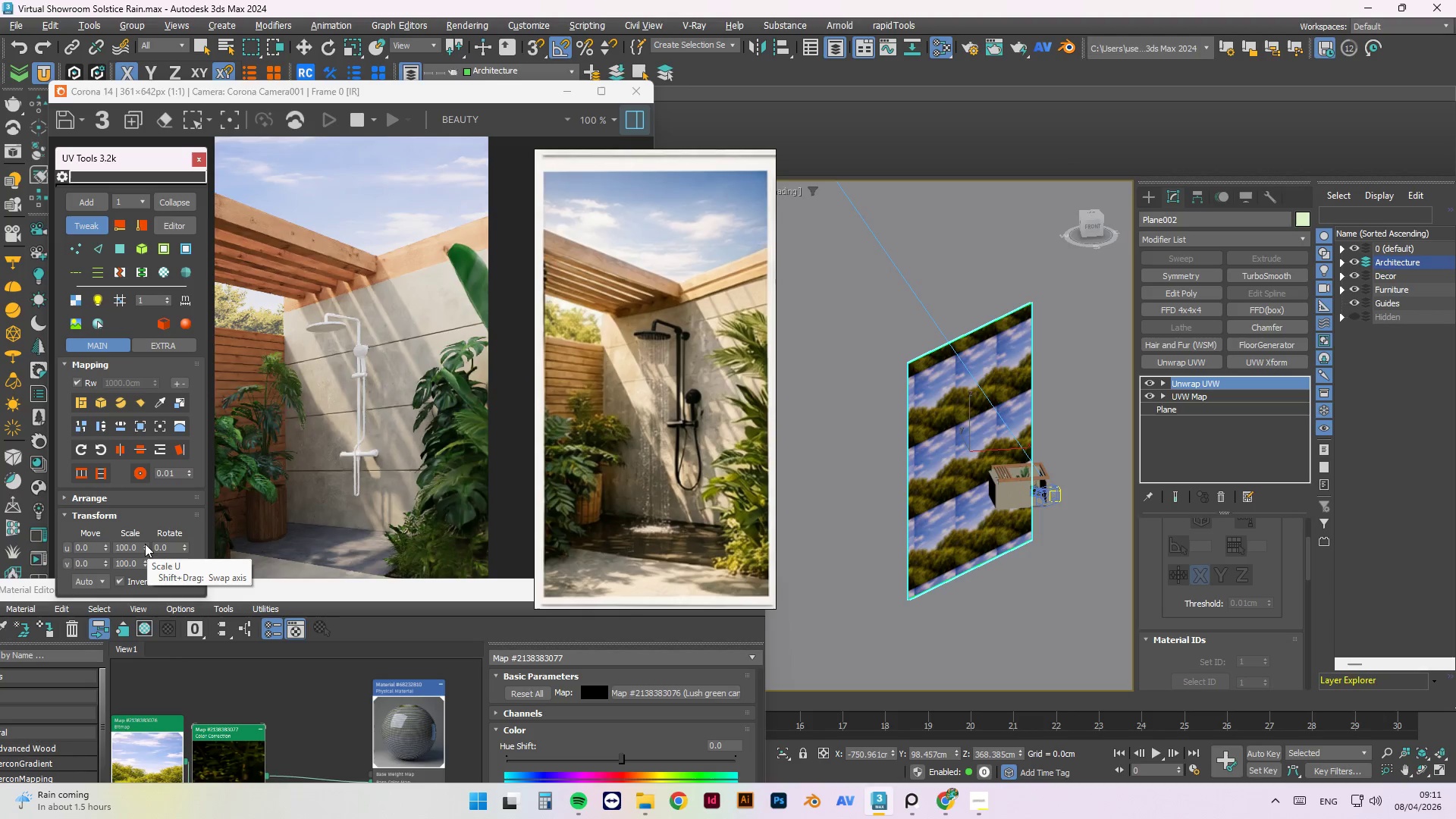 
left_click_drag(start_coordinate=[145, 544], to_coordinate=[172, 171])
 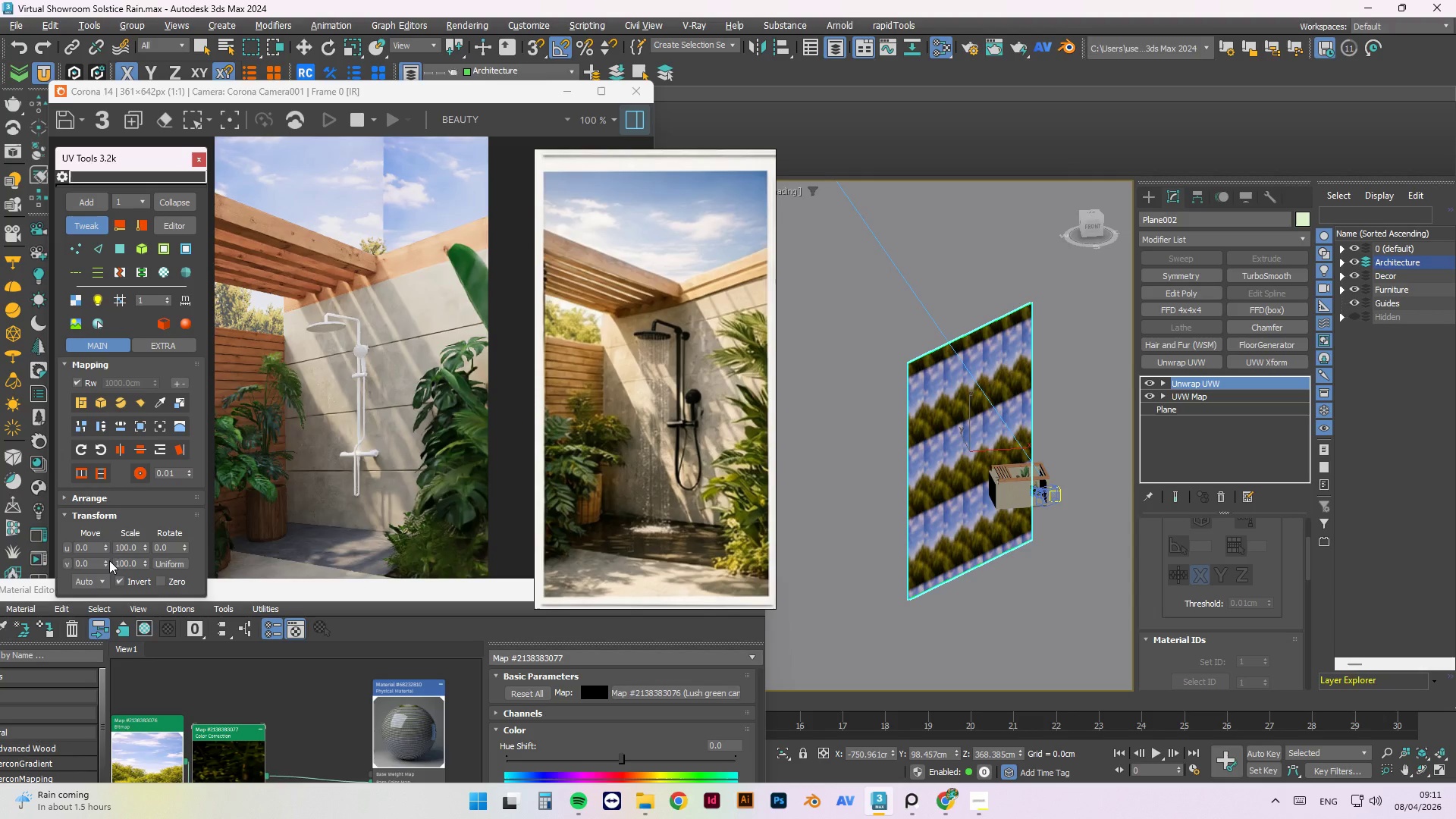 
left_click_drag(start_coordinate=[105, 548], to_coordinate=[98, 579])
 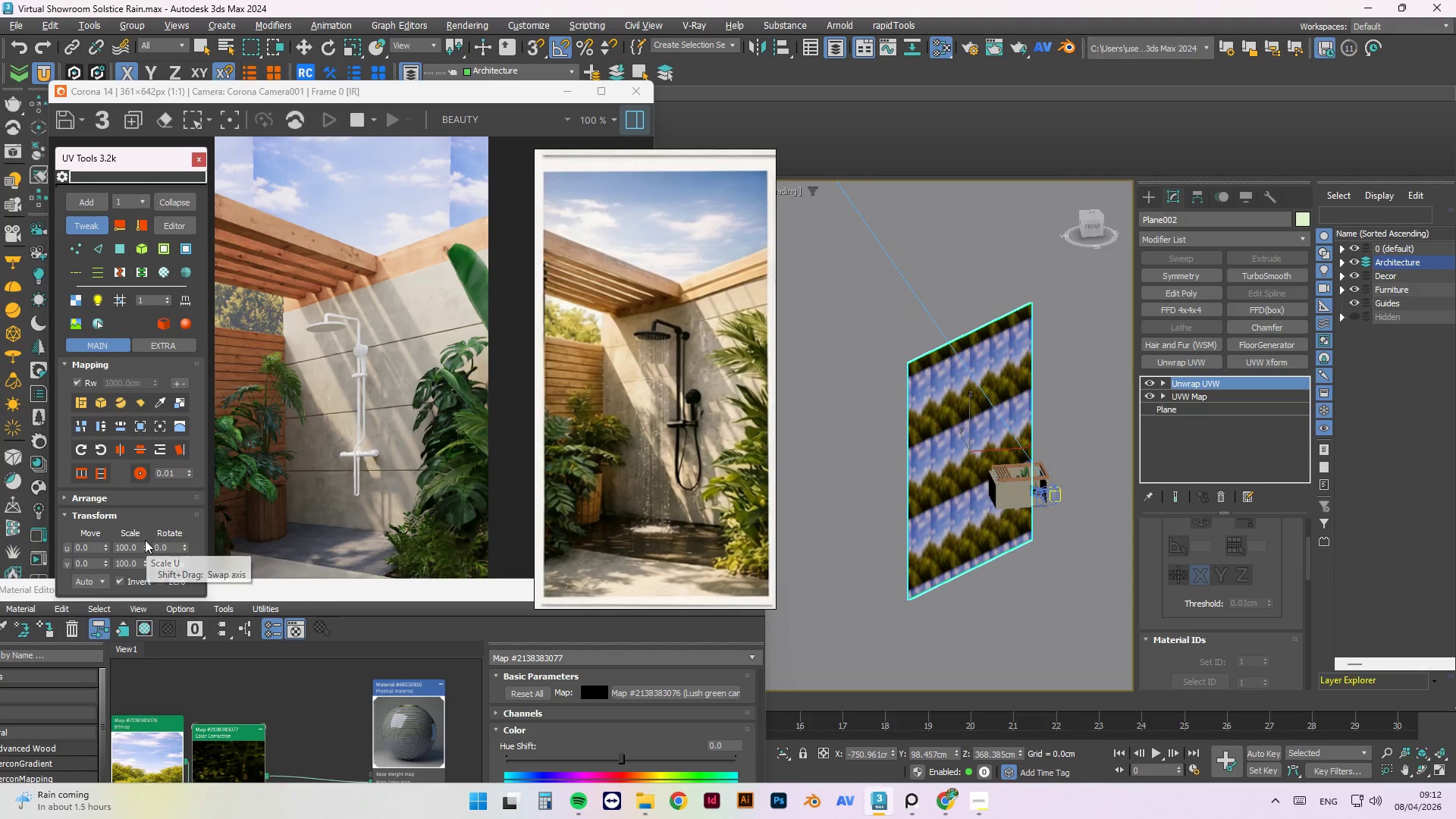 
wait(5.92)
 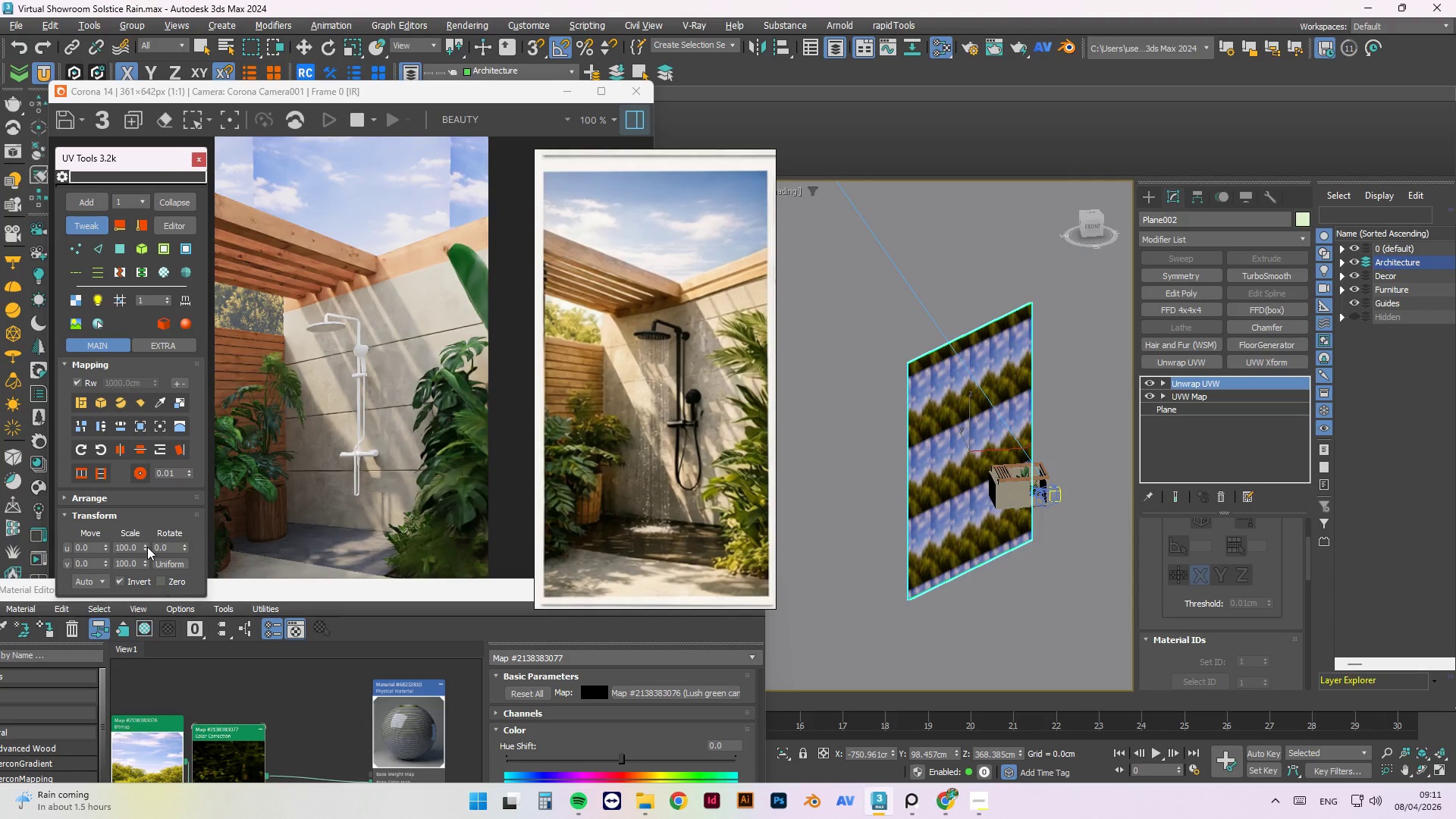 
left_click_drag(start_coordinate=[147, 543], to_coordinate=[135, 351])
 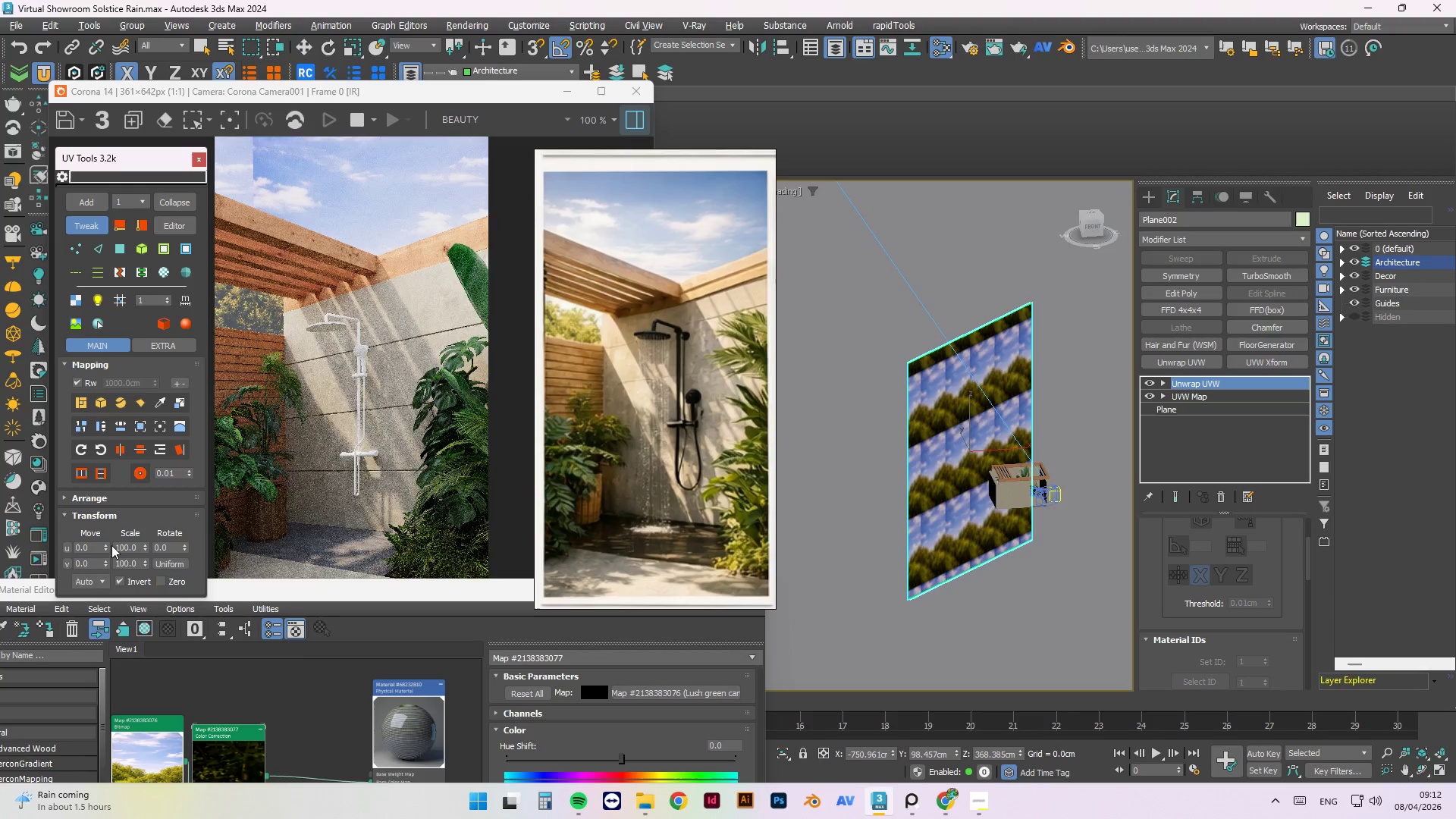 
left_click_drag(start_coordinate=[105, 546], to_coordinate=[102, 538])
 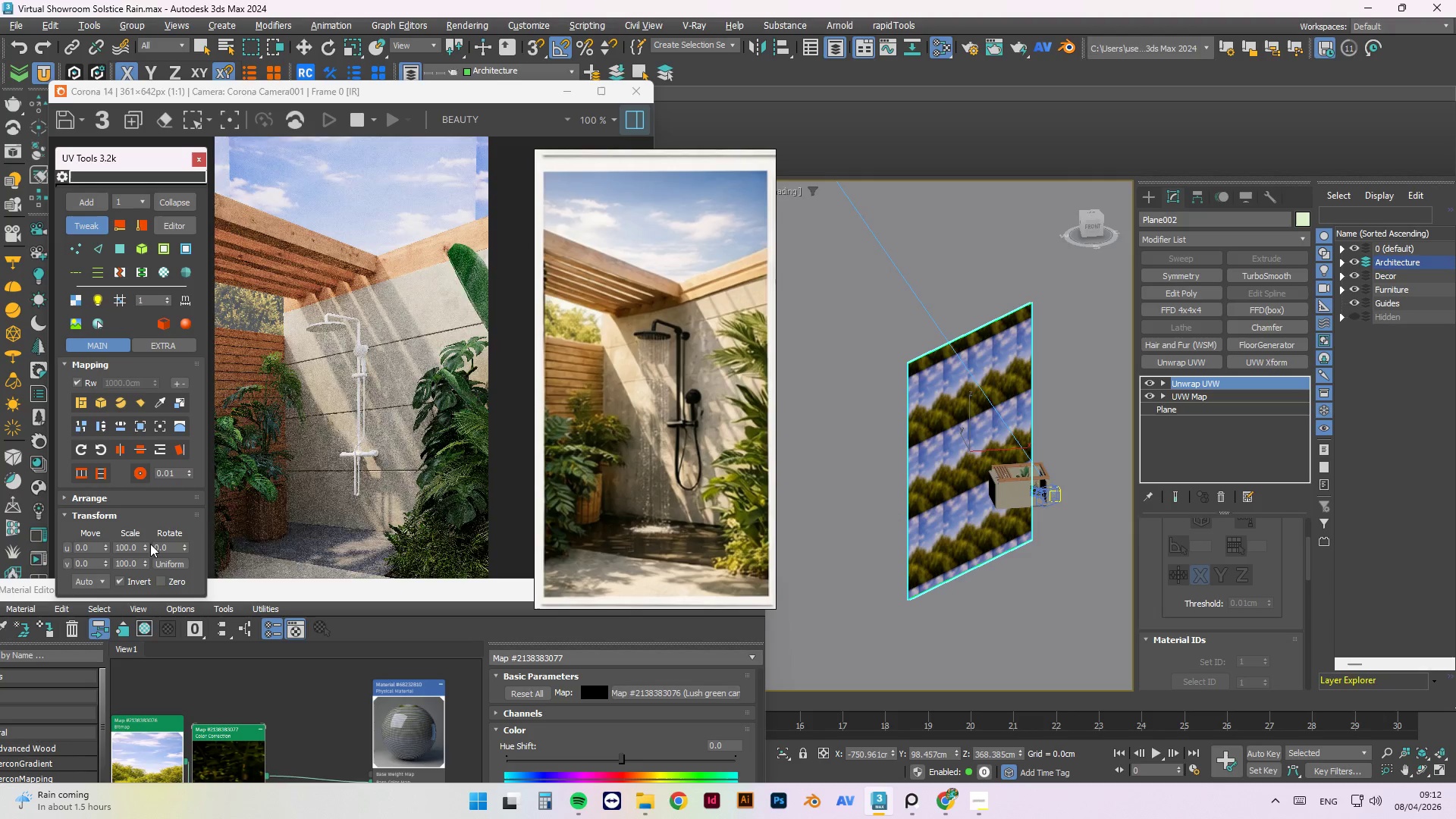 
left_click_drag(start_coordinate=[147, 545], to_coordinate=[122, 435])
 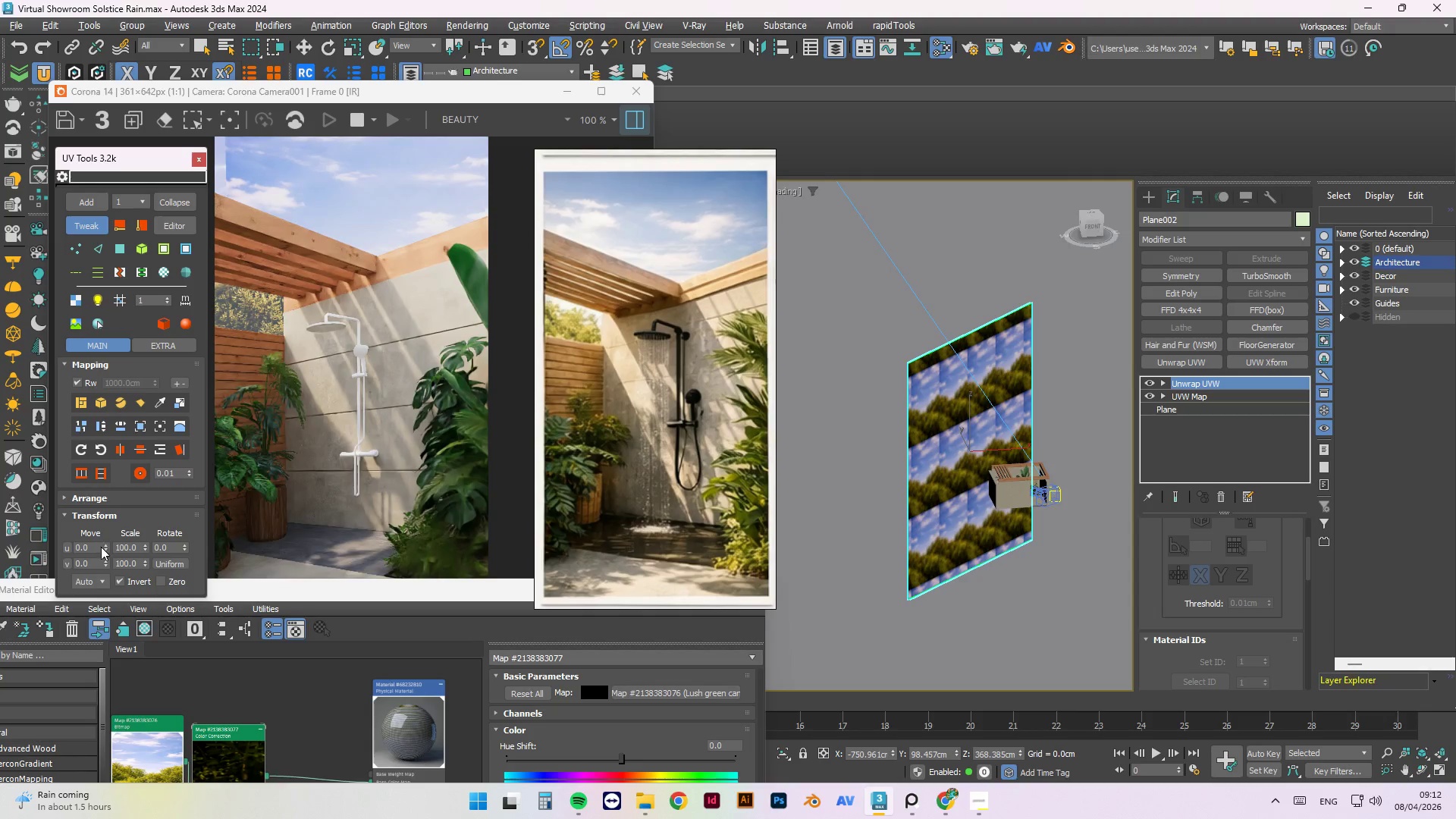 
left_click_drag(start_coordinate=[105, 546], to_coordinate=[105, 540])
 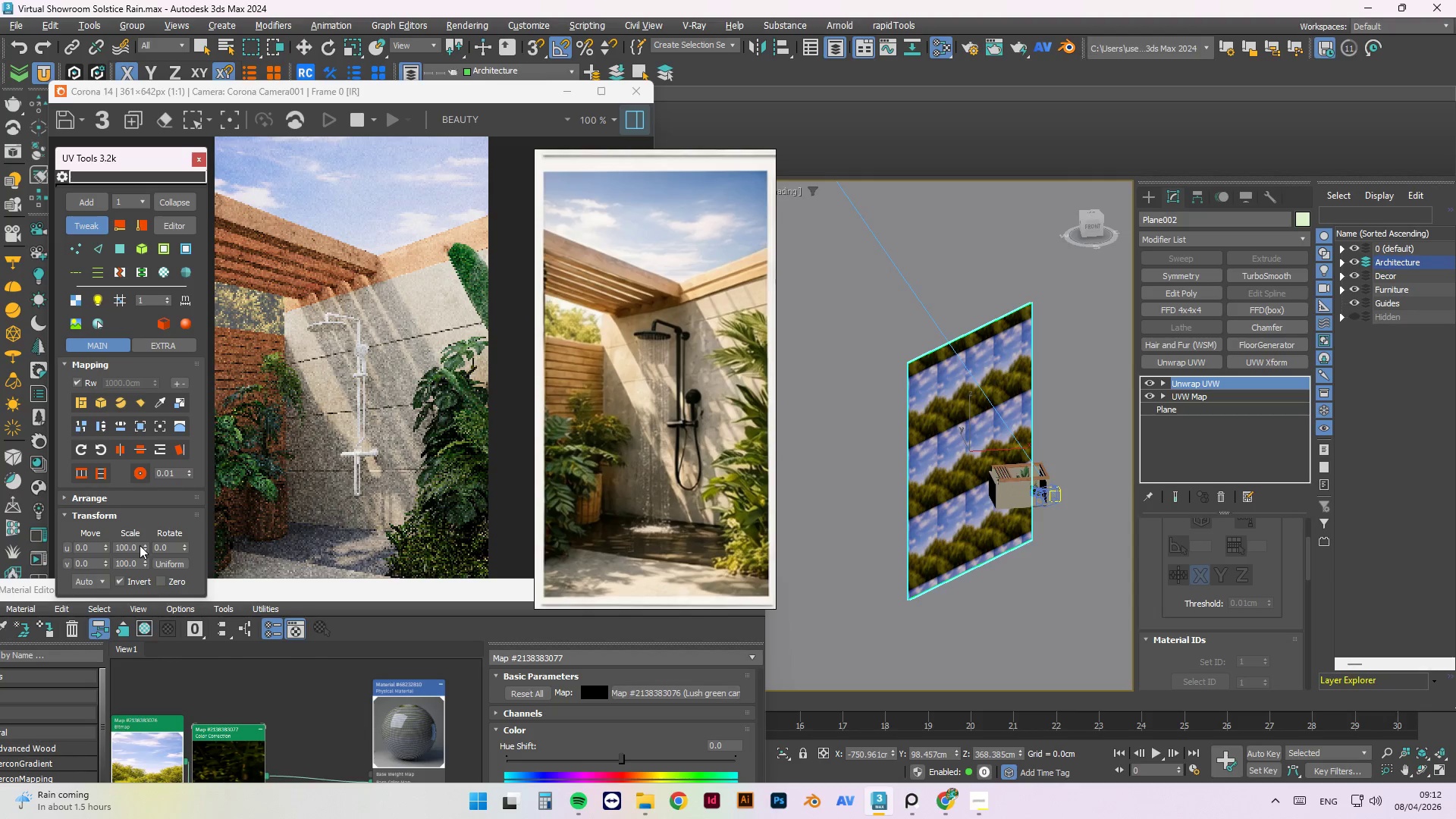 
left_click_drag(start_coordinate=[146, 544], to_coordinate=[144, 533])
 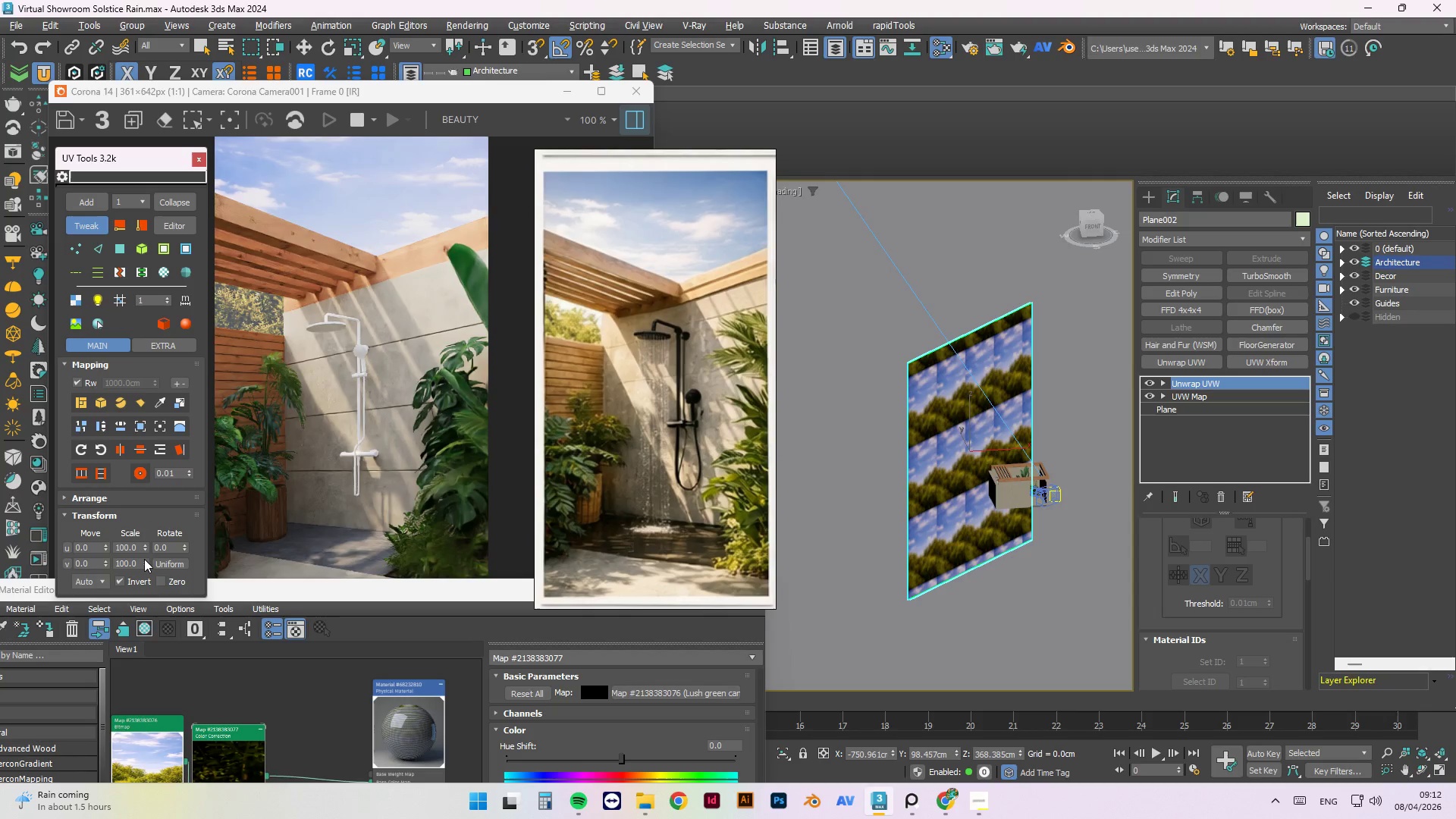 
left_click_drag(start_coordinate=[146, 560], to_coordinate=[130, 382])
 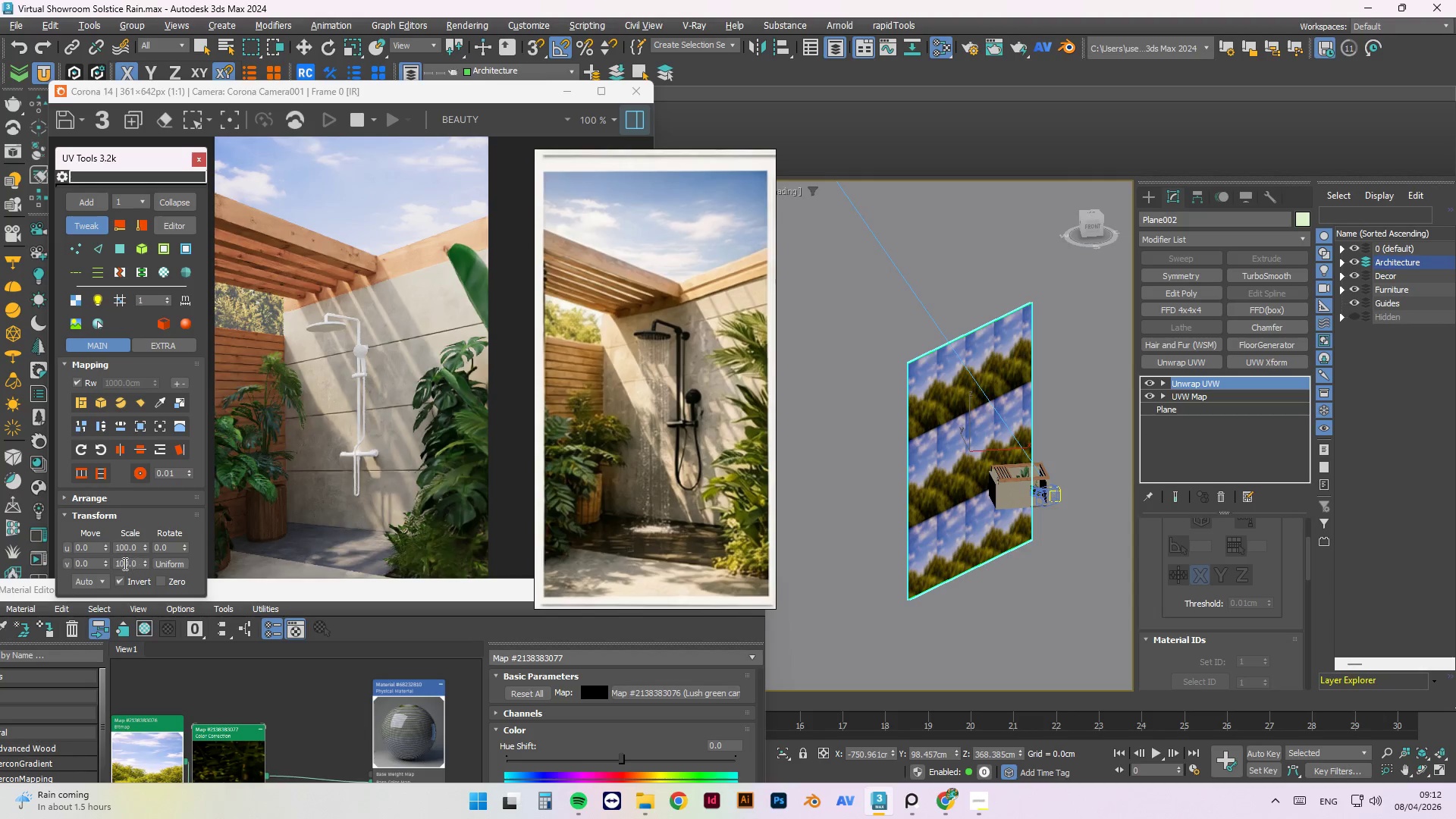 
left_click_drag(start_coordinate=[105, 563], to_coordinate=[104, 580])
 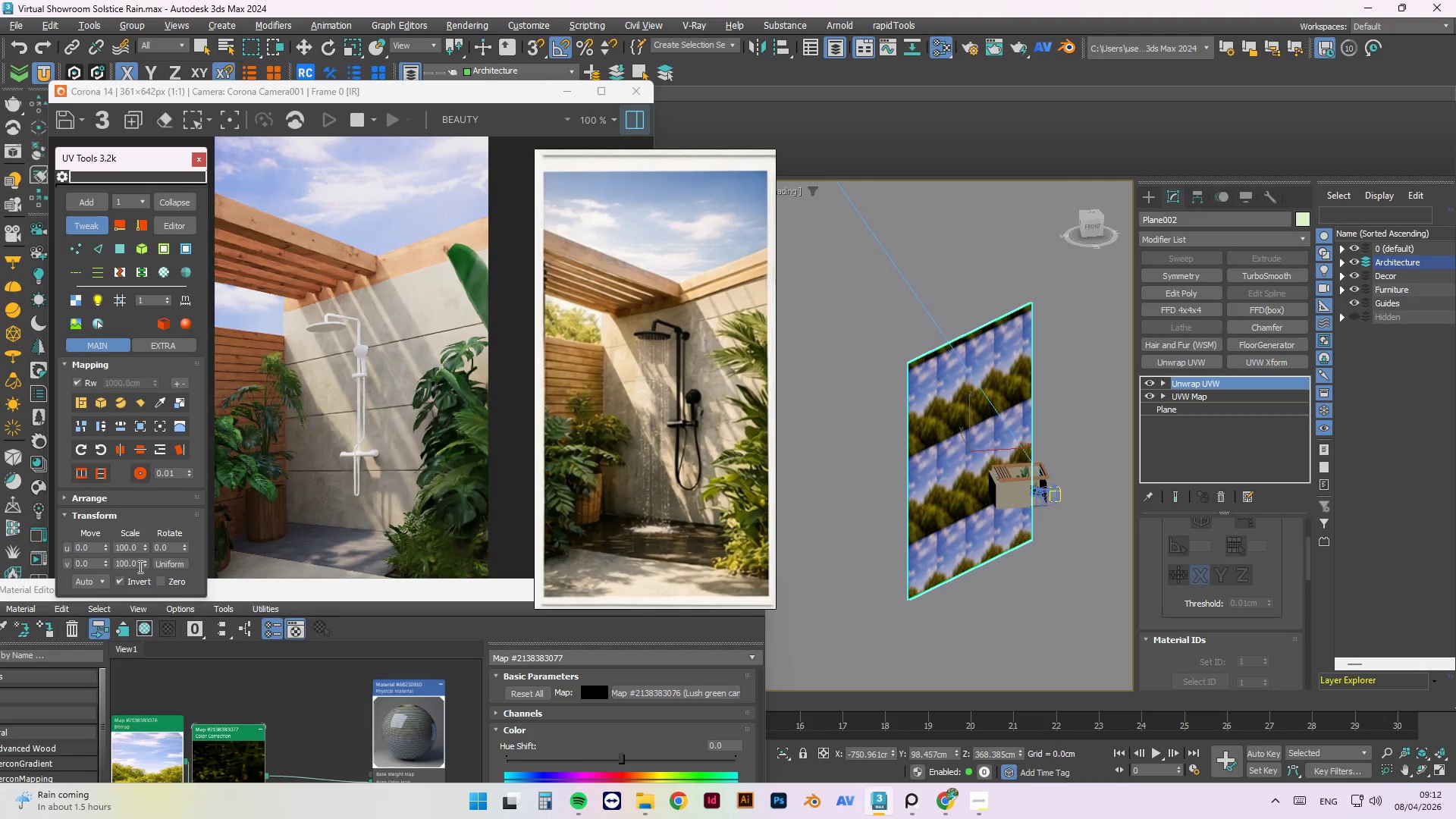 
left_click_drag(start_coordinate=[144, 560], to_coordinate=[163, 673])
 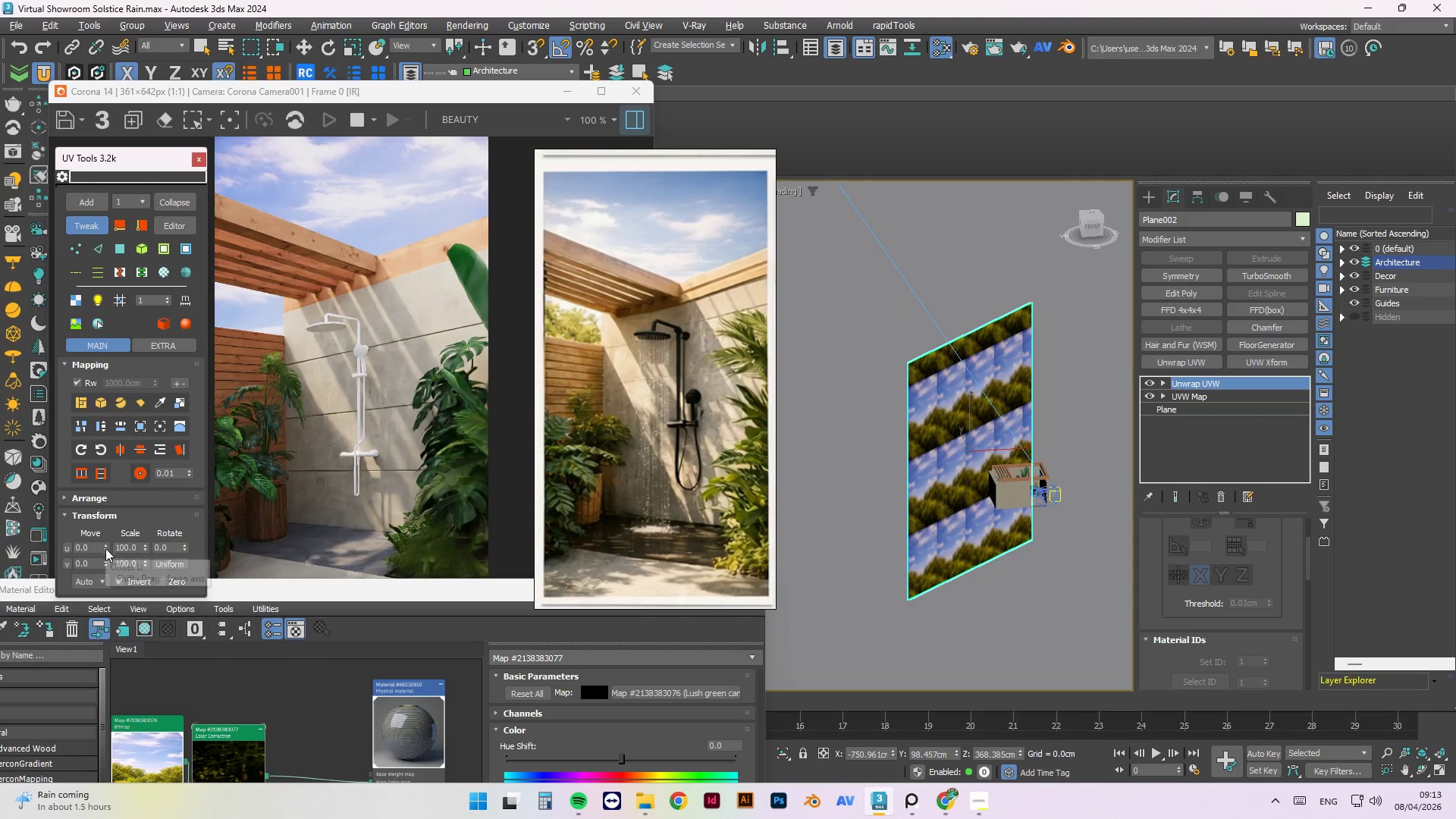 
left_click_drag(start_coordinate=[105, 563], to_coordinate=[108, 551])
 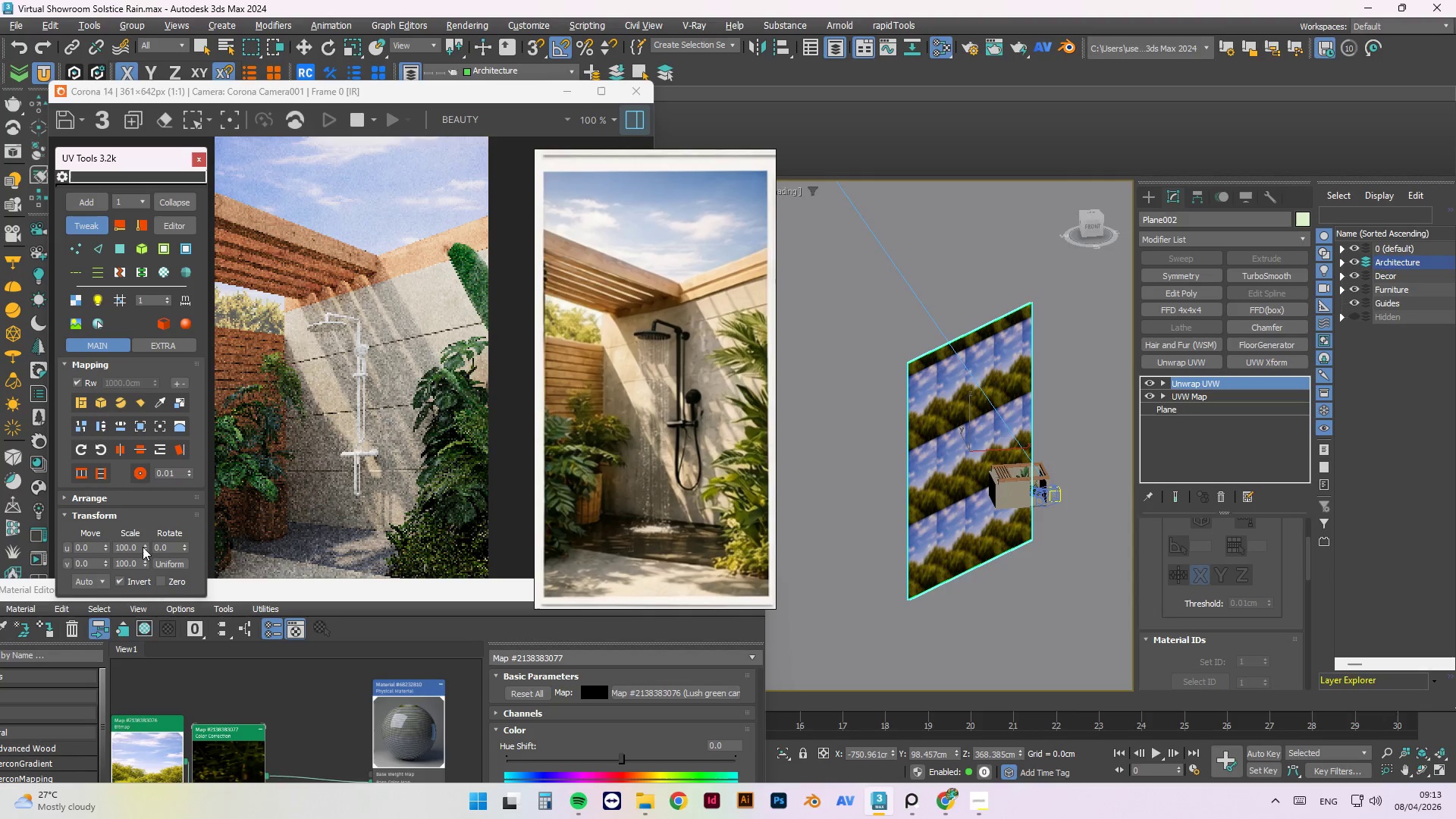 
left_click_drag(start_coordinate=[145, 549], to_coordinate=[144, 570])
 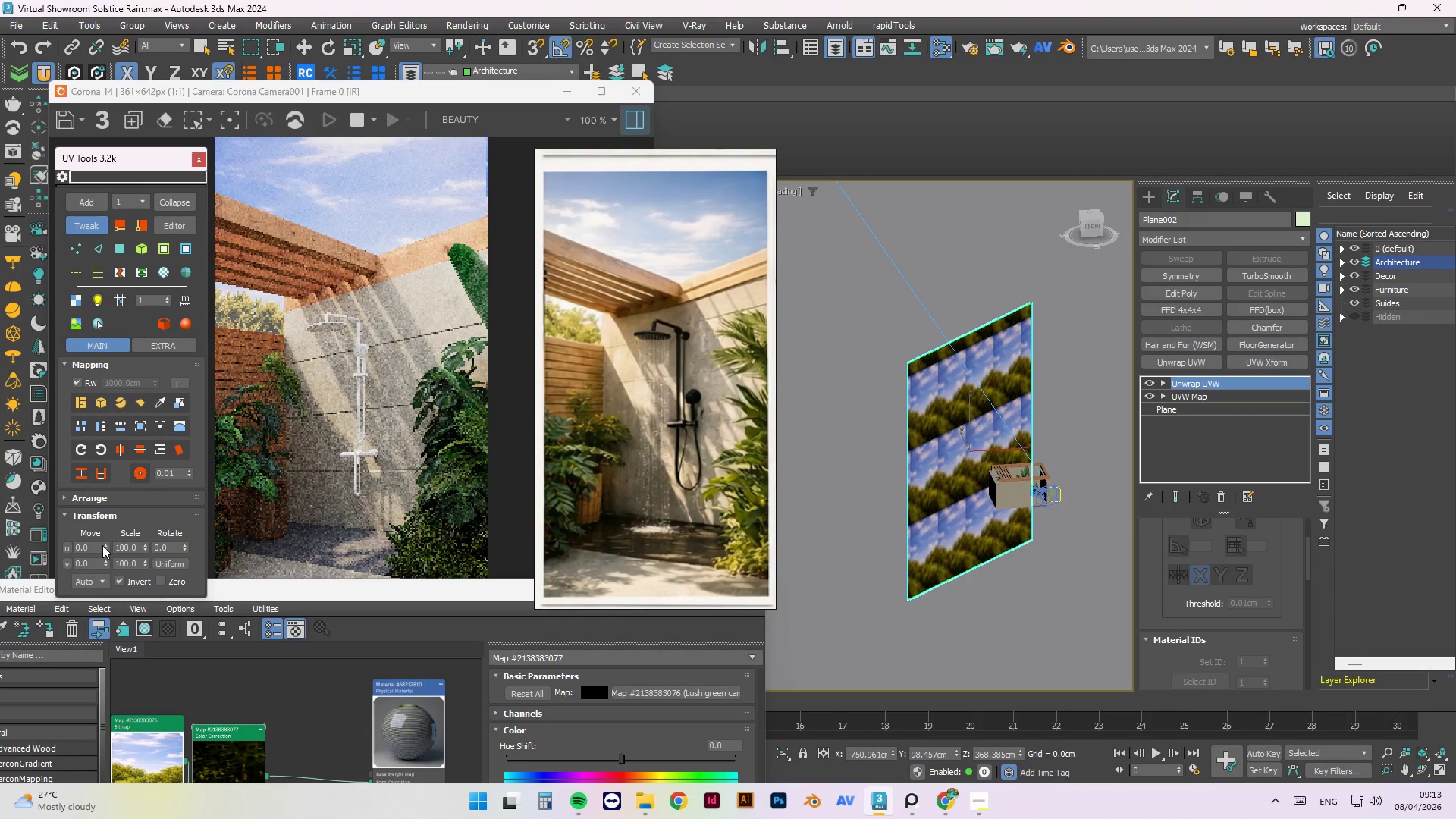 
left_click([102, 544])
 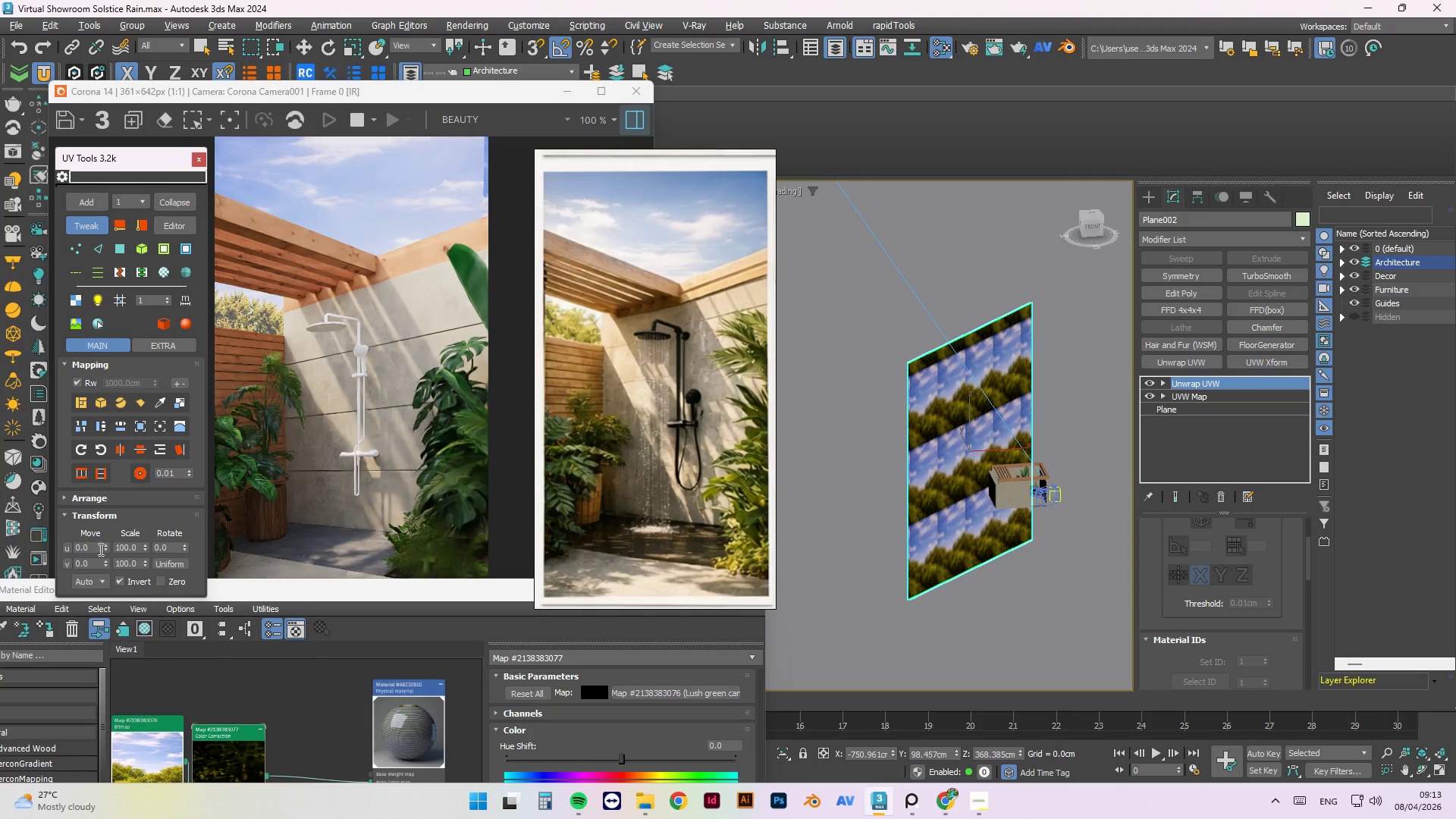 
double_click([104, 551])
 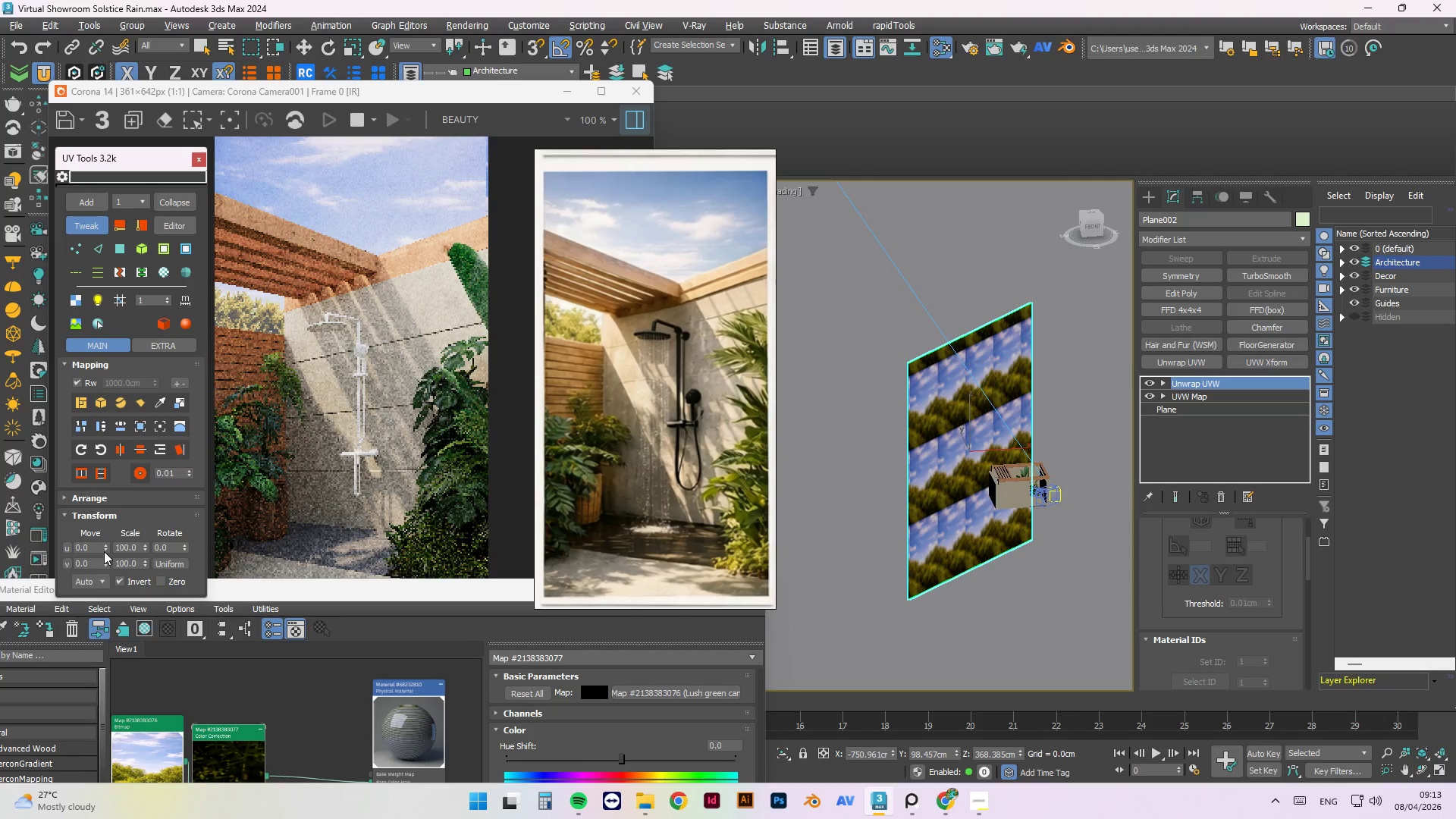 
left_click([104, 551])
 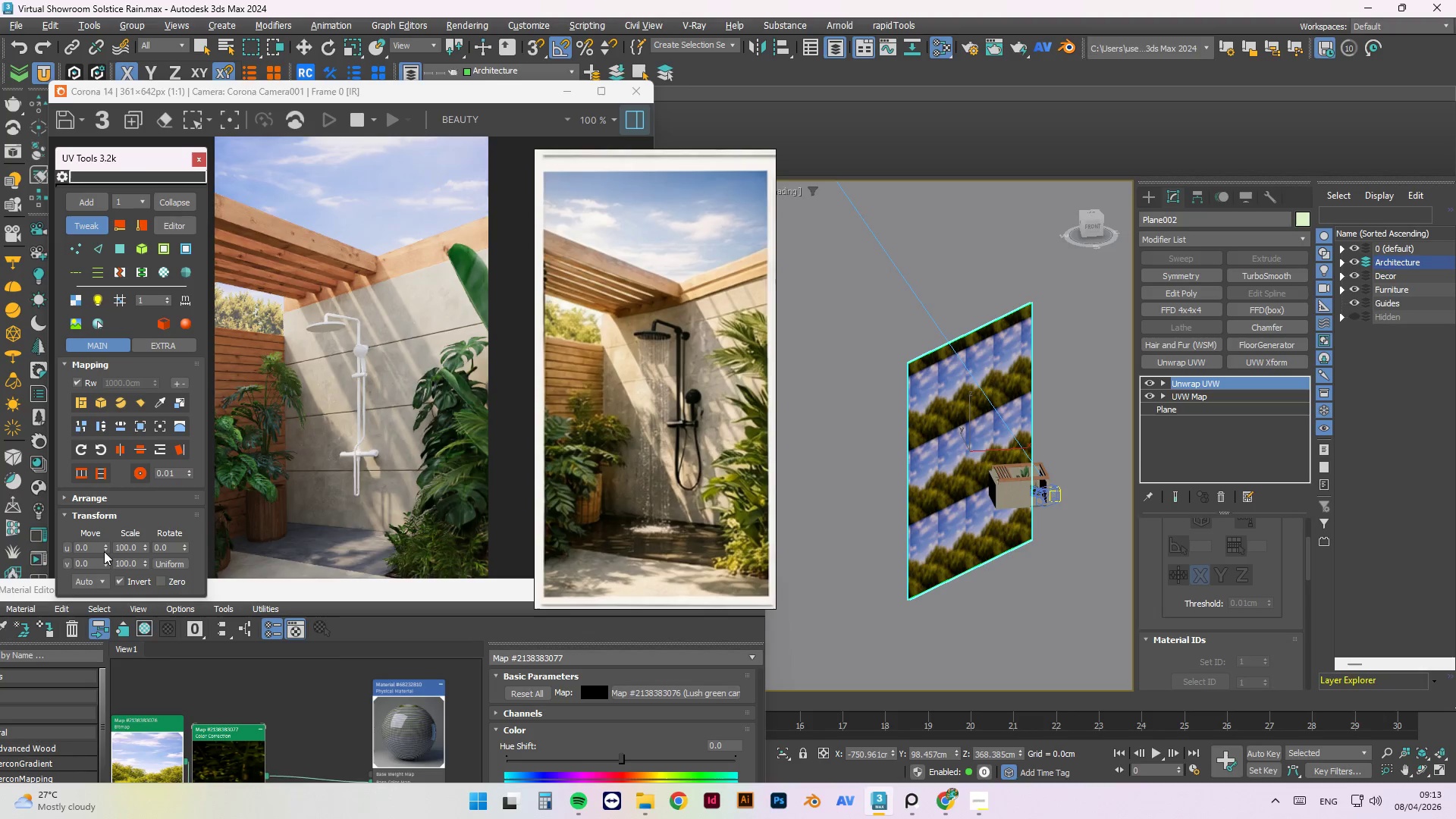 
wait(11.3)
 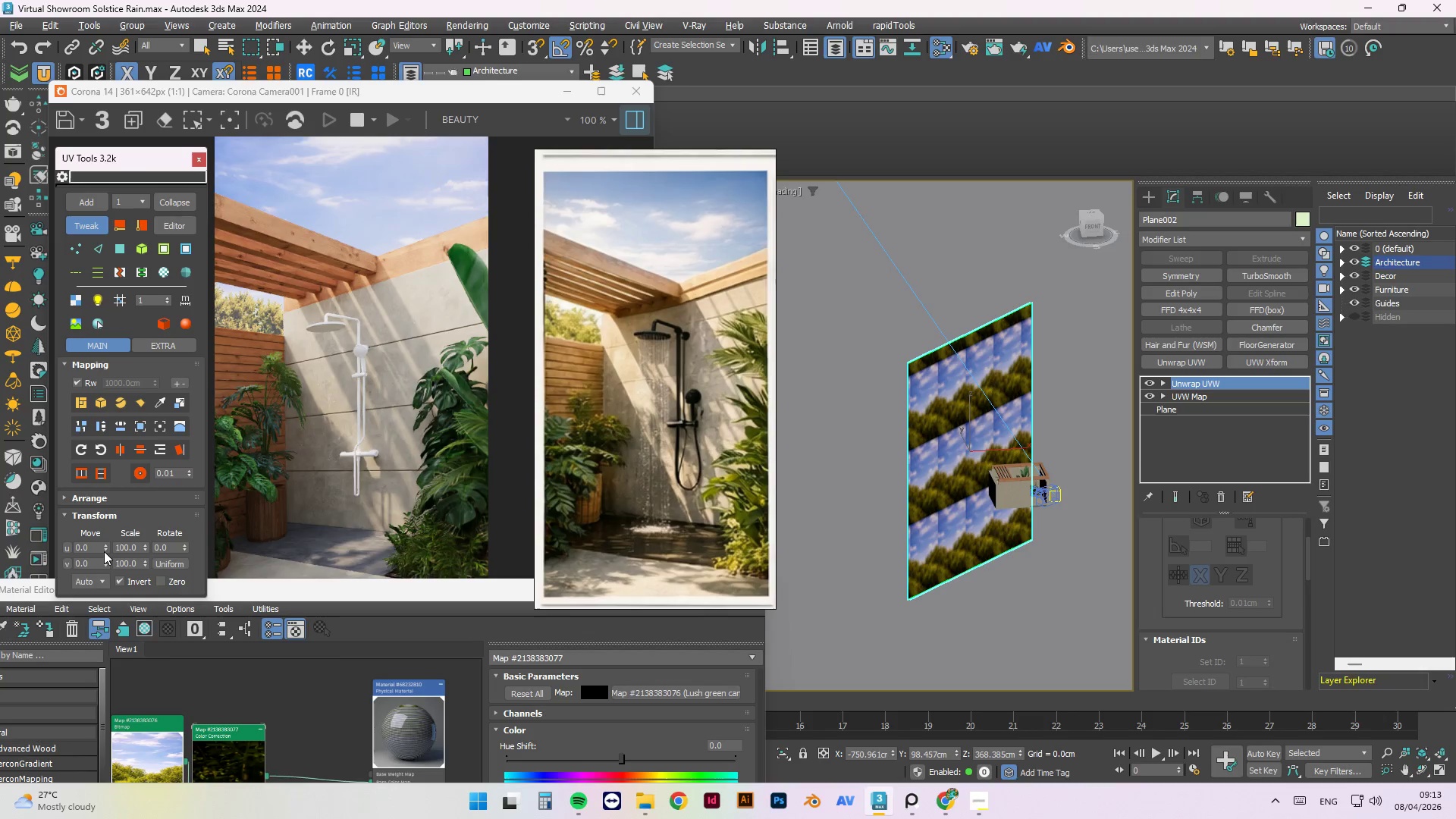 
left_click([946, 620])
 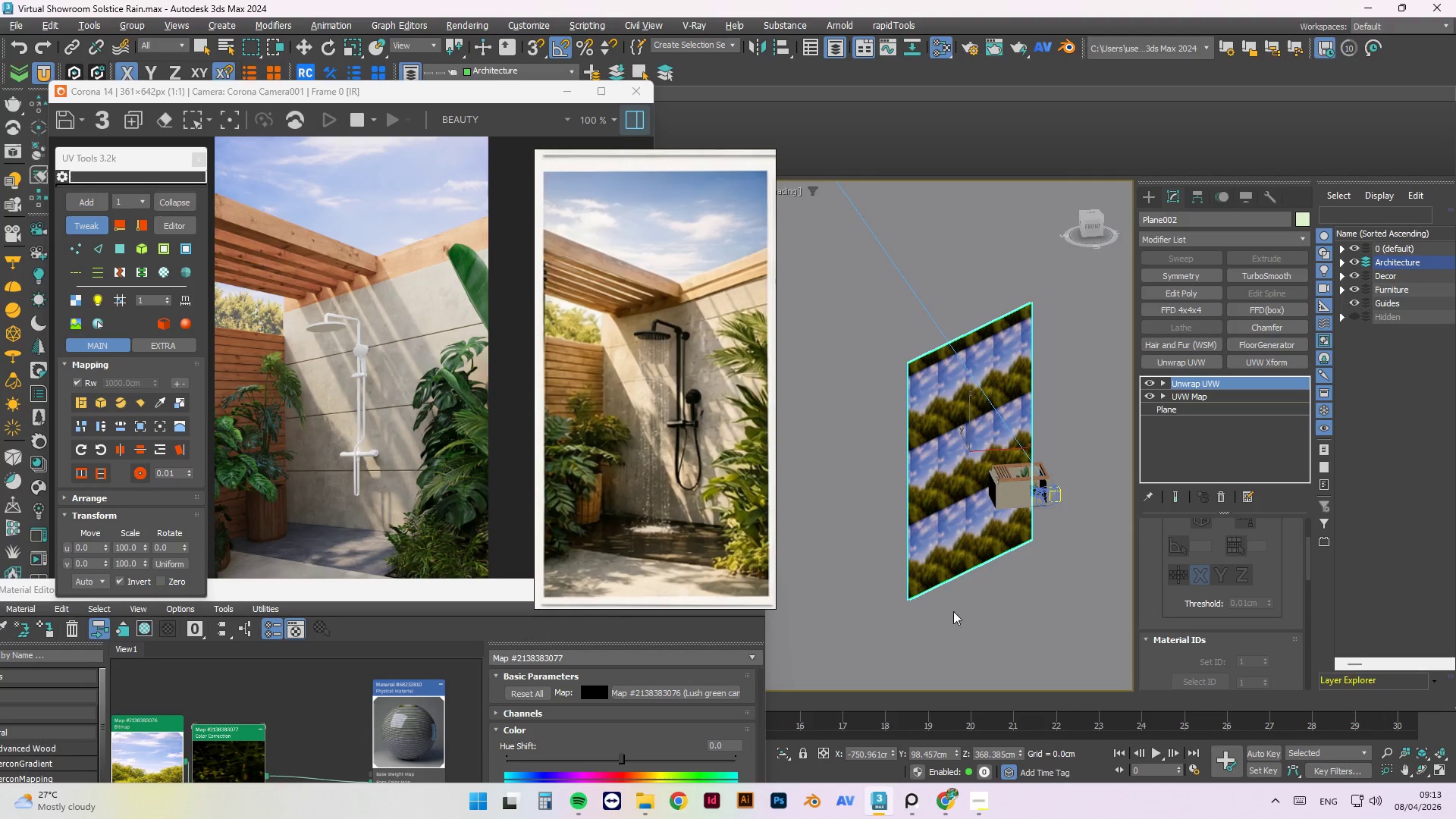 
hold_key(key=AltLeft, duration=1.52)
 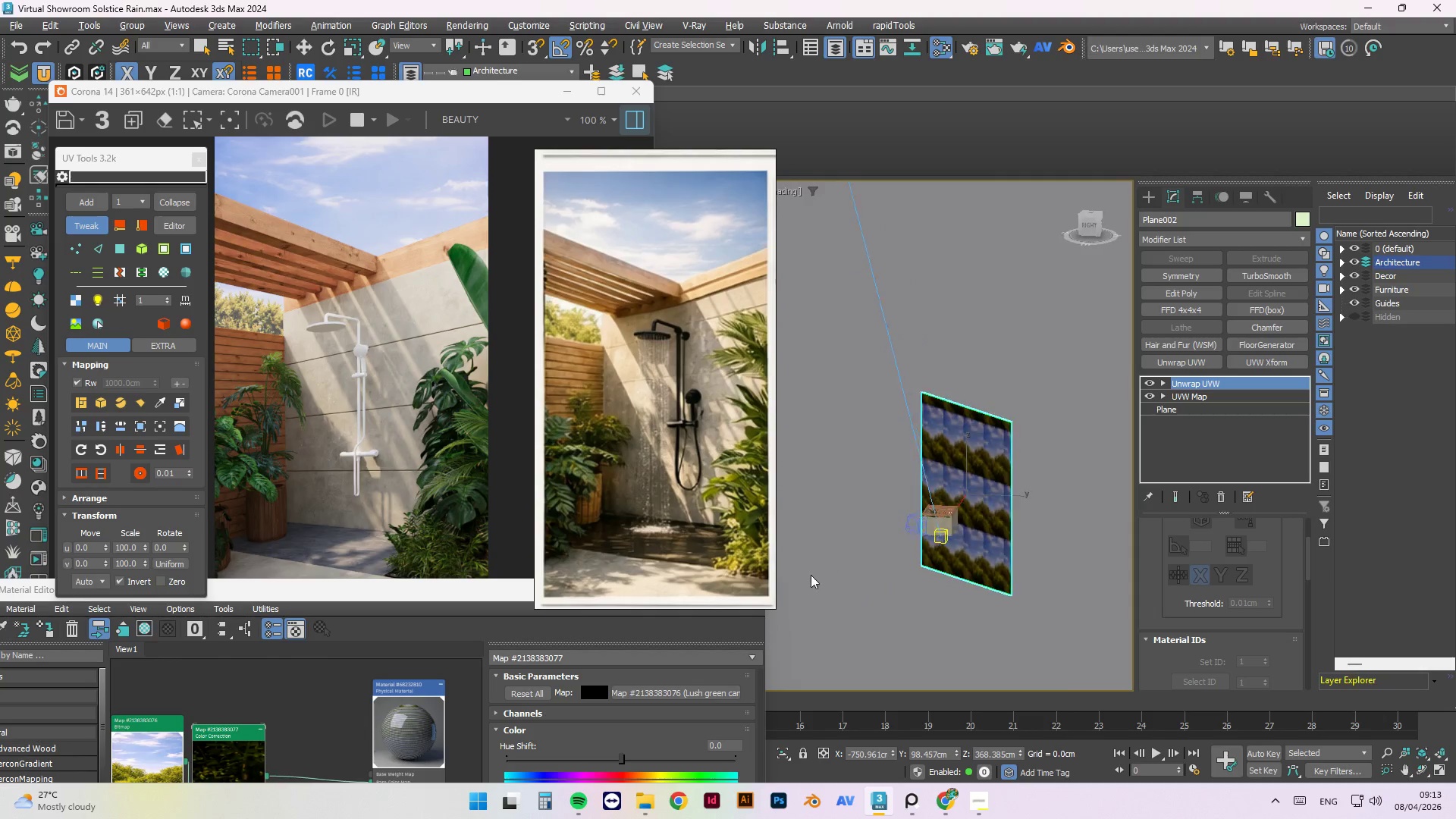 
scroll: coordinate [959, 596], scroll_direction: down, amount: 1.0
 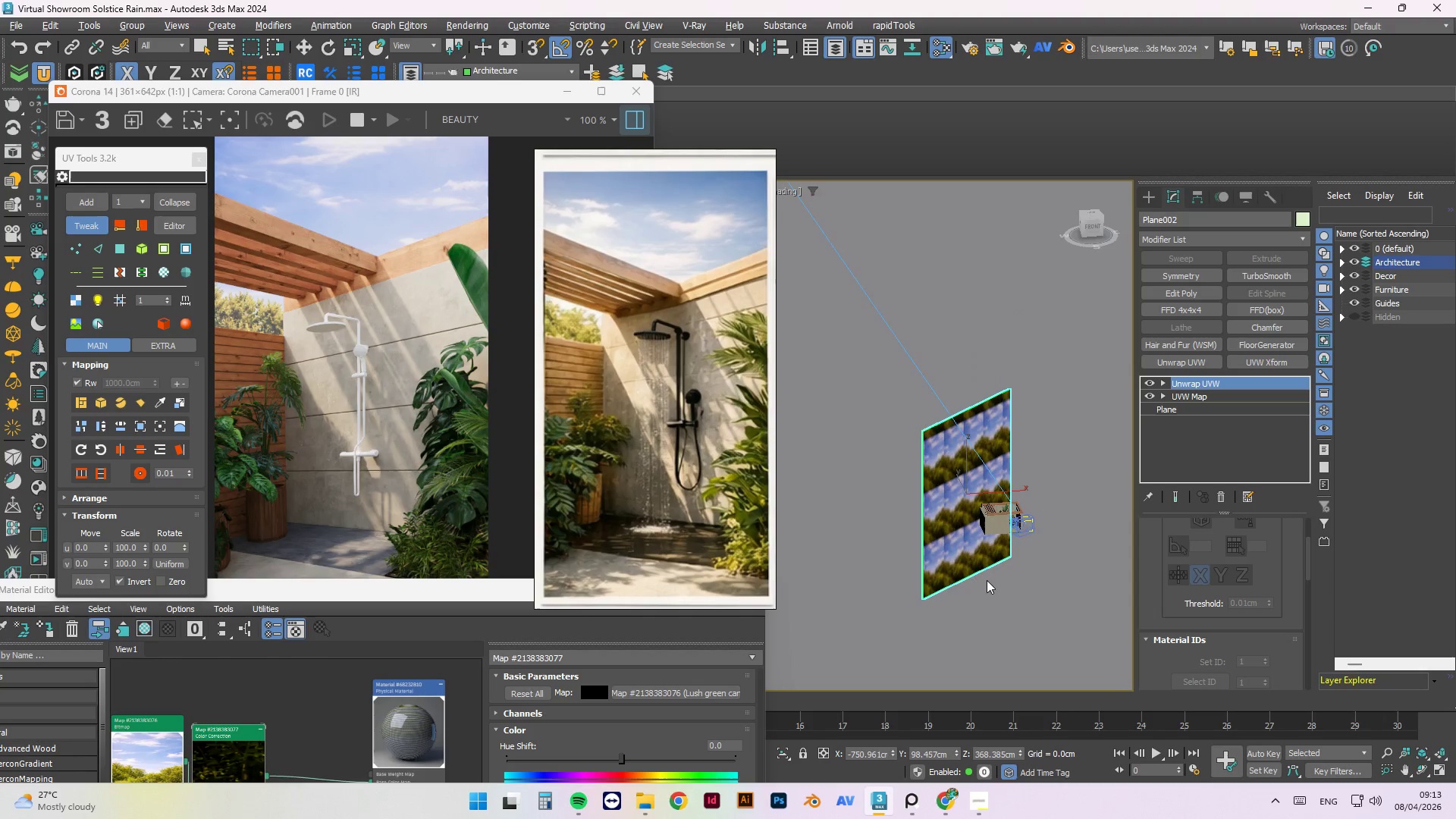 
hold_key(key=AltLeft, duration=1.5)
 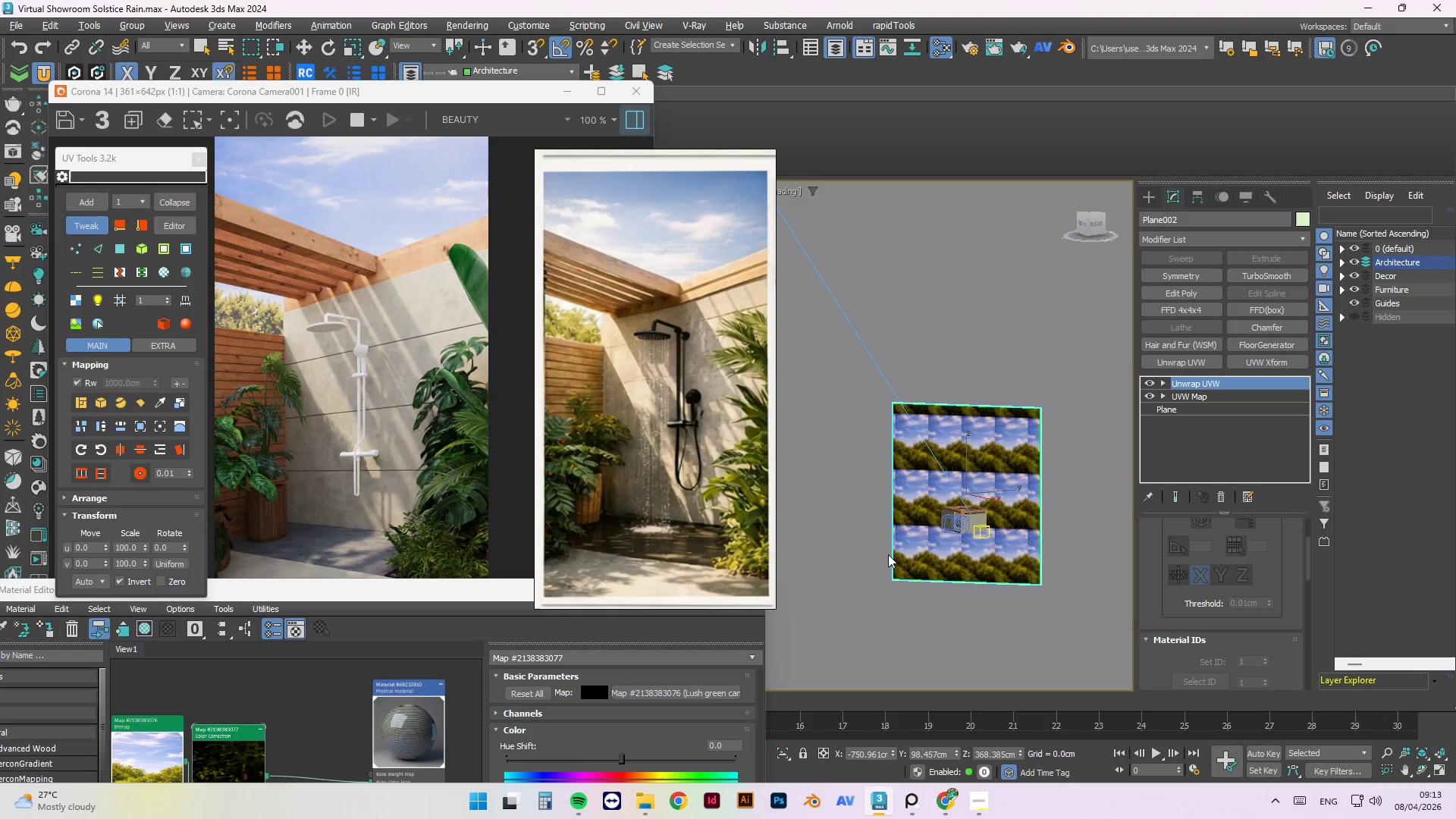 
hold_key(key=AltLeft, duration=0.56)
 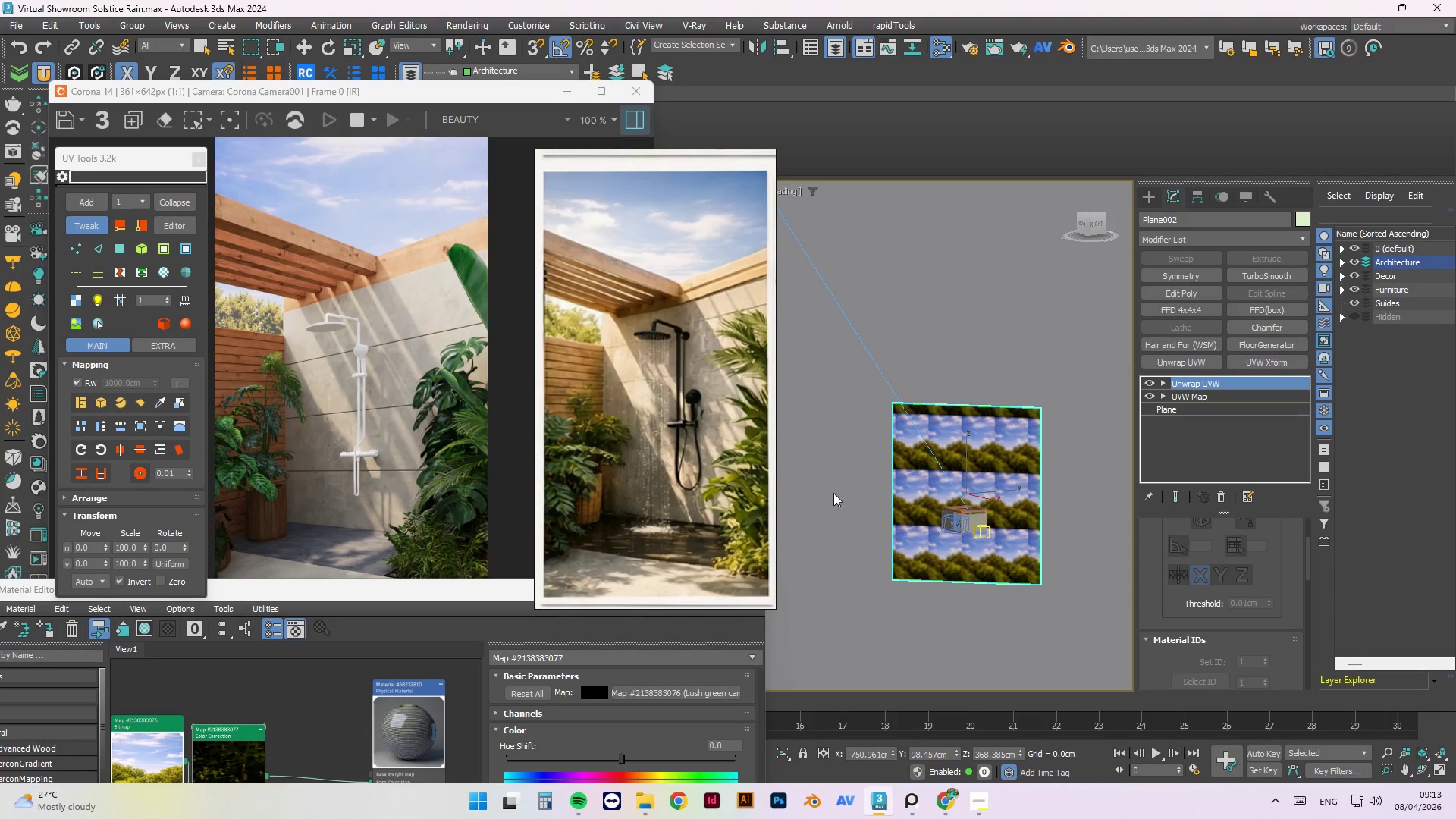 
wait(5.49)
 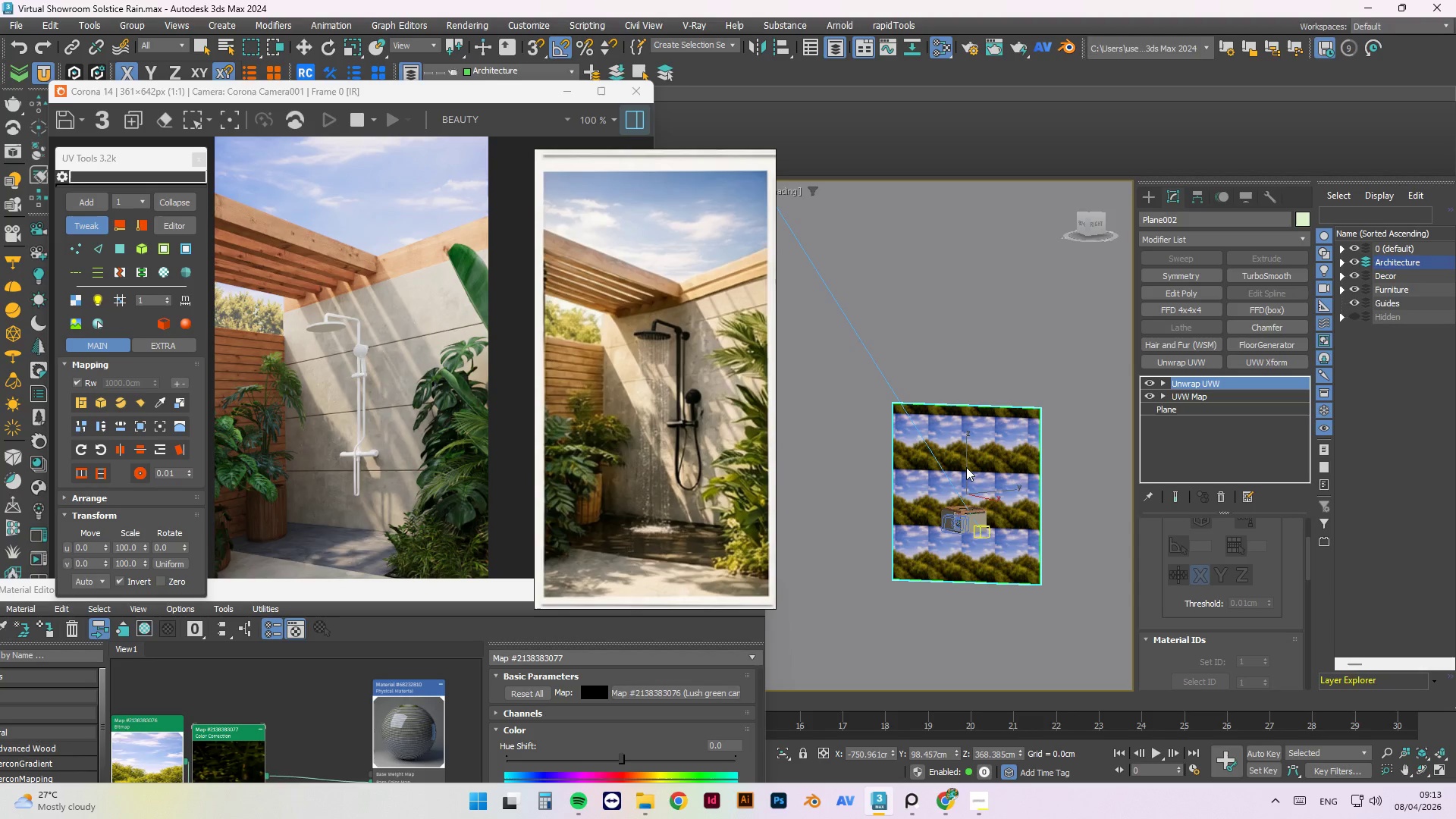 
scroll: coordinate [413, 455], scroll_direction: none, amount: 0.0
 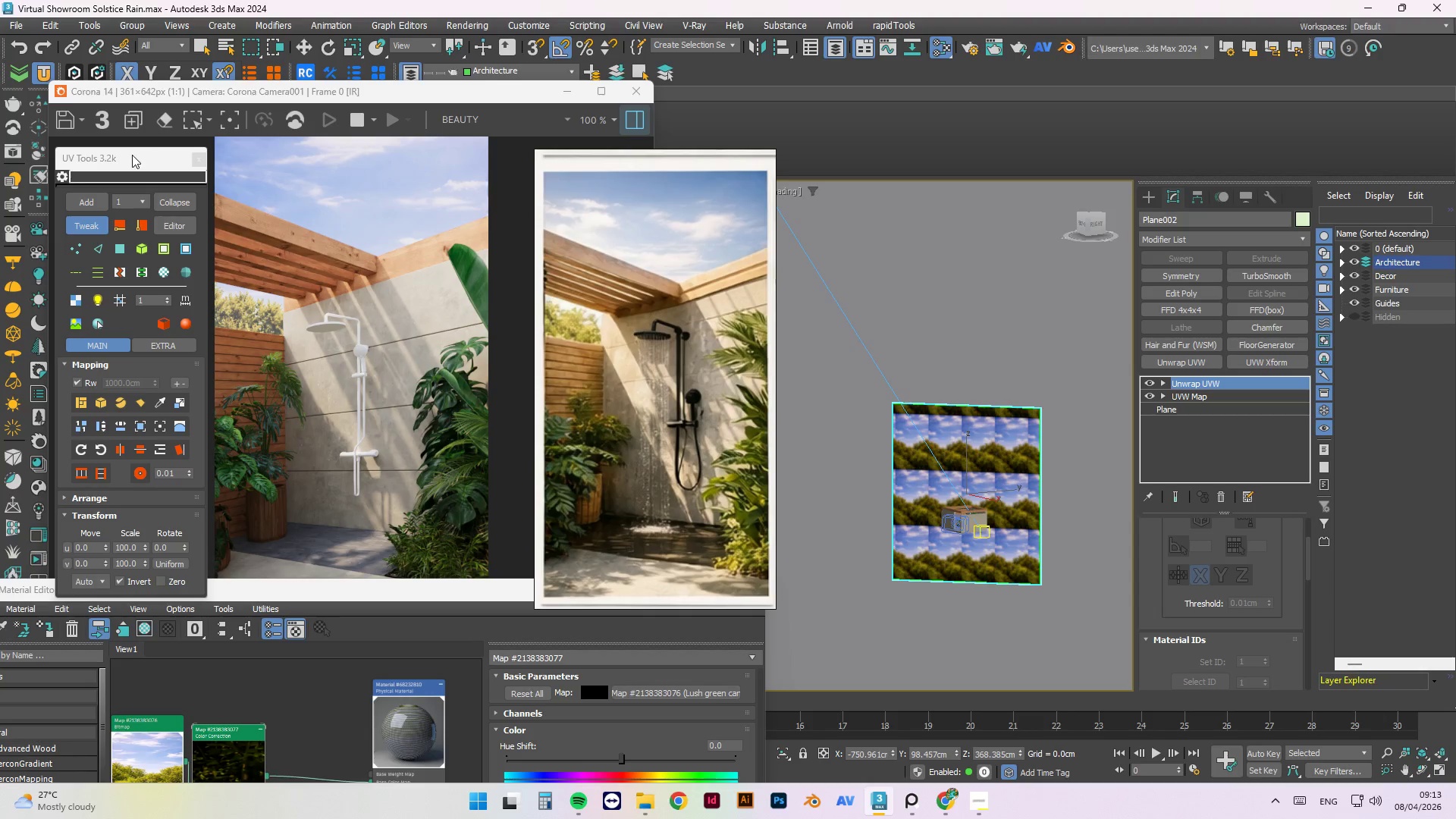 
left_click_drag(start_coordinate=[132, 155], to_coordinate=[1207, 180])
 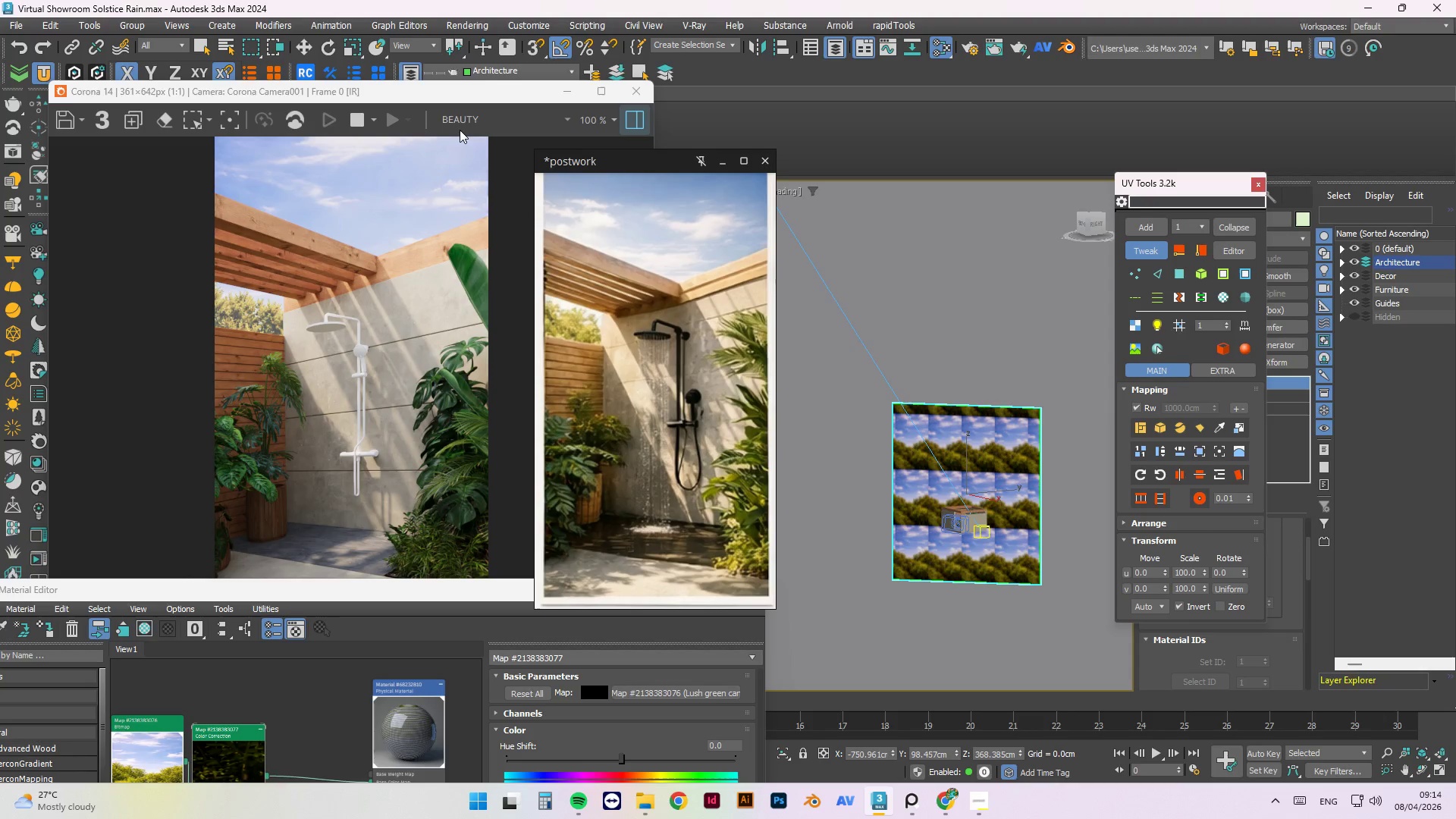 
wait(12.44)
 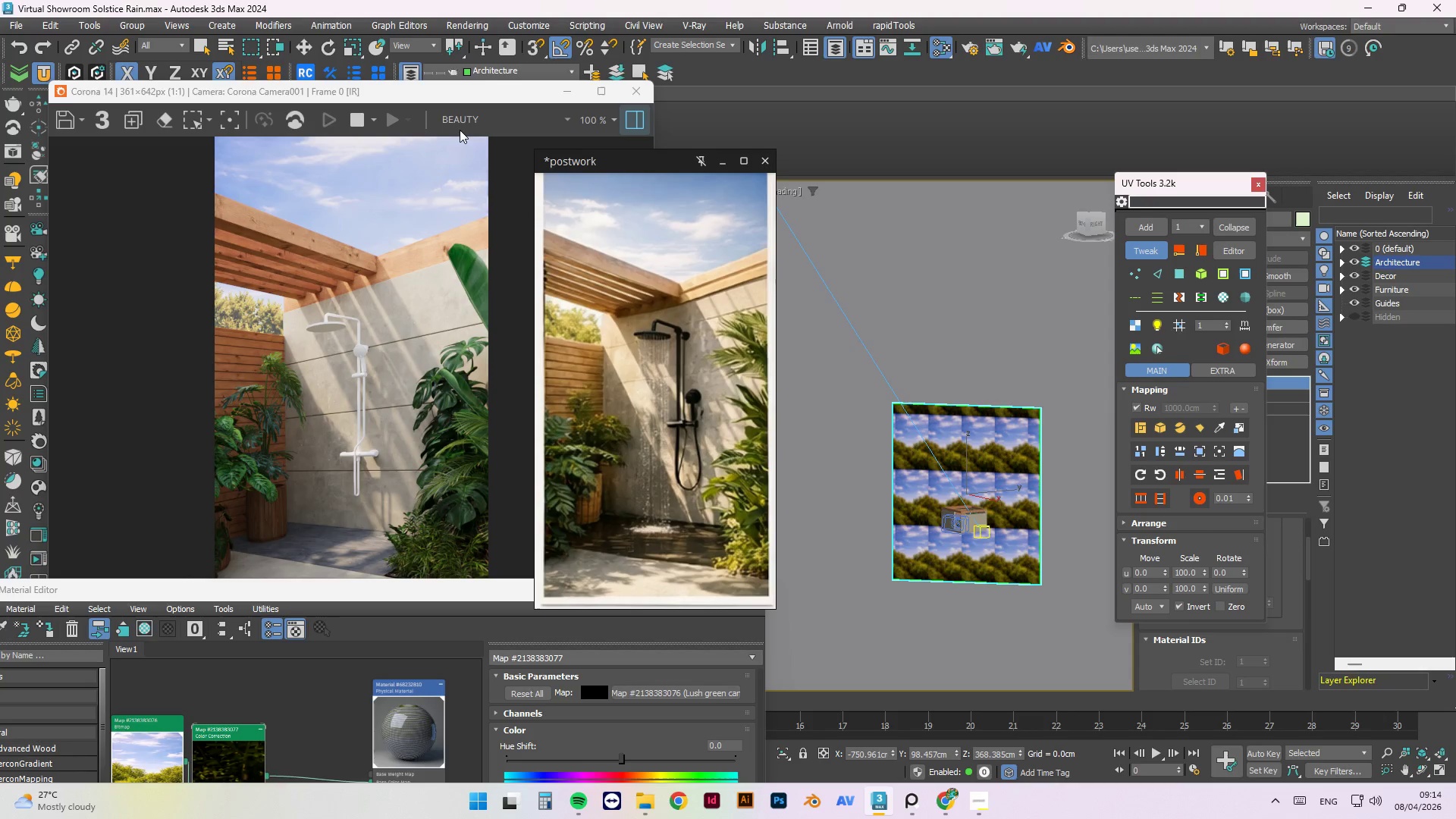 
scroll: coordinate [344, 555], scroll_direction: up, amount: 1.0
 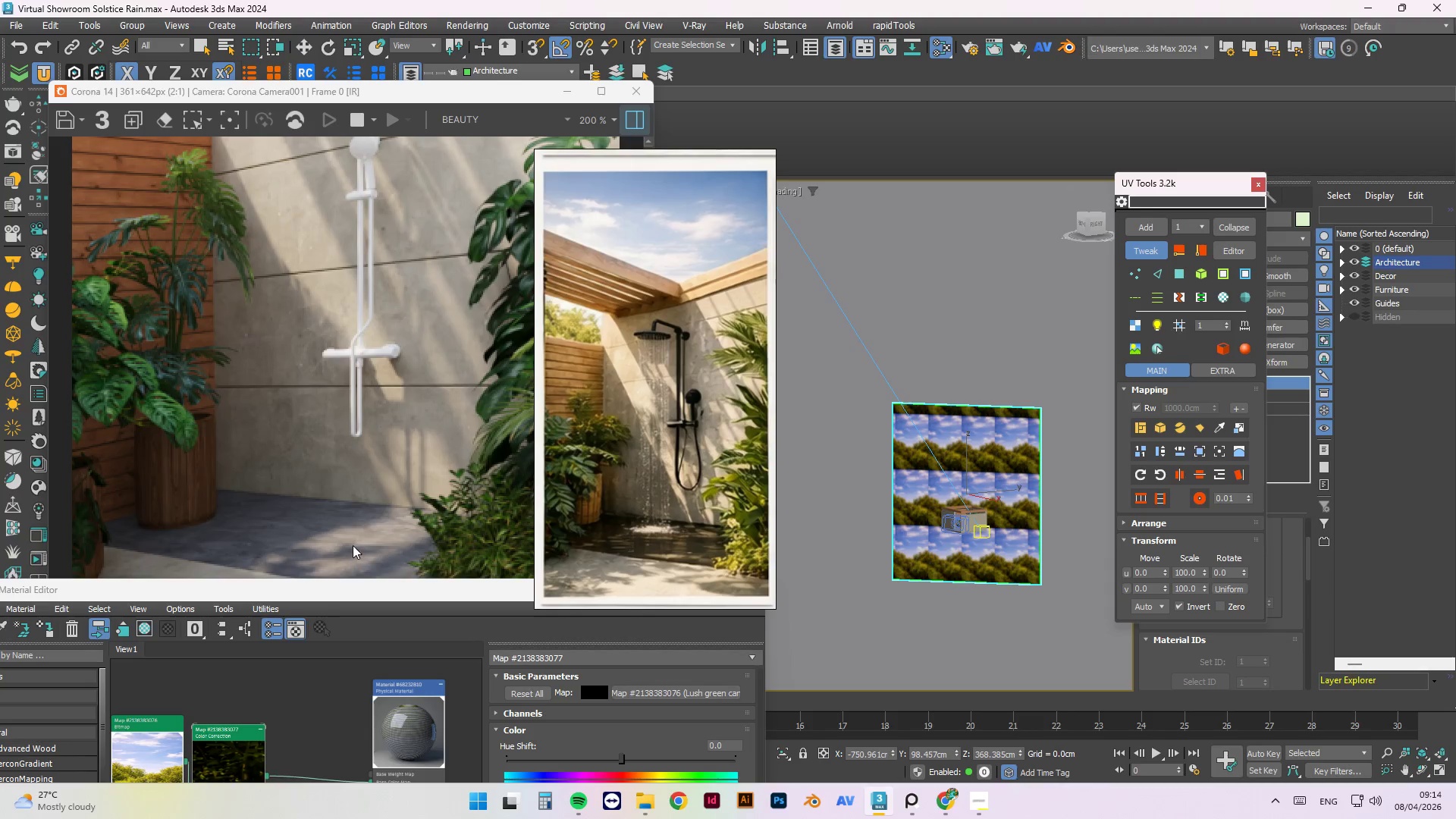 
scroll: coordinate [357, 539], scroll_direction: down, amount: 1.0
 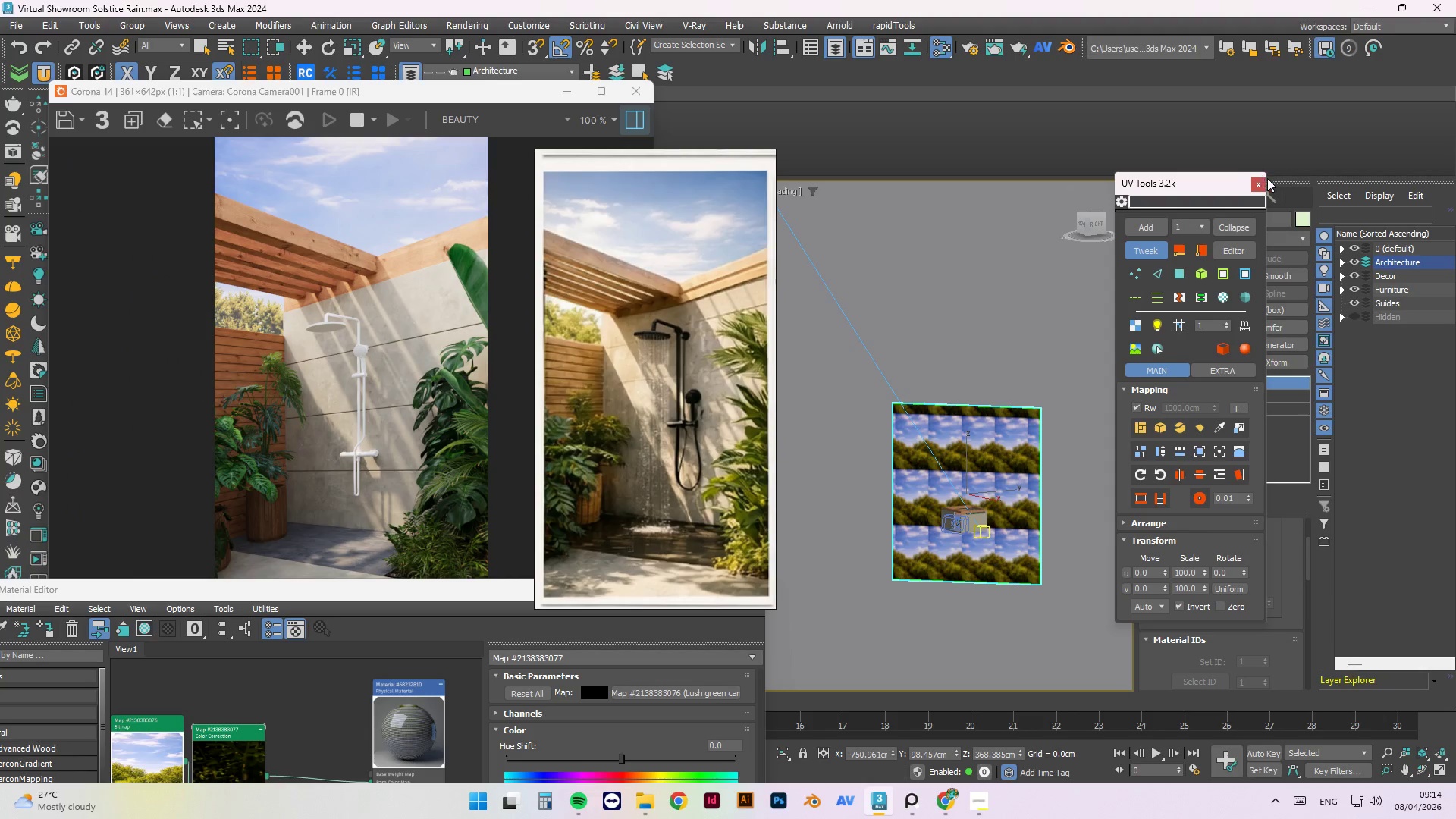 
left_click([1264, 184])
 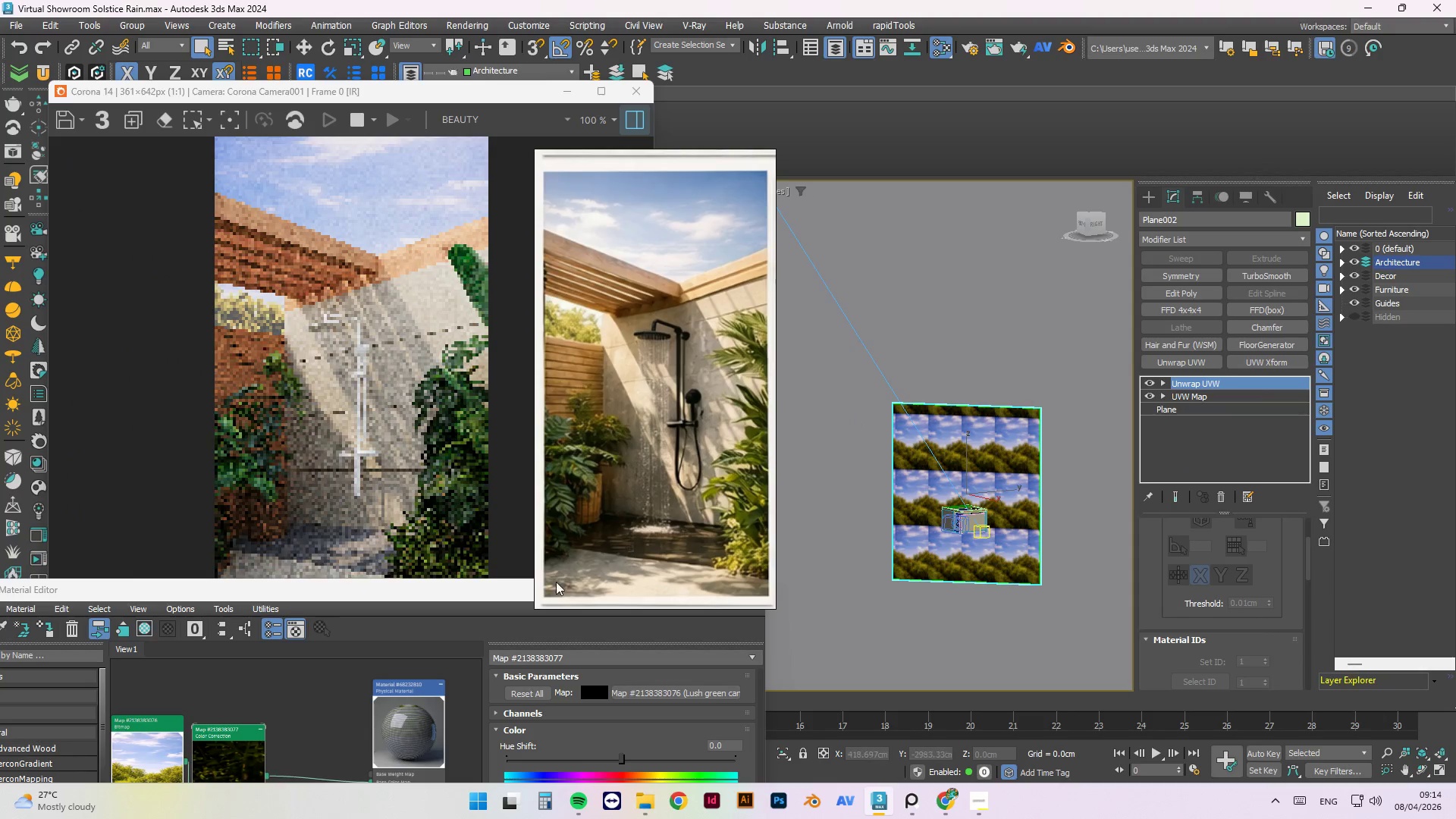 
left_click_drag(start_coordinate=[441, 592], to_coordinate=[1192, 108])
 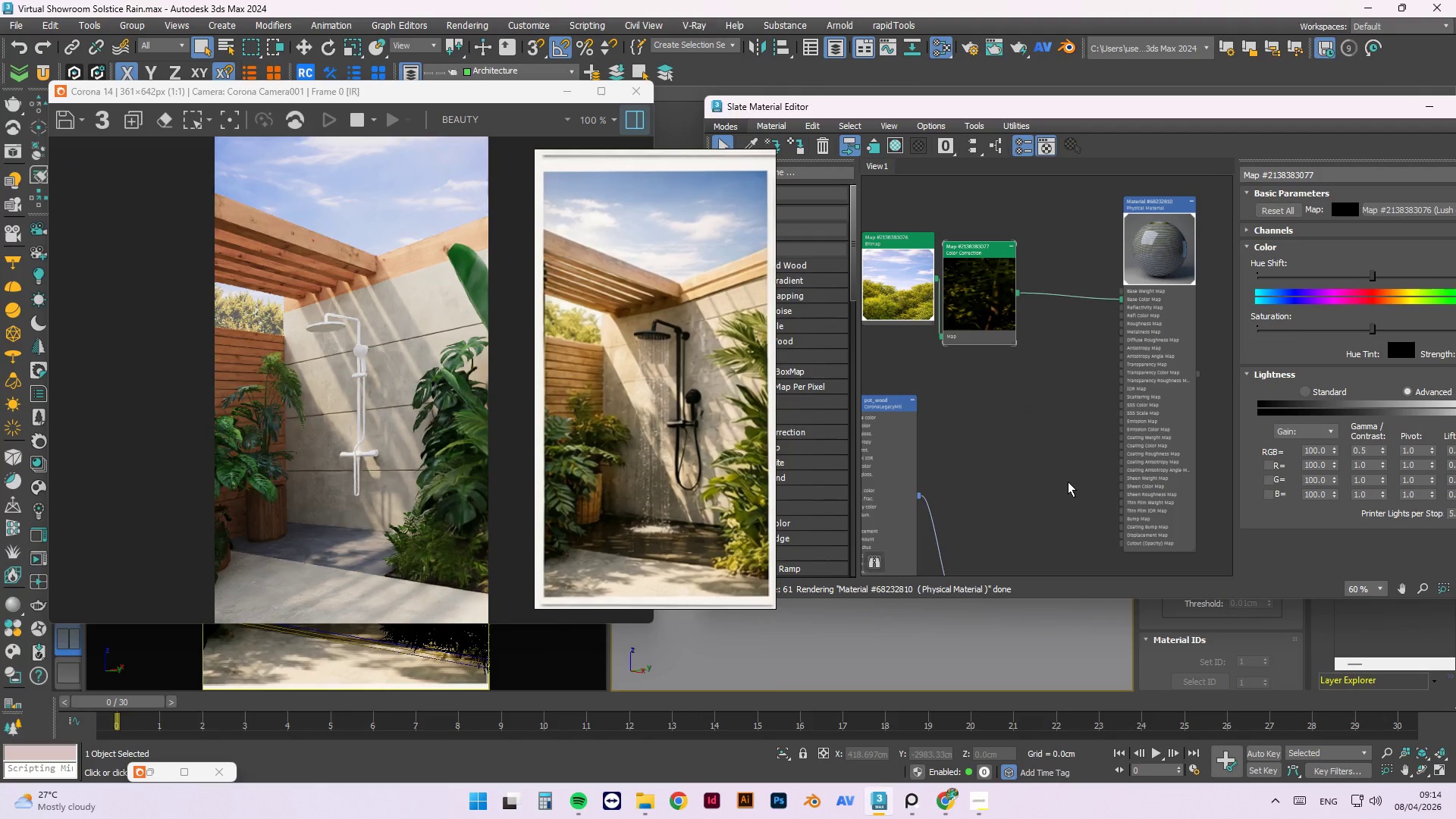 
scroll: coordinate [1065, 480], scroll_direction: down, amount: 3.0
 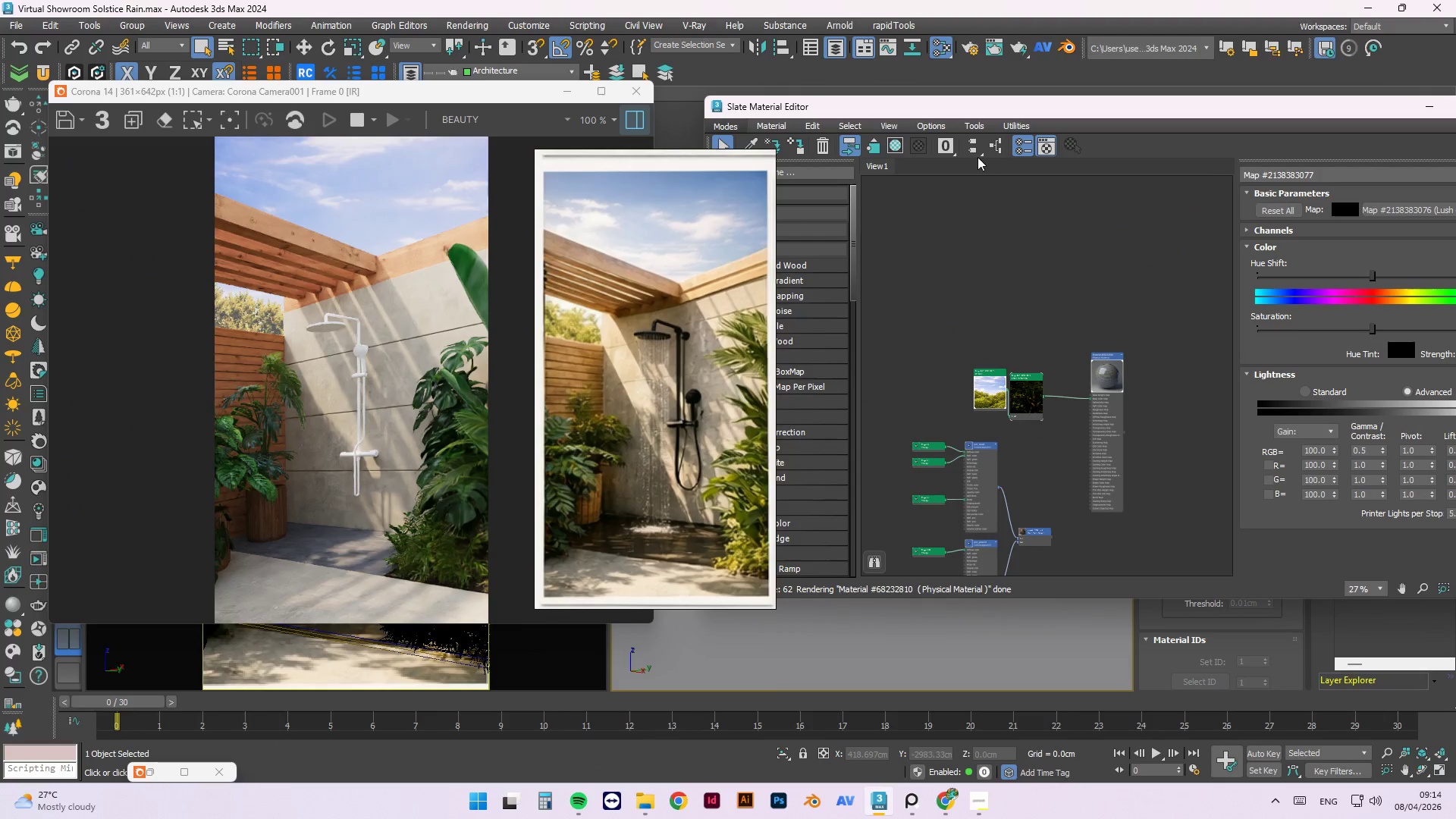 
left_click([968, 151])
 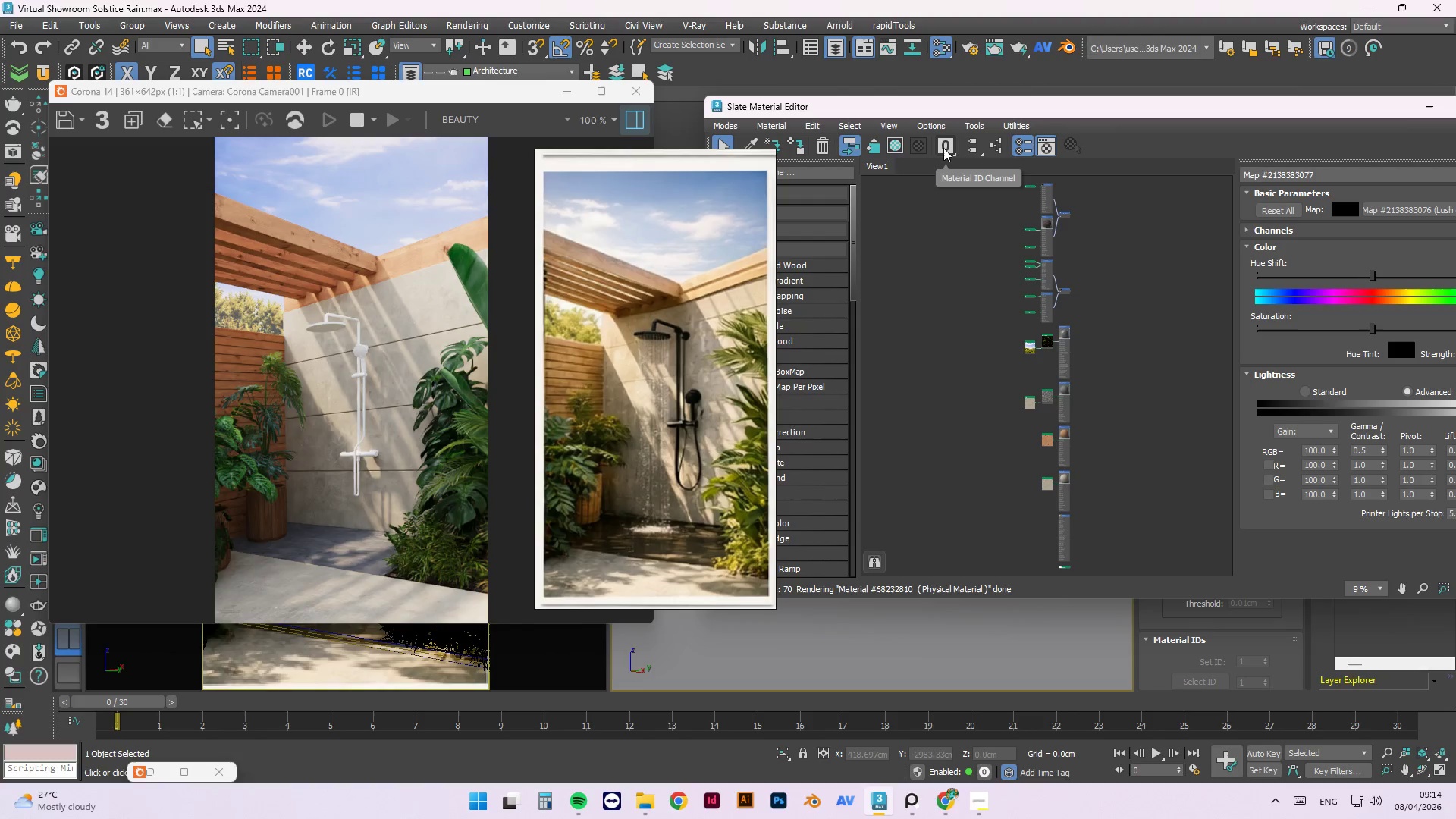 
wait(8.41)
 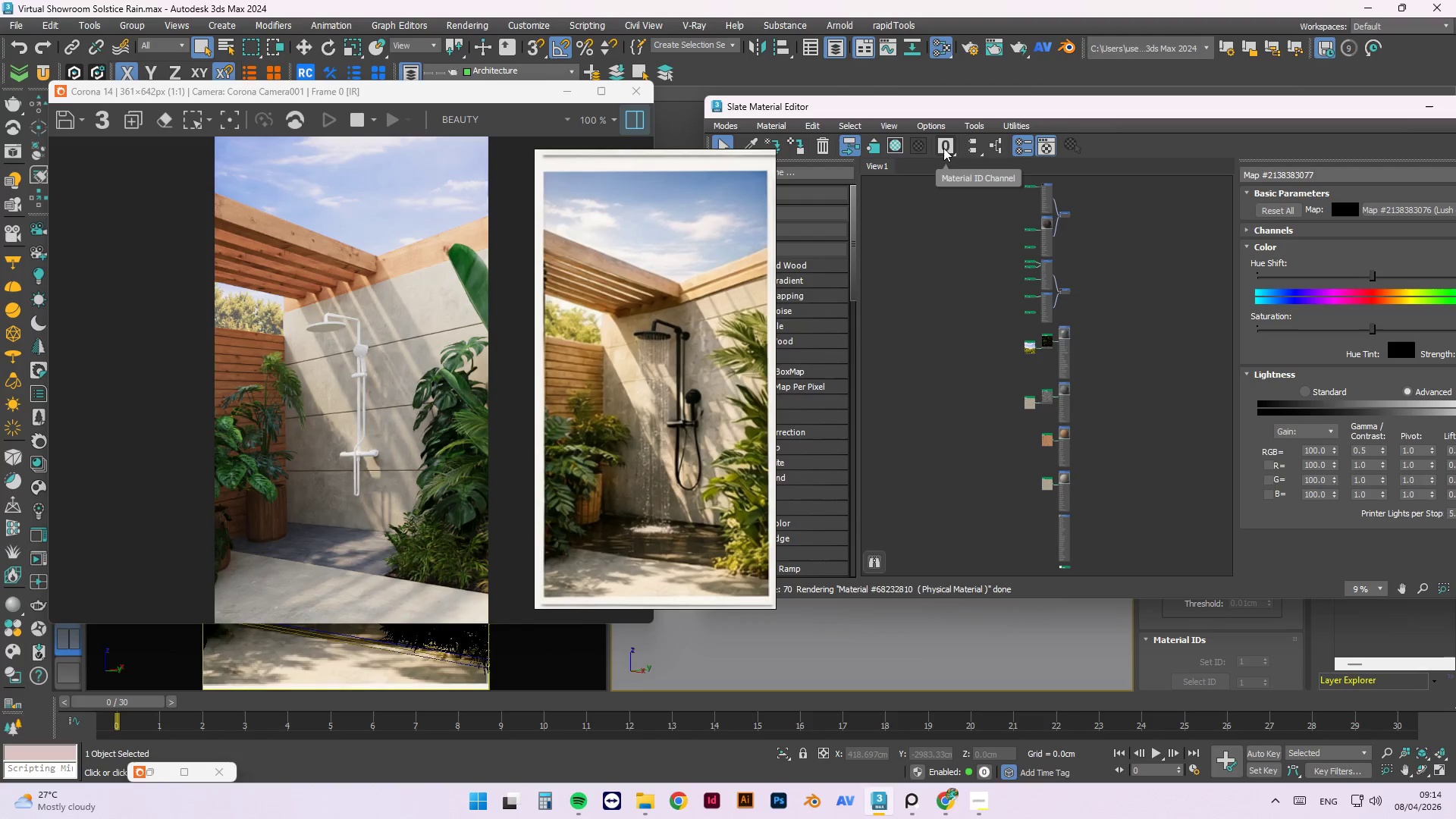 
left_click_drag(start_coordinate=[880, 107], to_coordinate=[821, 532])
 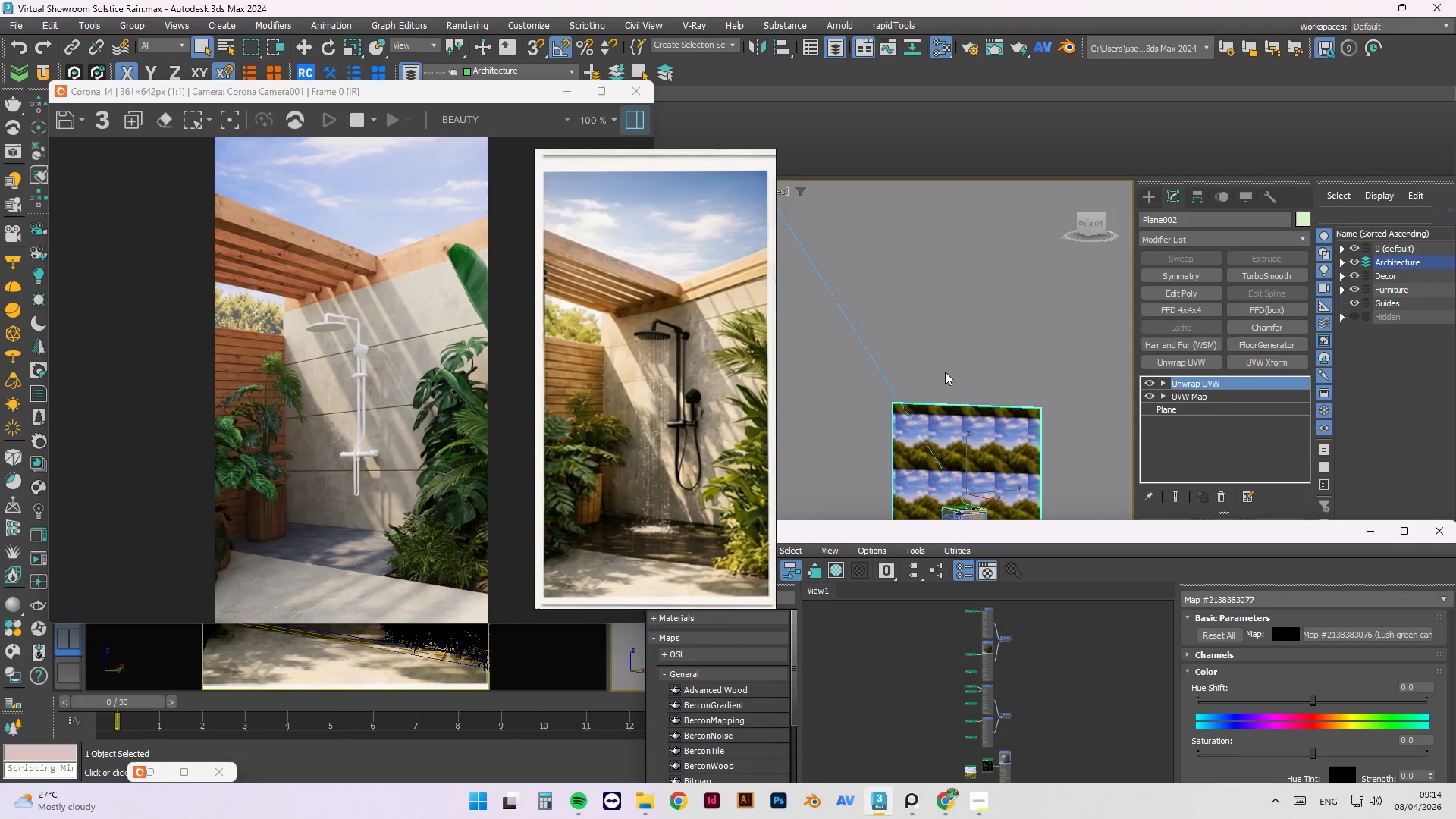 
left_click([944, 253])
 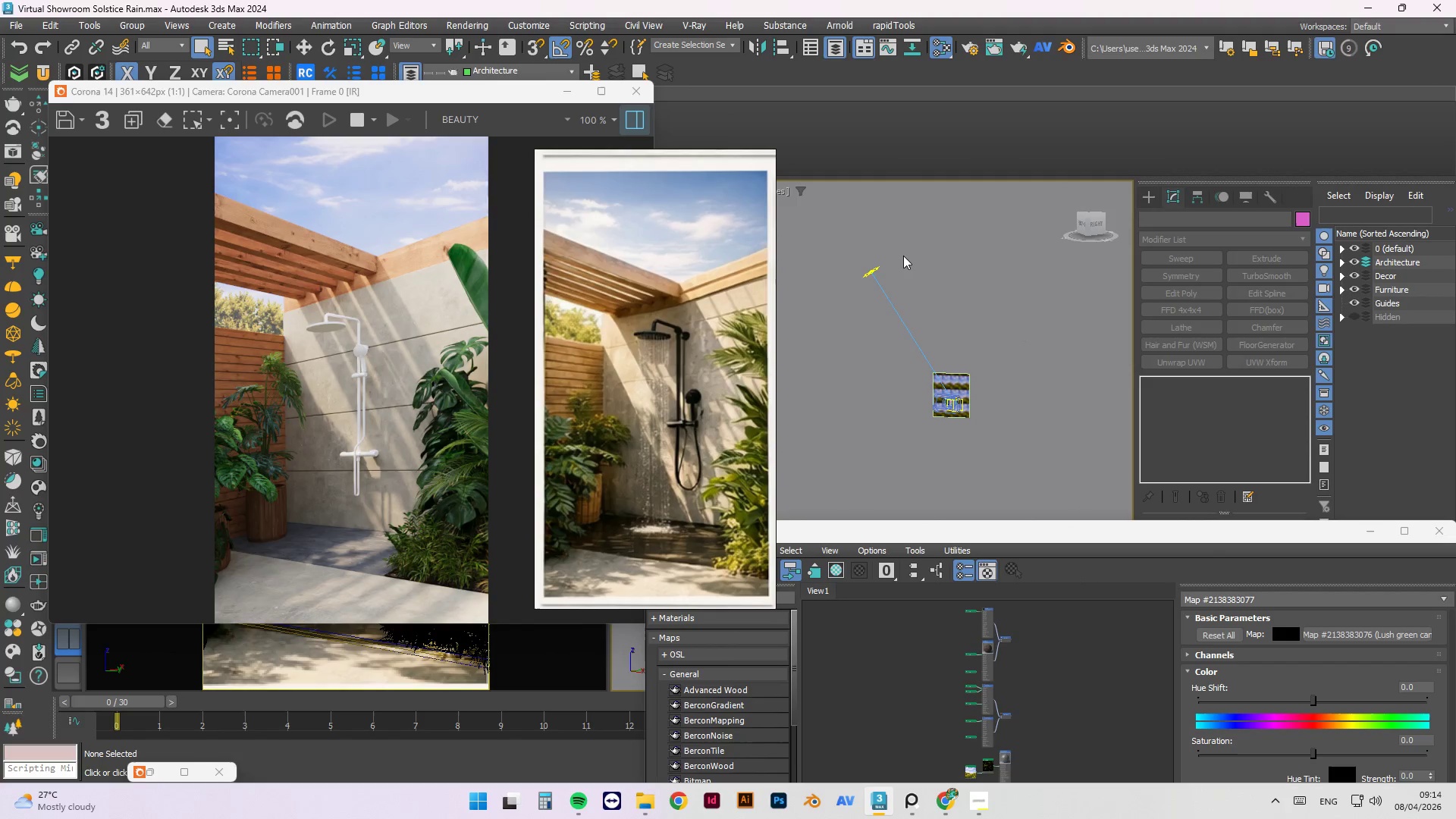 
scroll: coordinate [949, 354], scroll_direction: down, amount: 4.0
 